 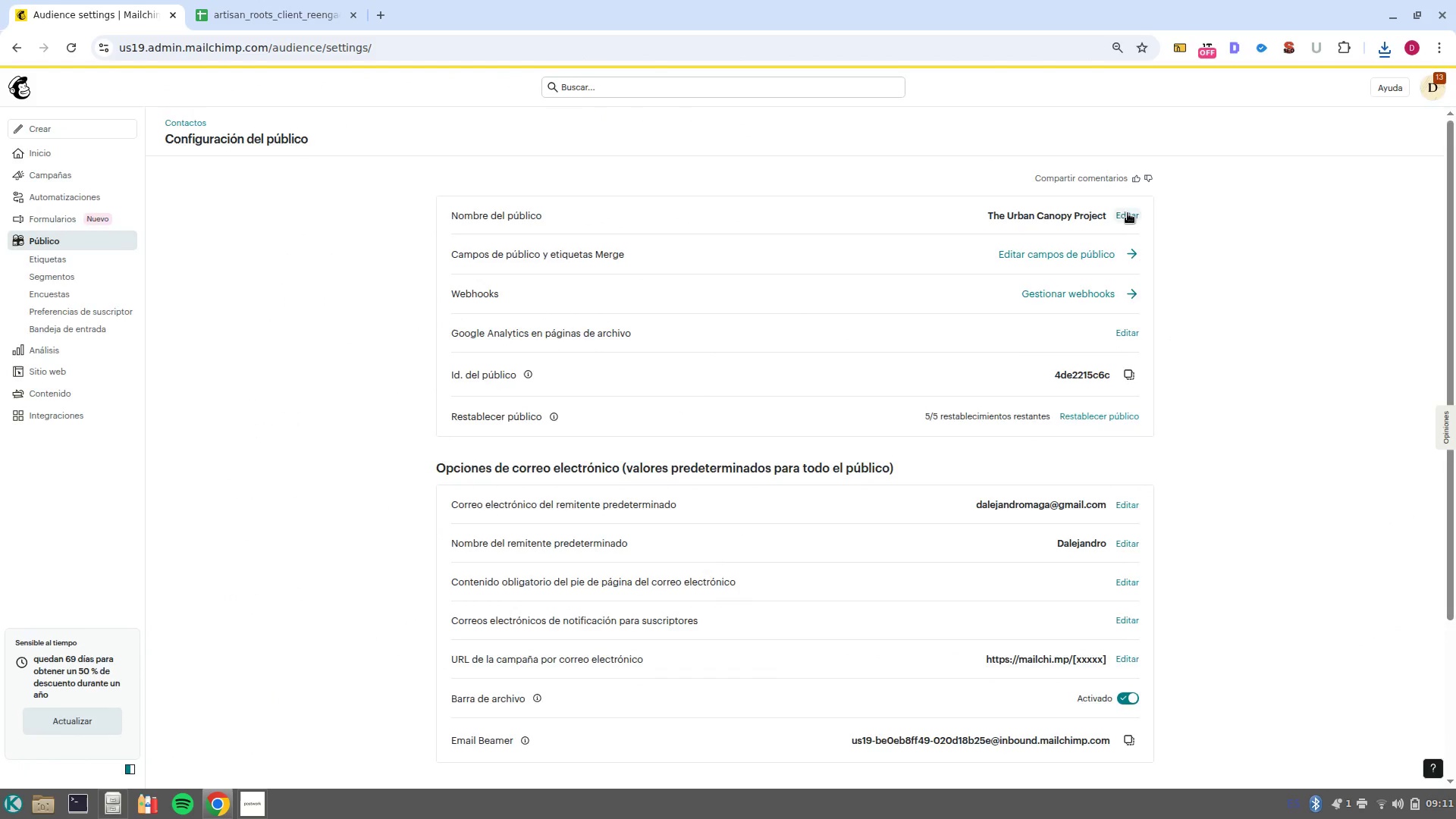 
left_click([1128, 213])
 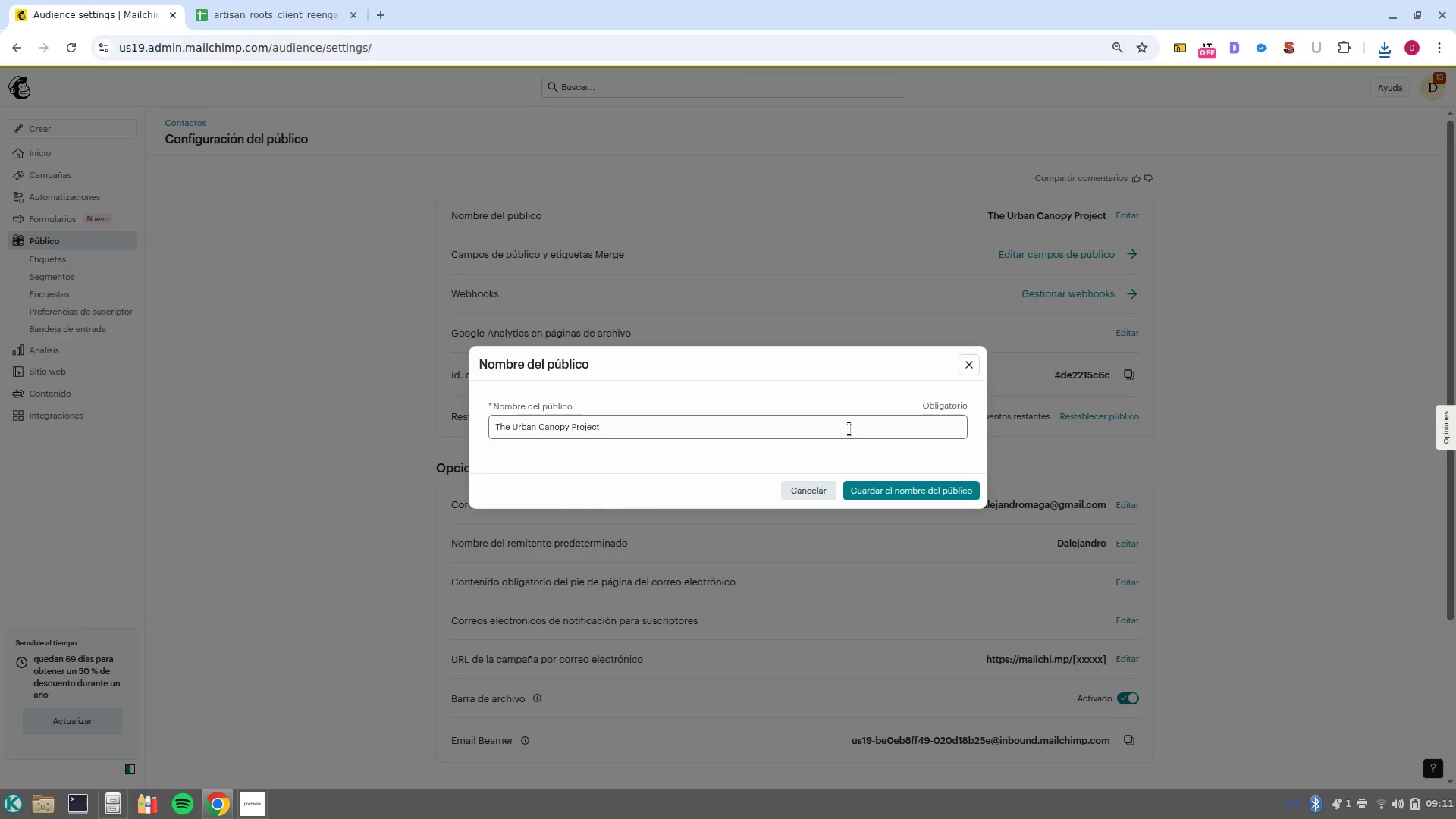 
double_click([849, 428])
 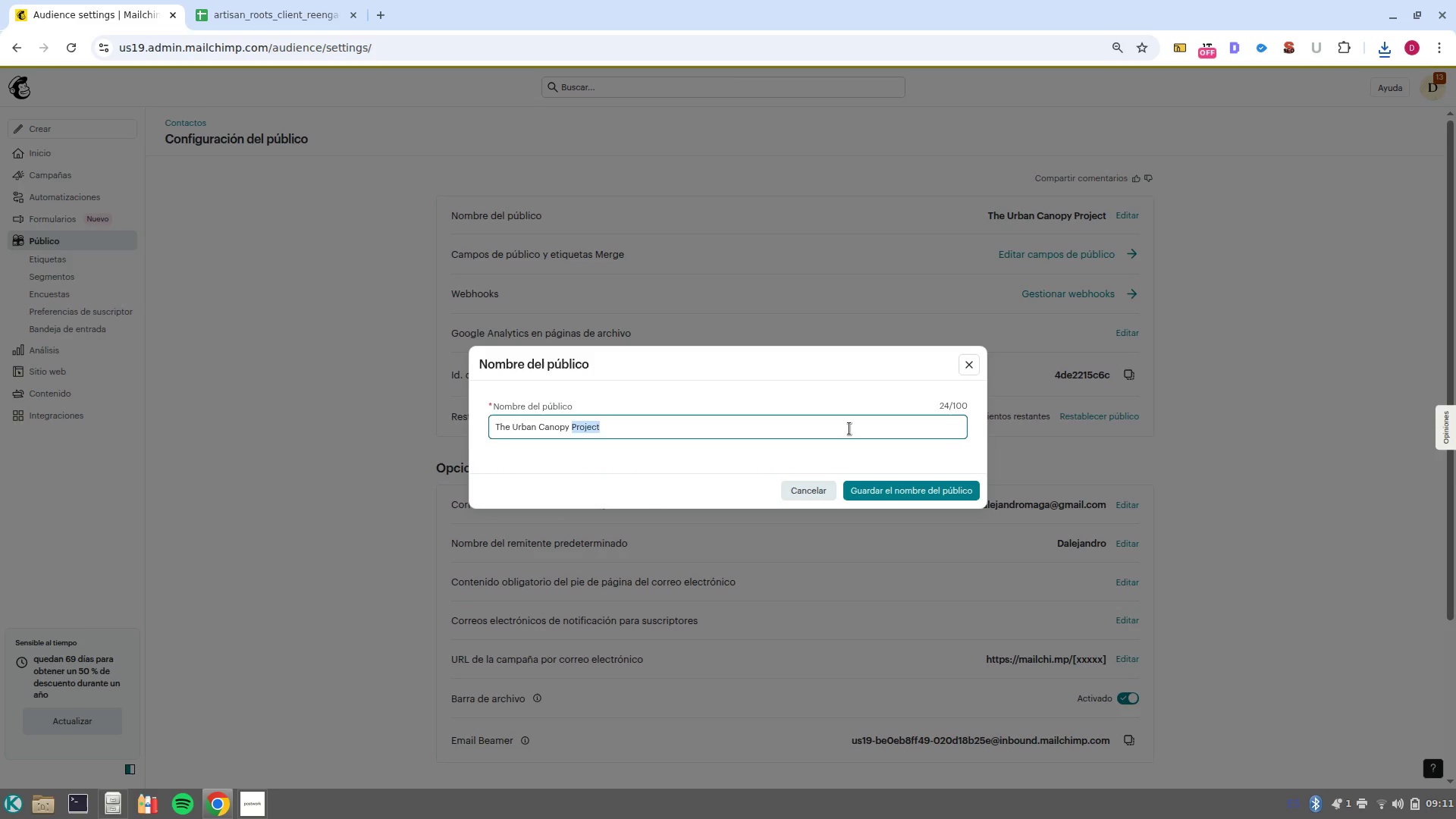 
left_click([849, 428])
 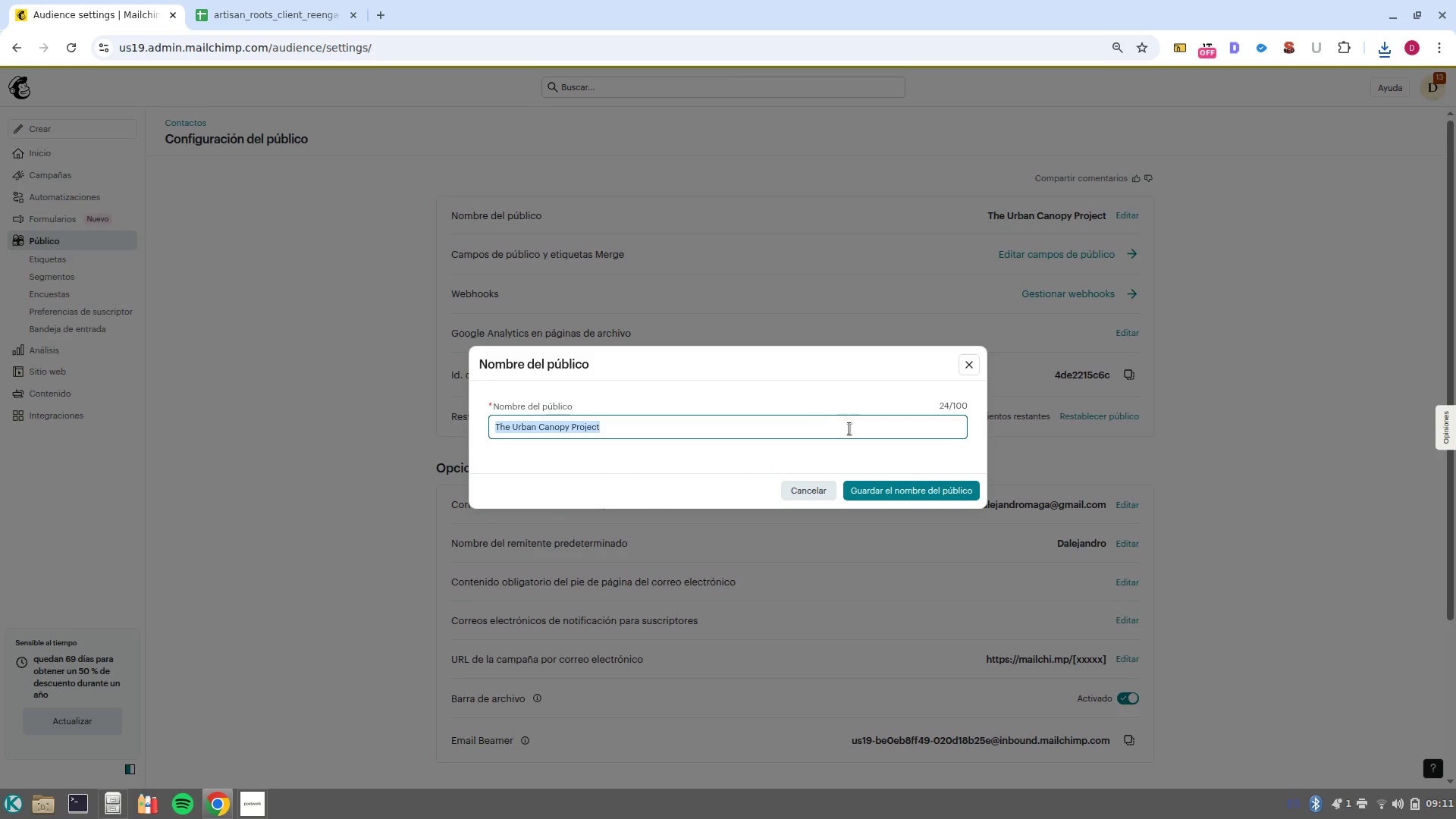 
key(Backspace)
 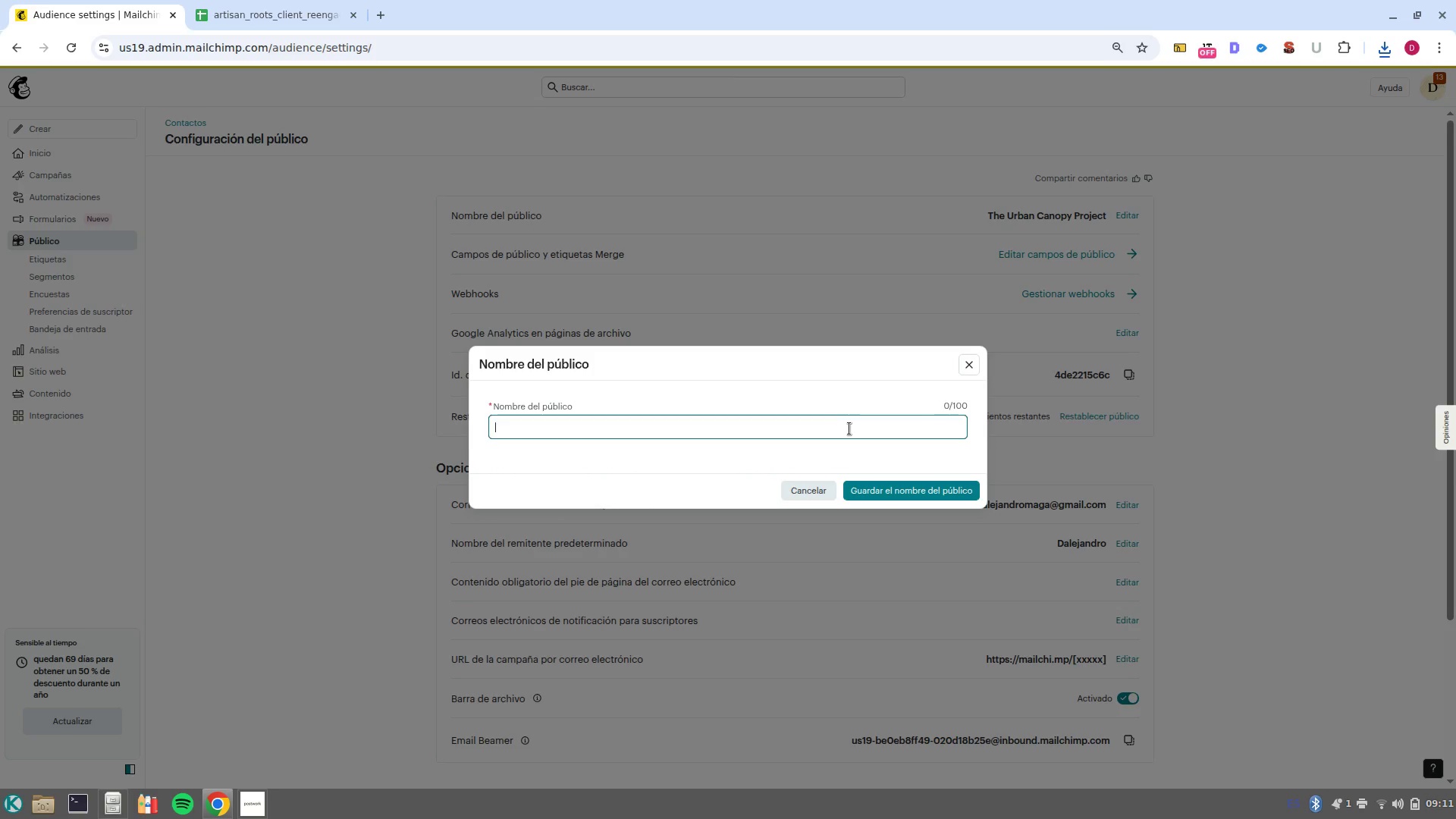 
key(Control+V)
 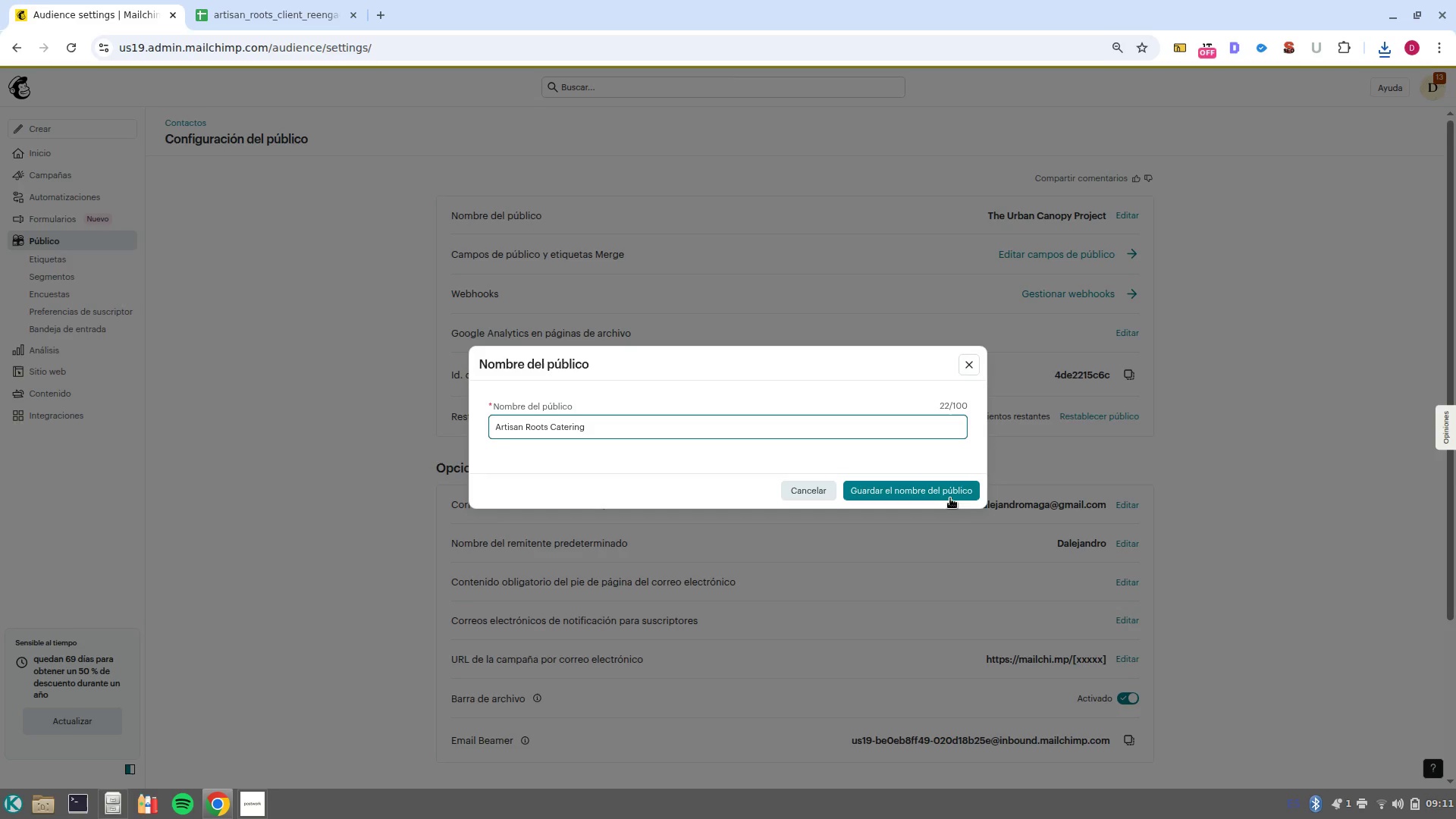 
left_click([942, 494])
 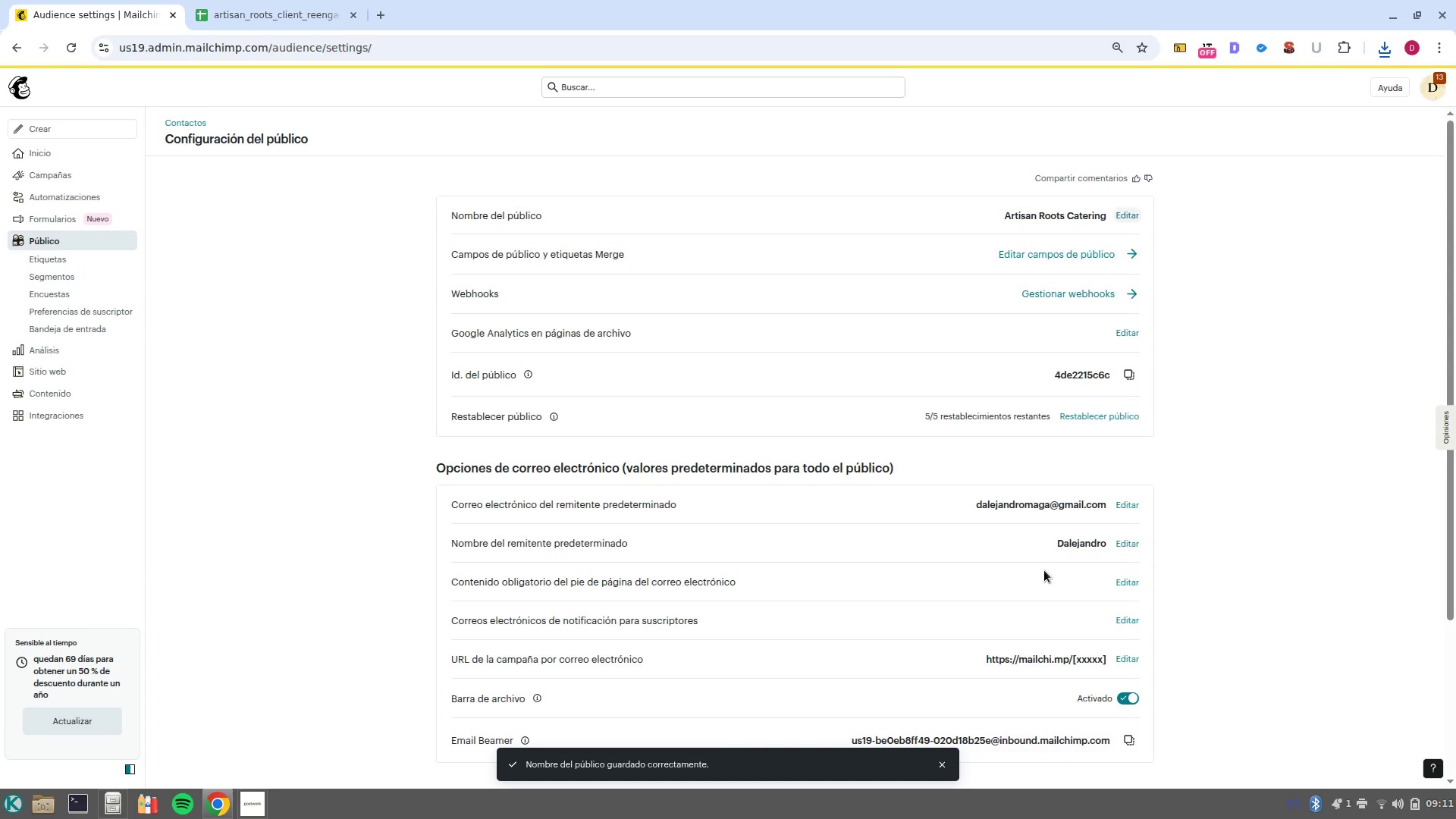 
scroll: coordinate [971, 573], scroll_direction: down, amount: 6.0
 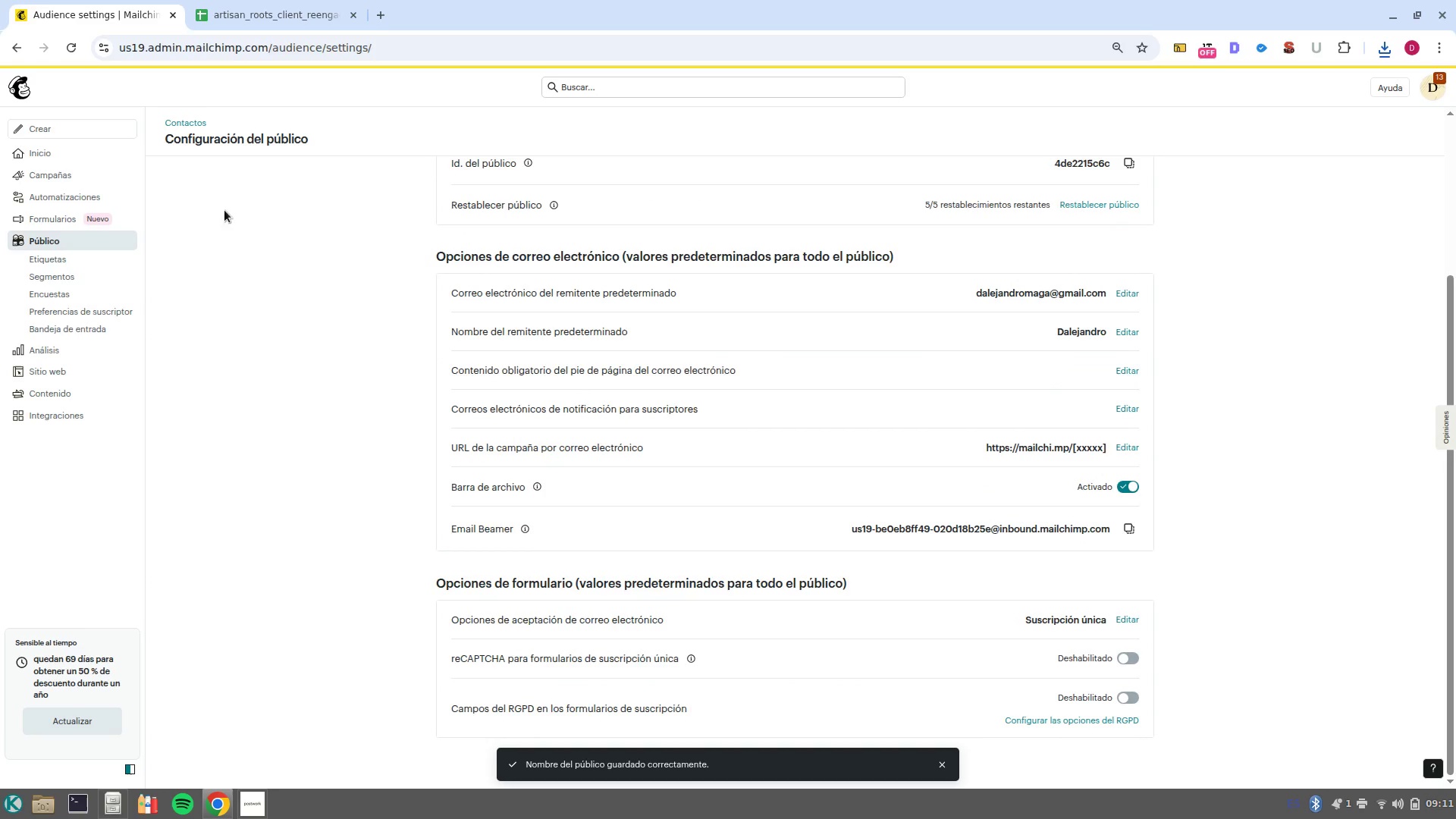 
scroll: coordinate [688, 337], scroll_direction: up, amount: 11.0
 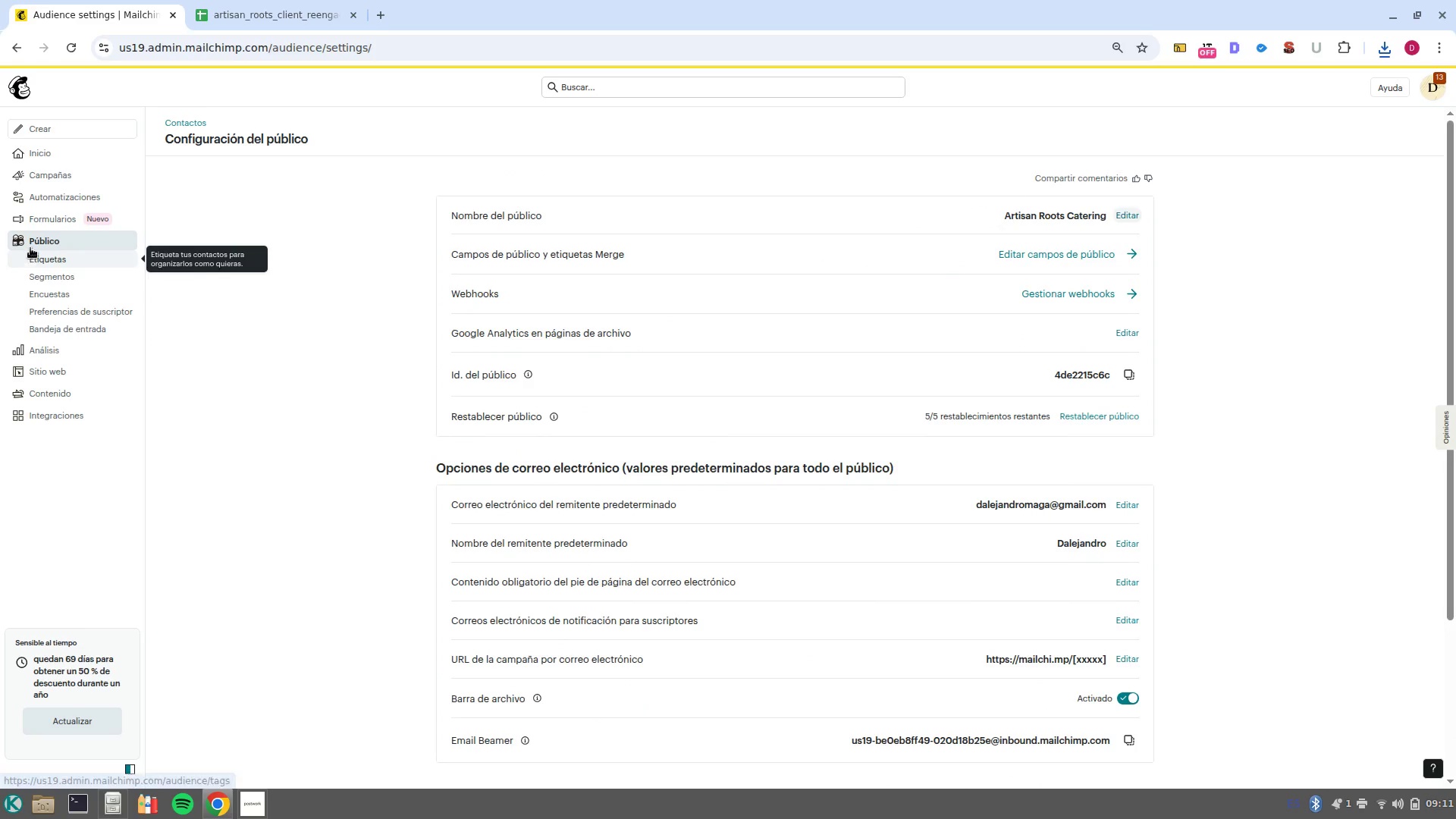 
left_click([33, 246])
 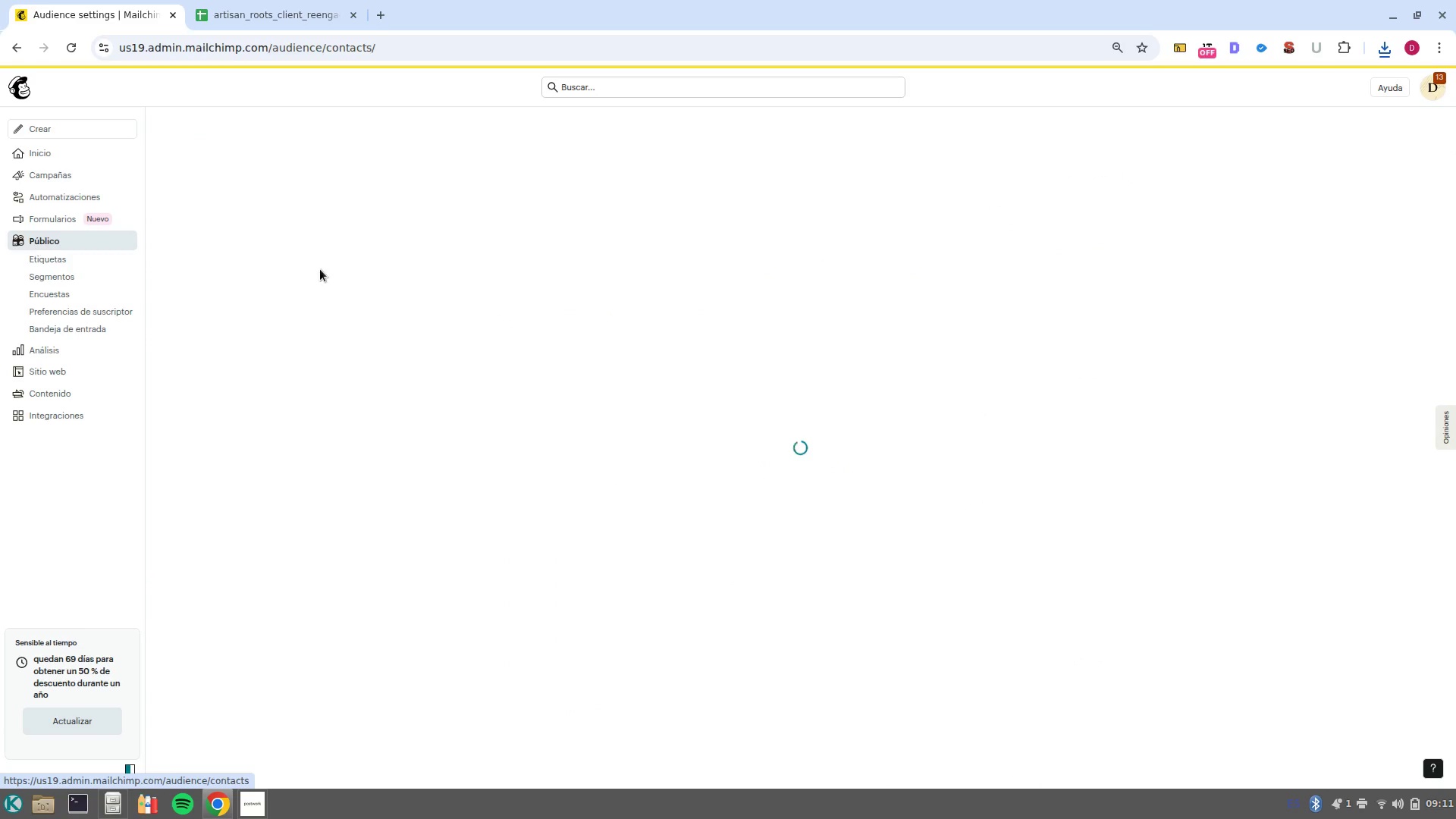 
hold_key(key=ControlLeft, duration=0.3)
scroll: coordinate [1057, 545], scroll_direction: up, amount: 1.0
 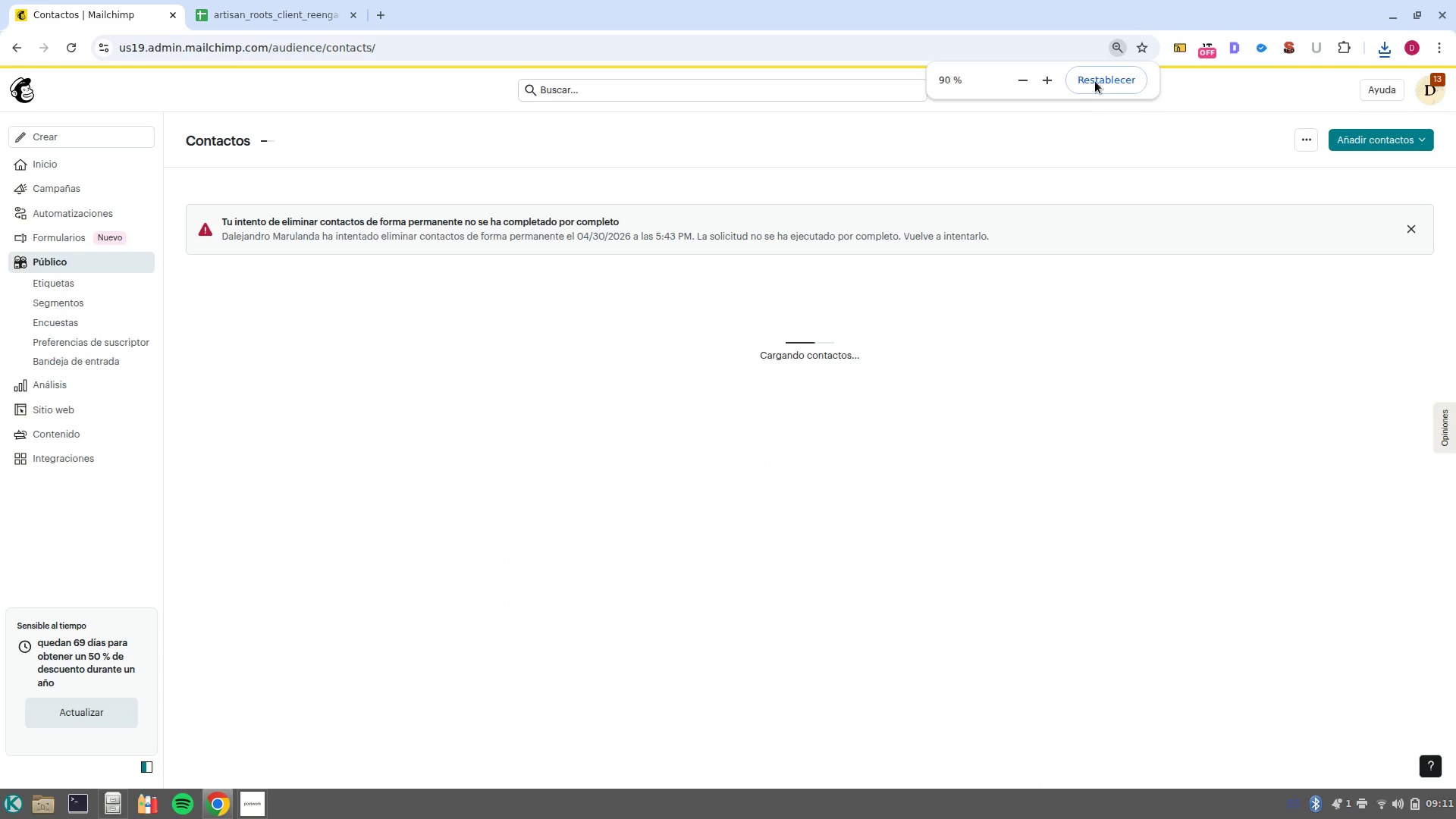 
left_click([1095, 80])
 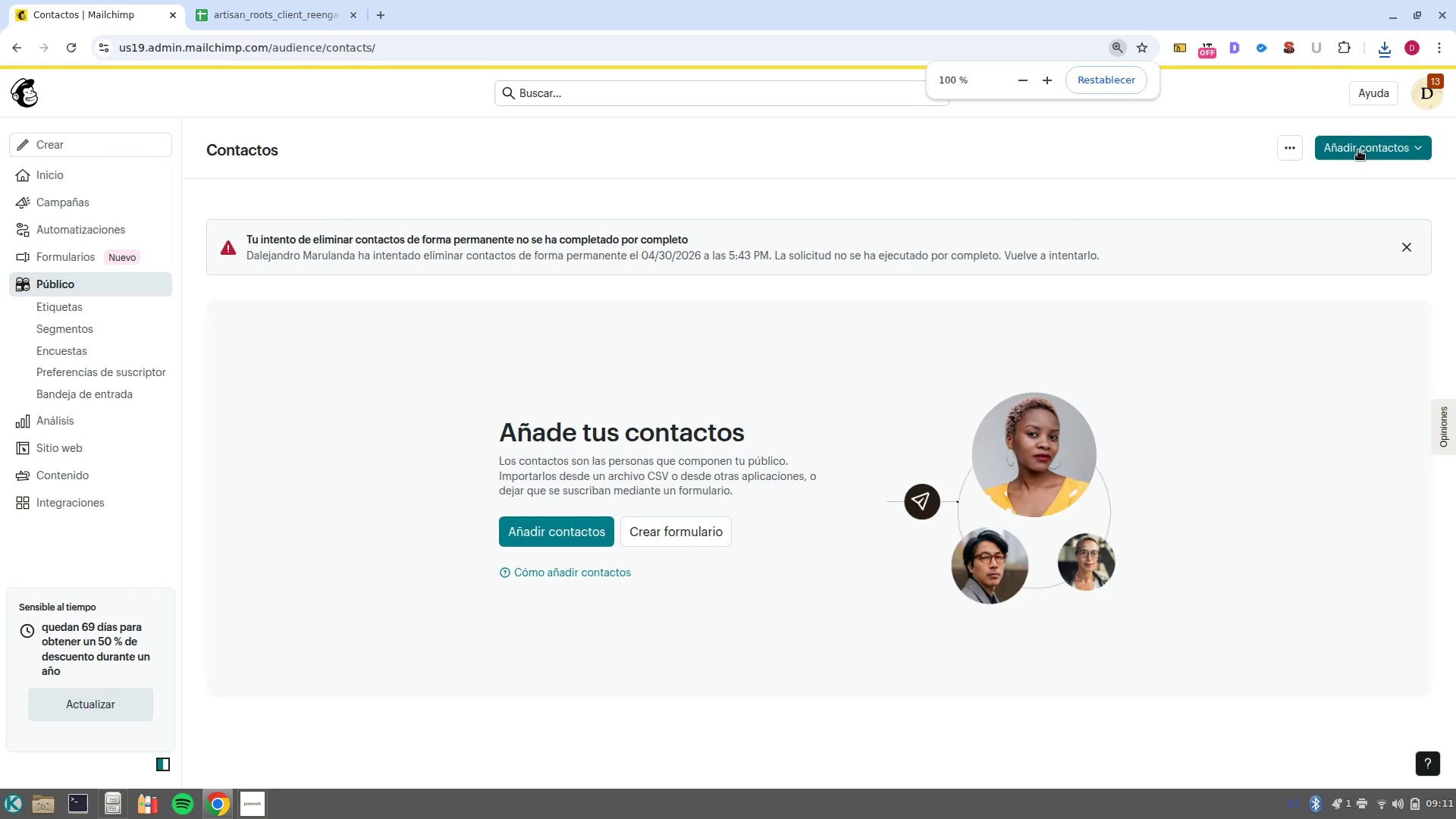 
left_click([1358, 150])
 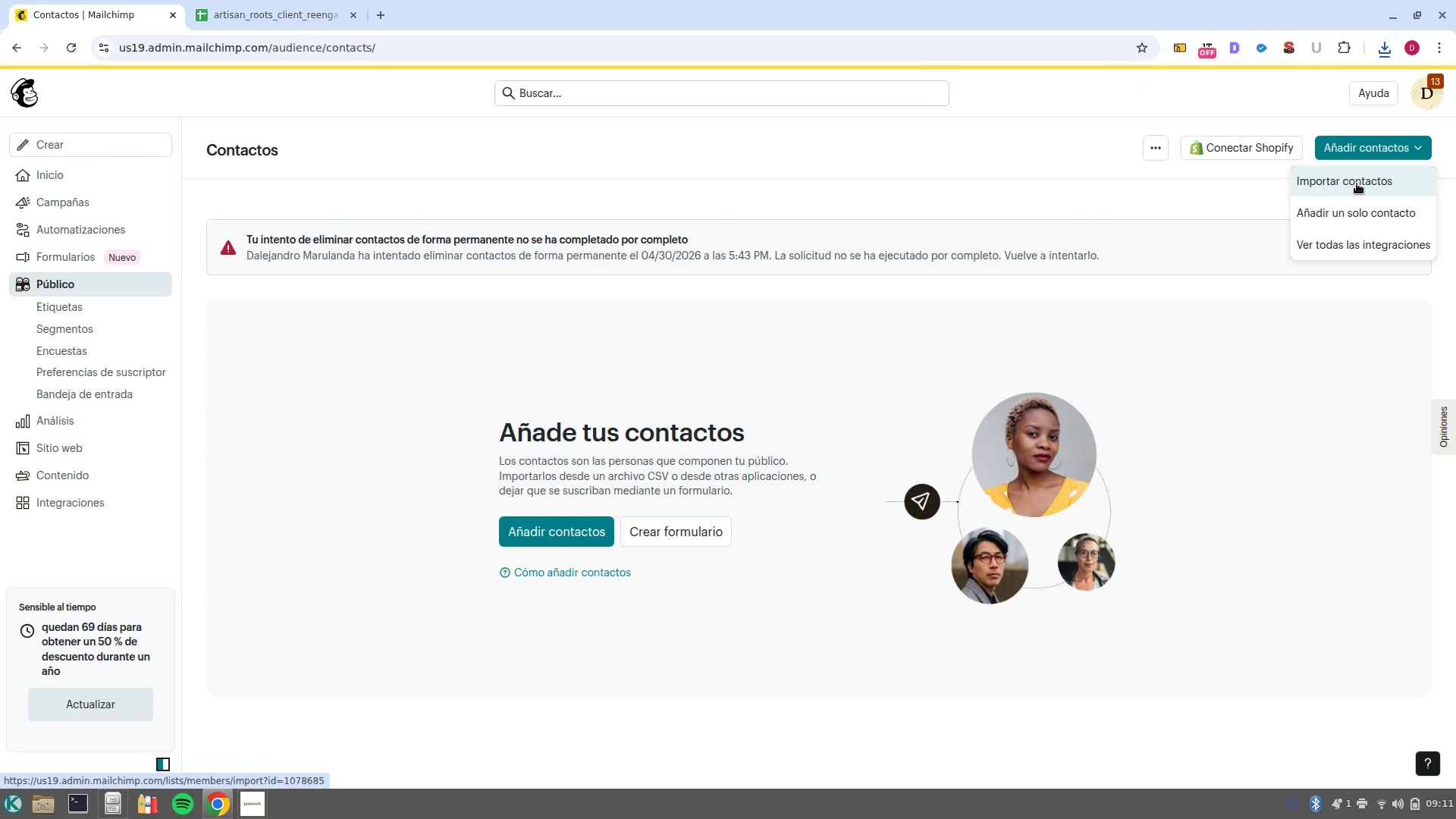 
left_click([1357, 186])
 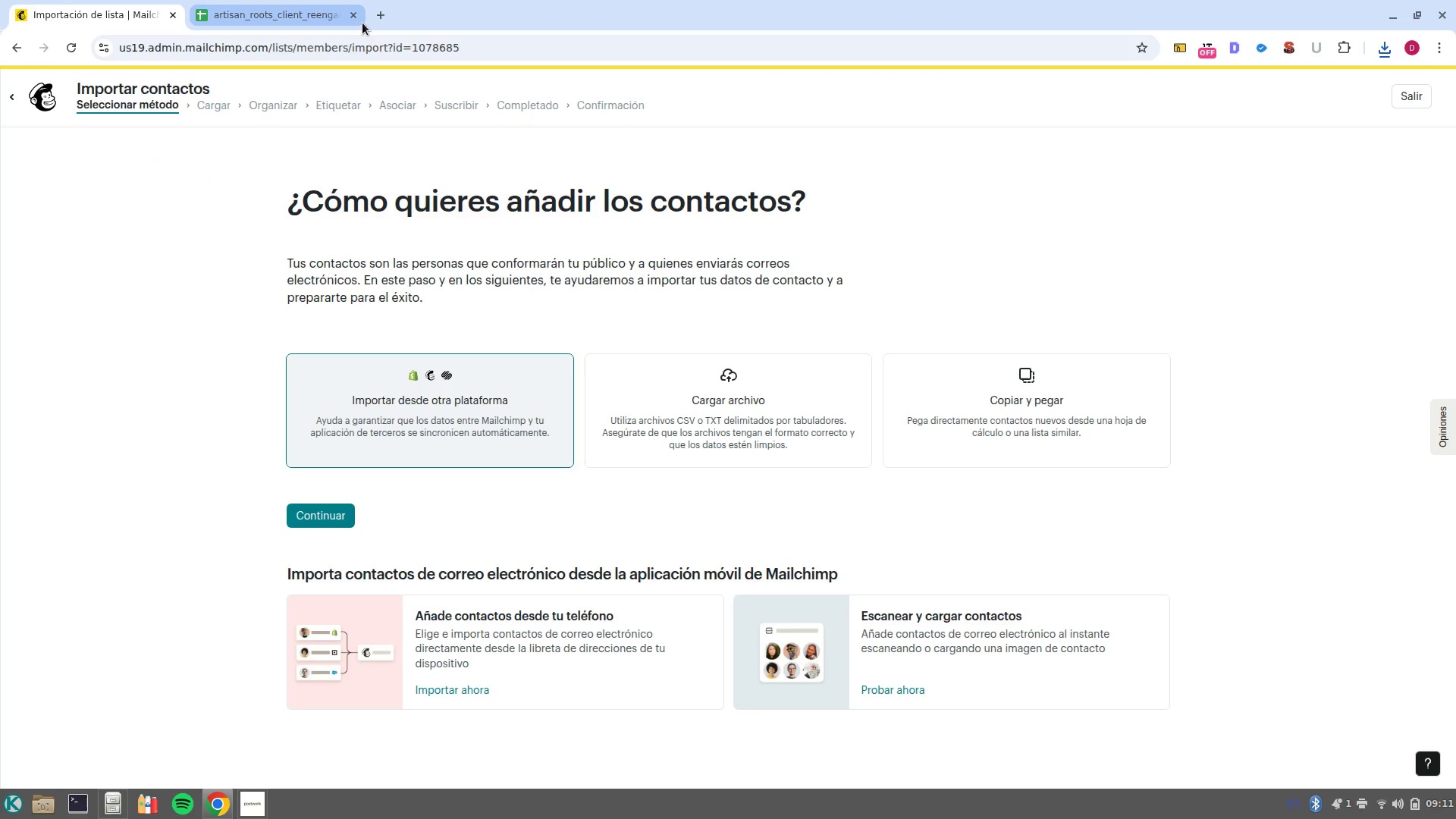 
left_click([355, 17])
 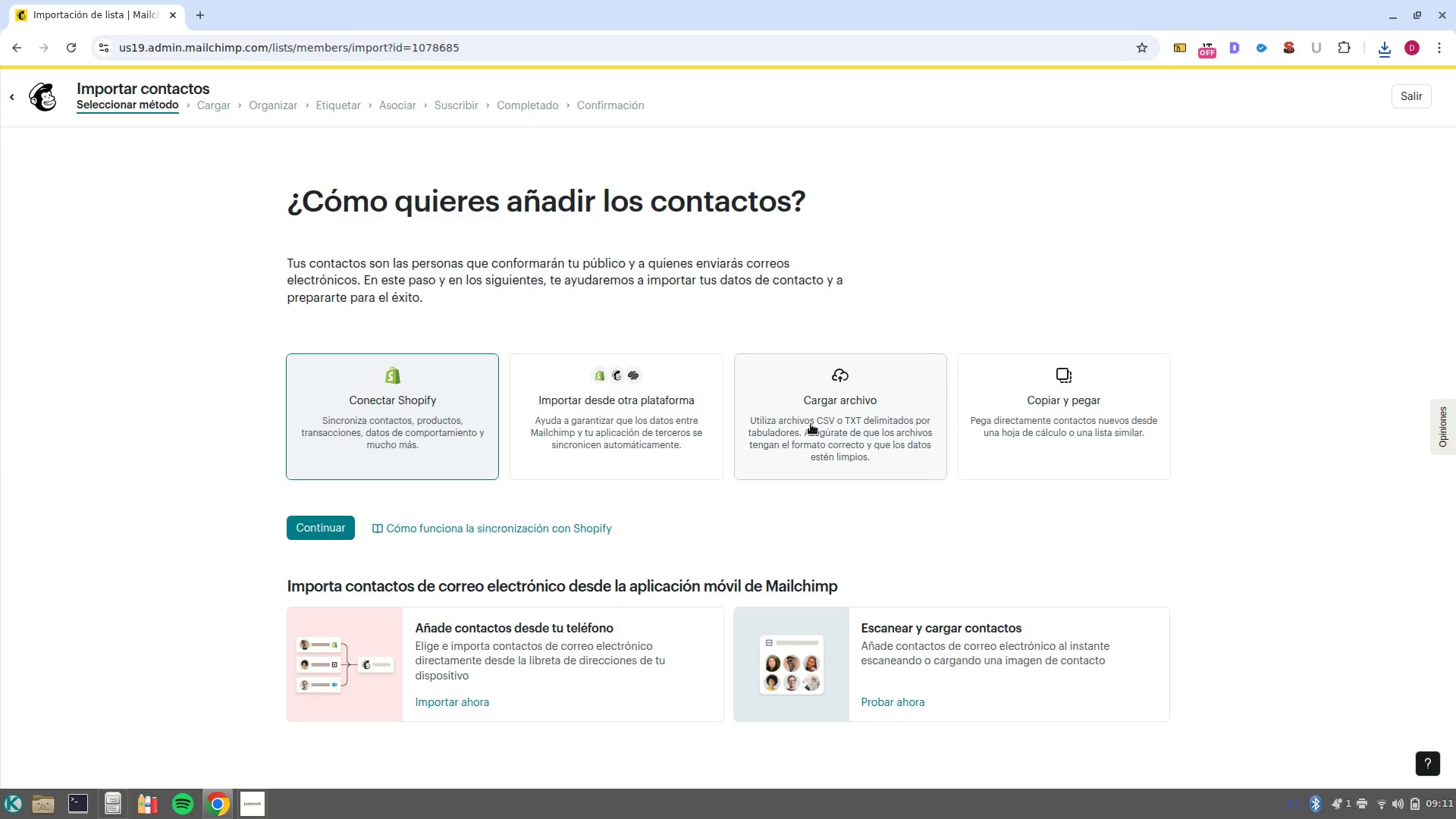 
left_click([848, 422])
 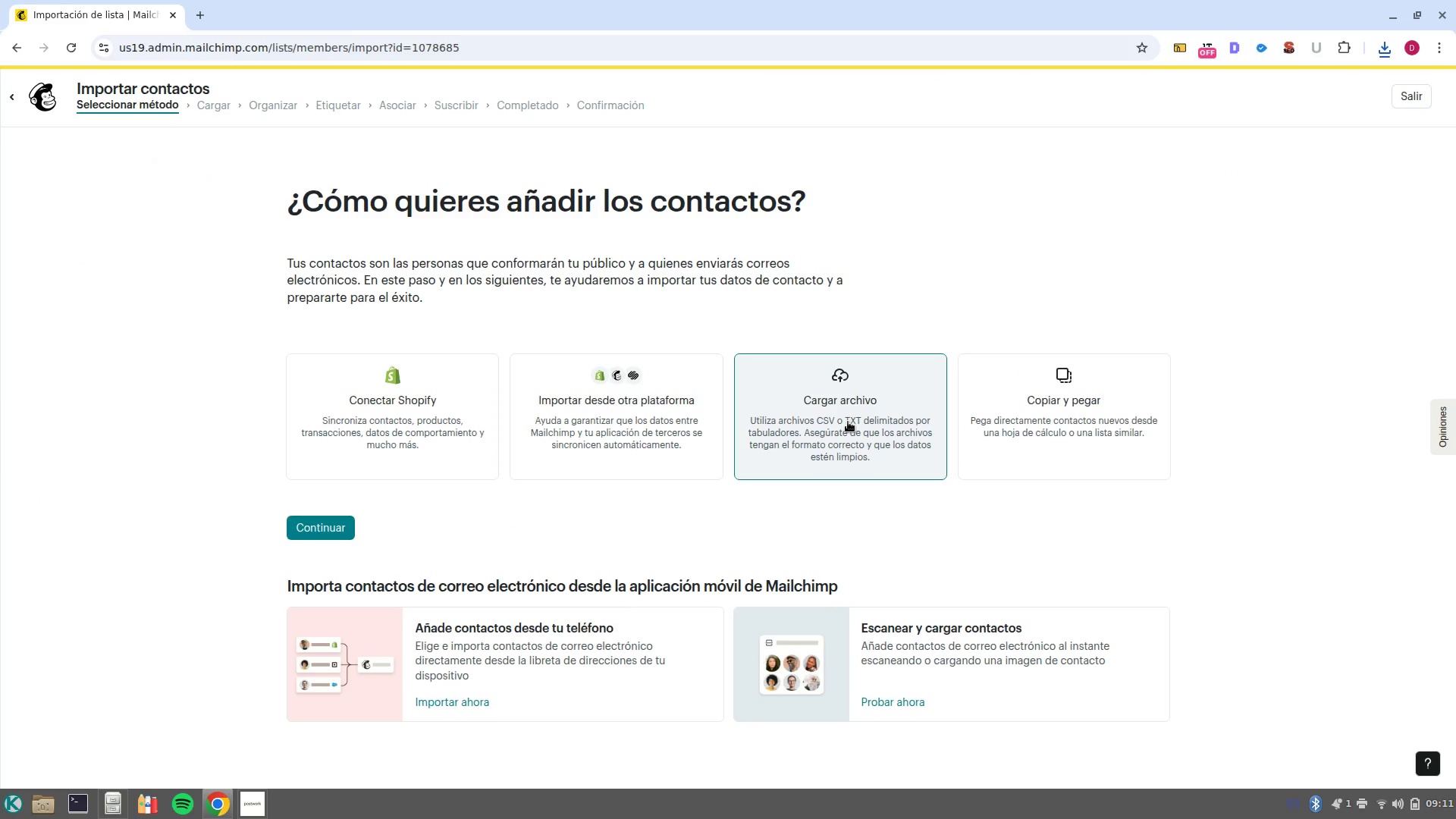 
left_click([848, 422])
 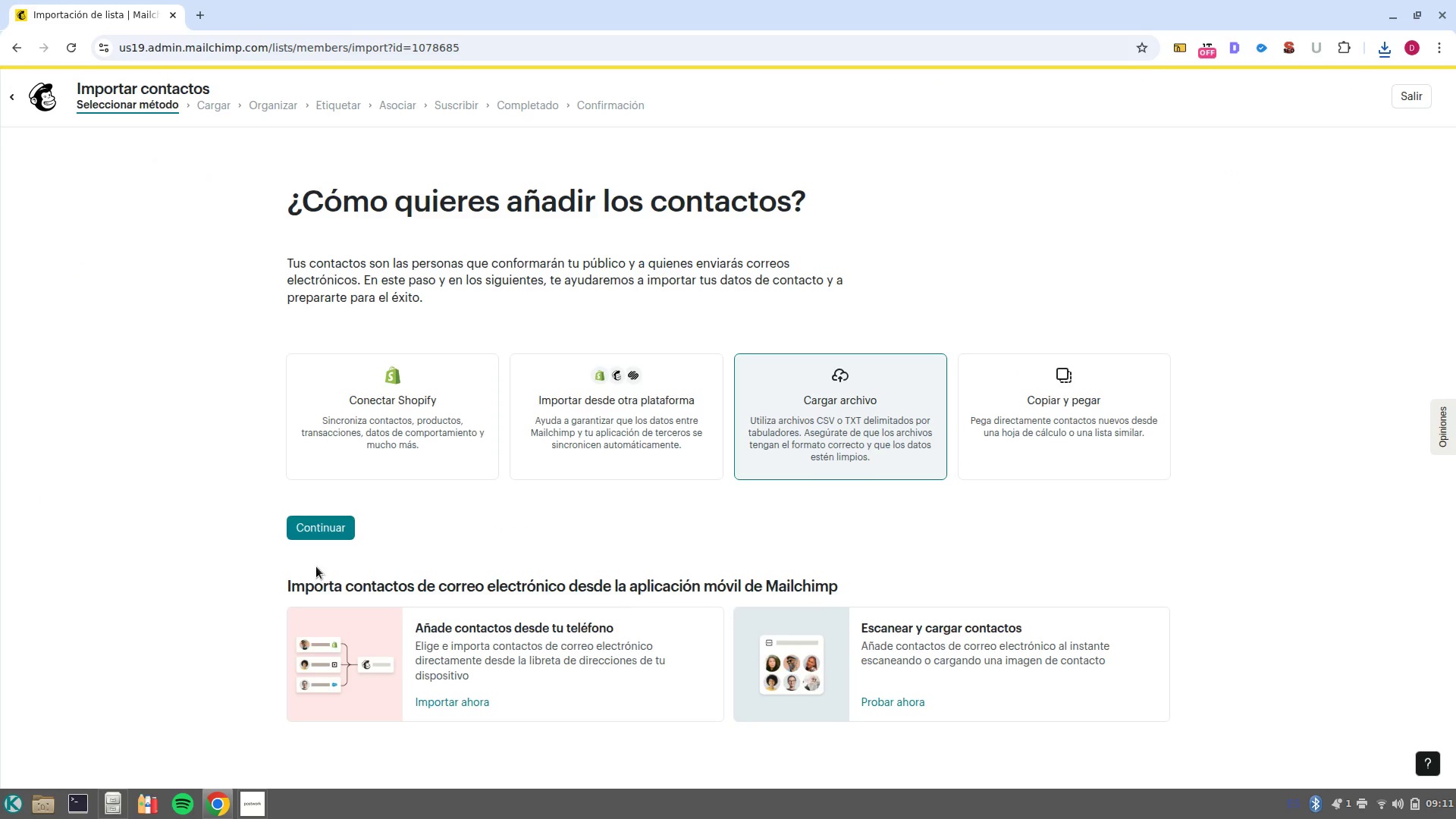 
left_click([332, 528])
 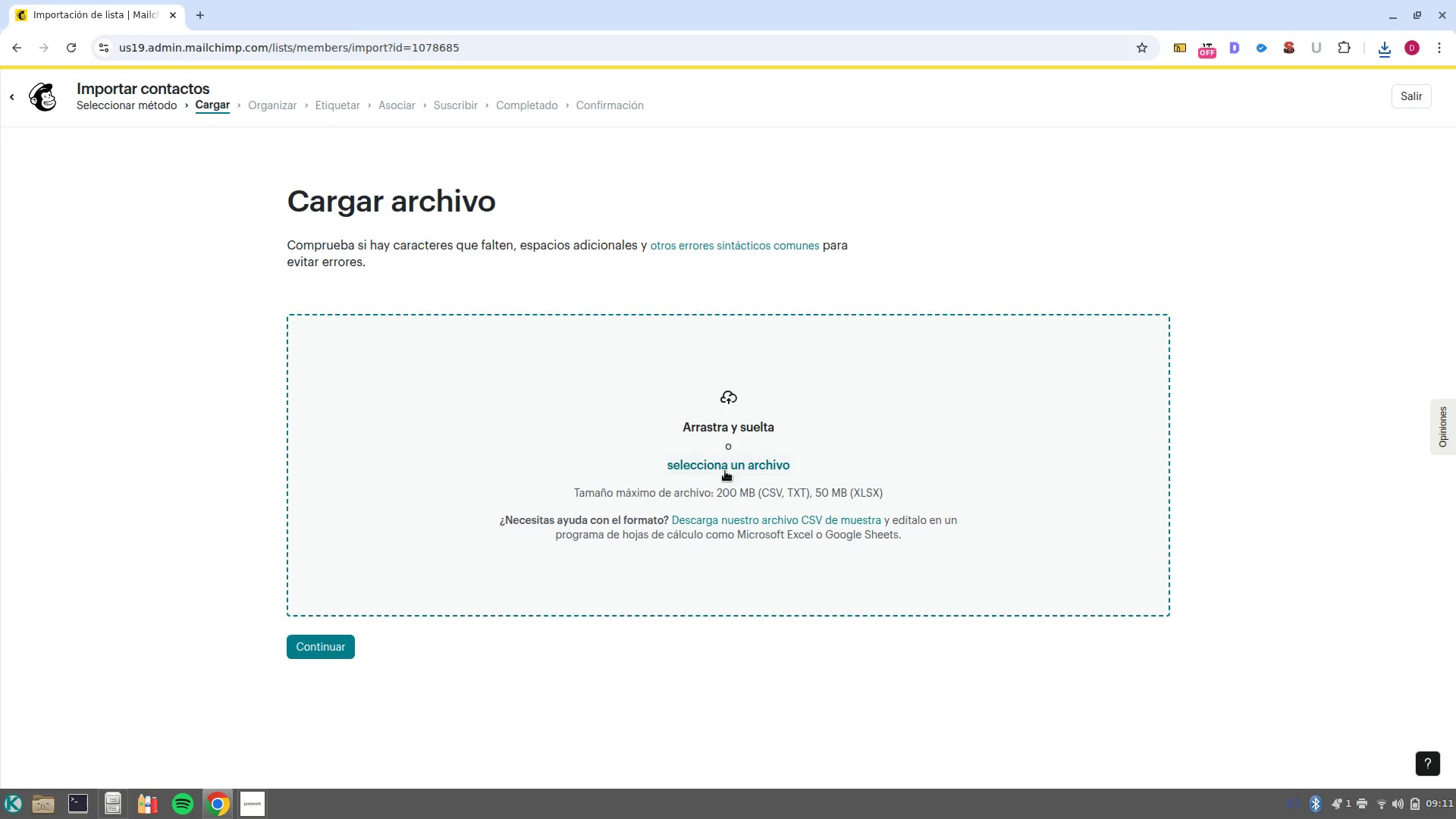 
left_click([734, 460])
 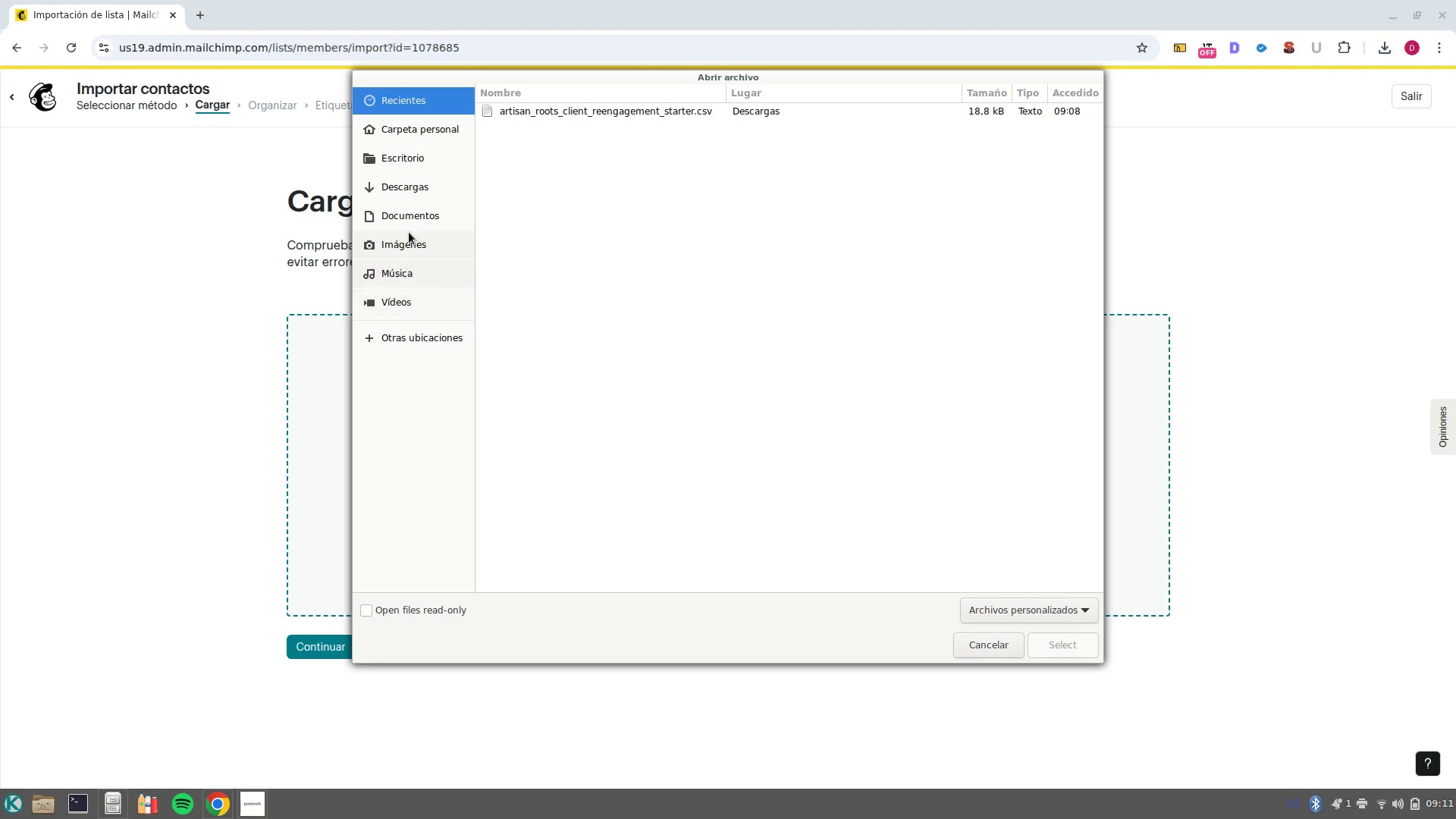 
left_click([419, 195])
 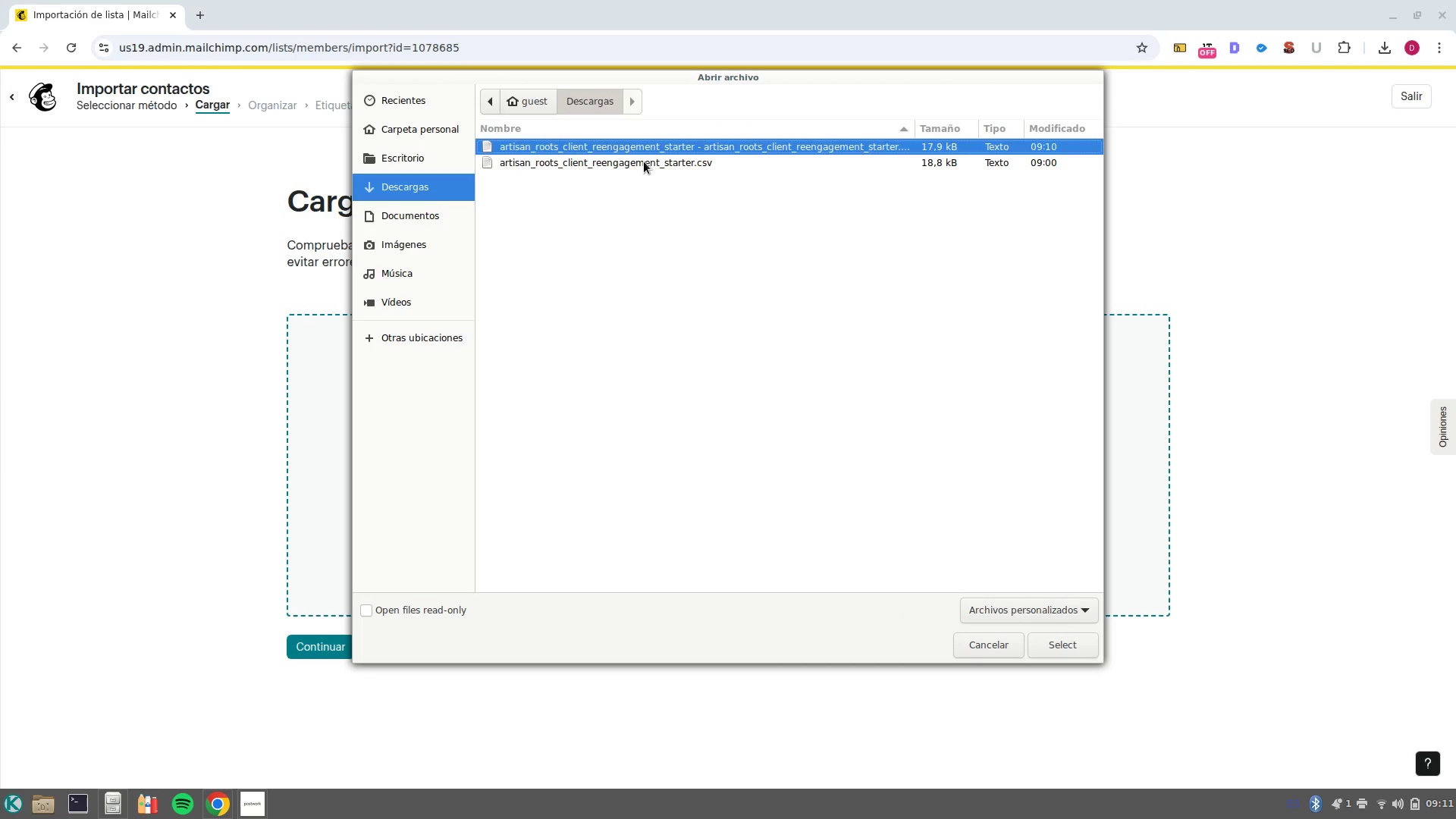 
left_click([645, 162])
 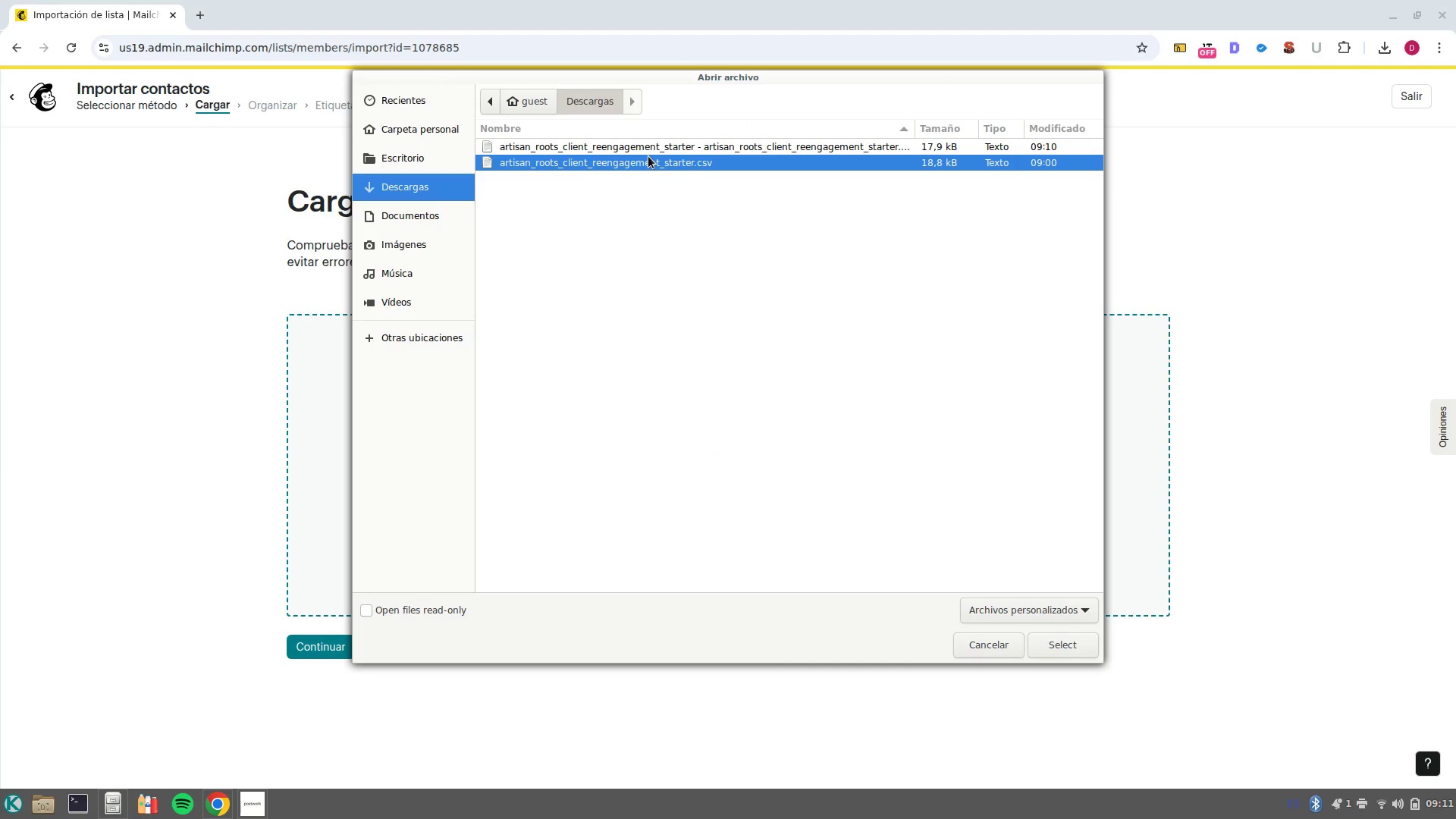 
left_click([652, 151])
 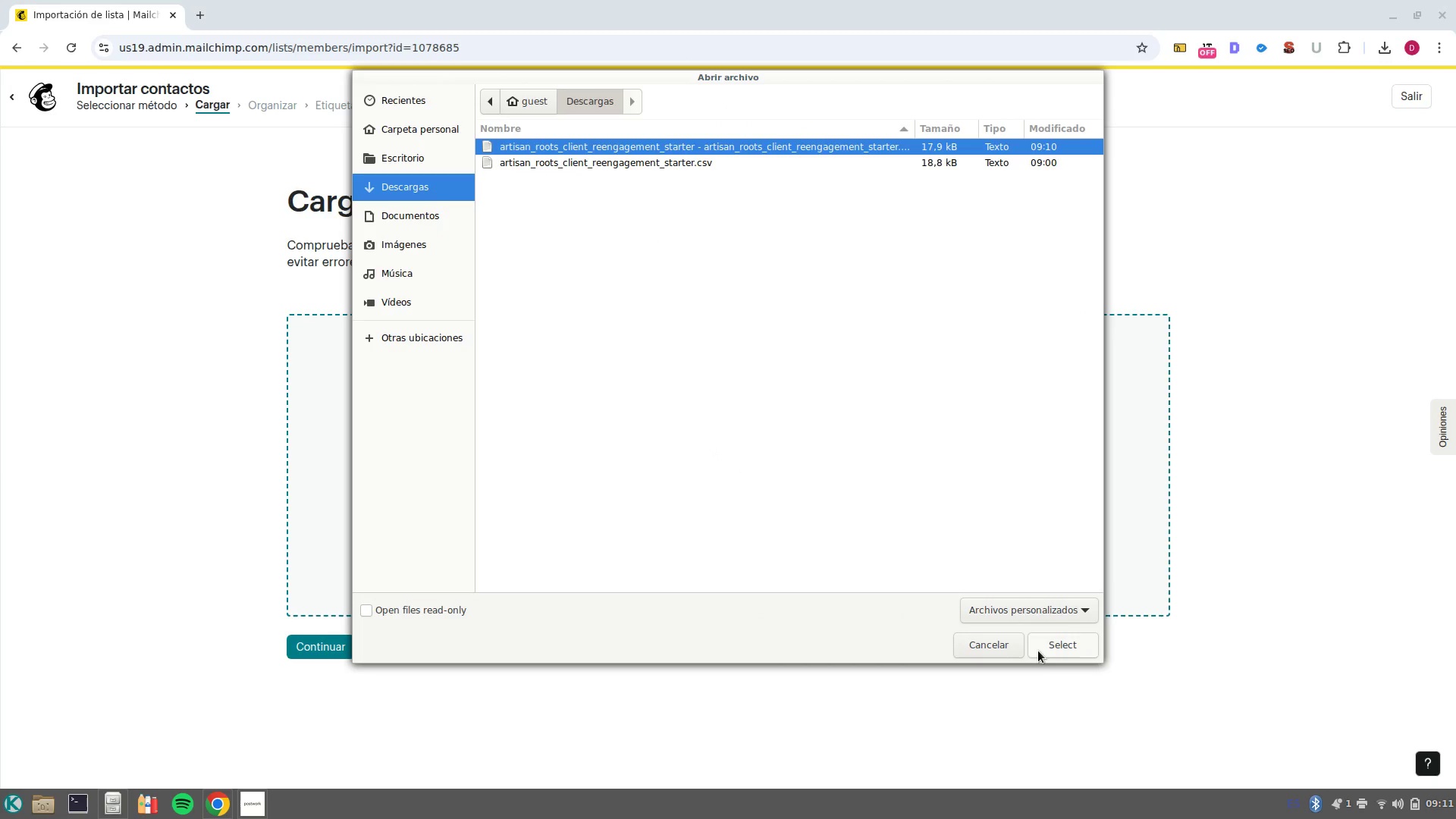 
left_click([1038, 651])
 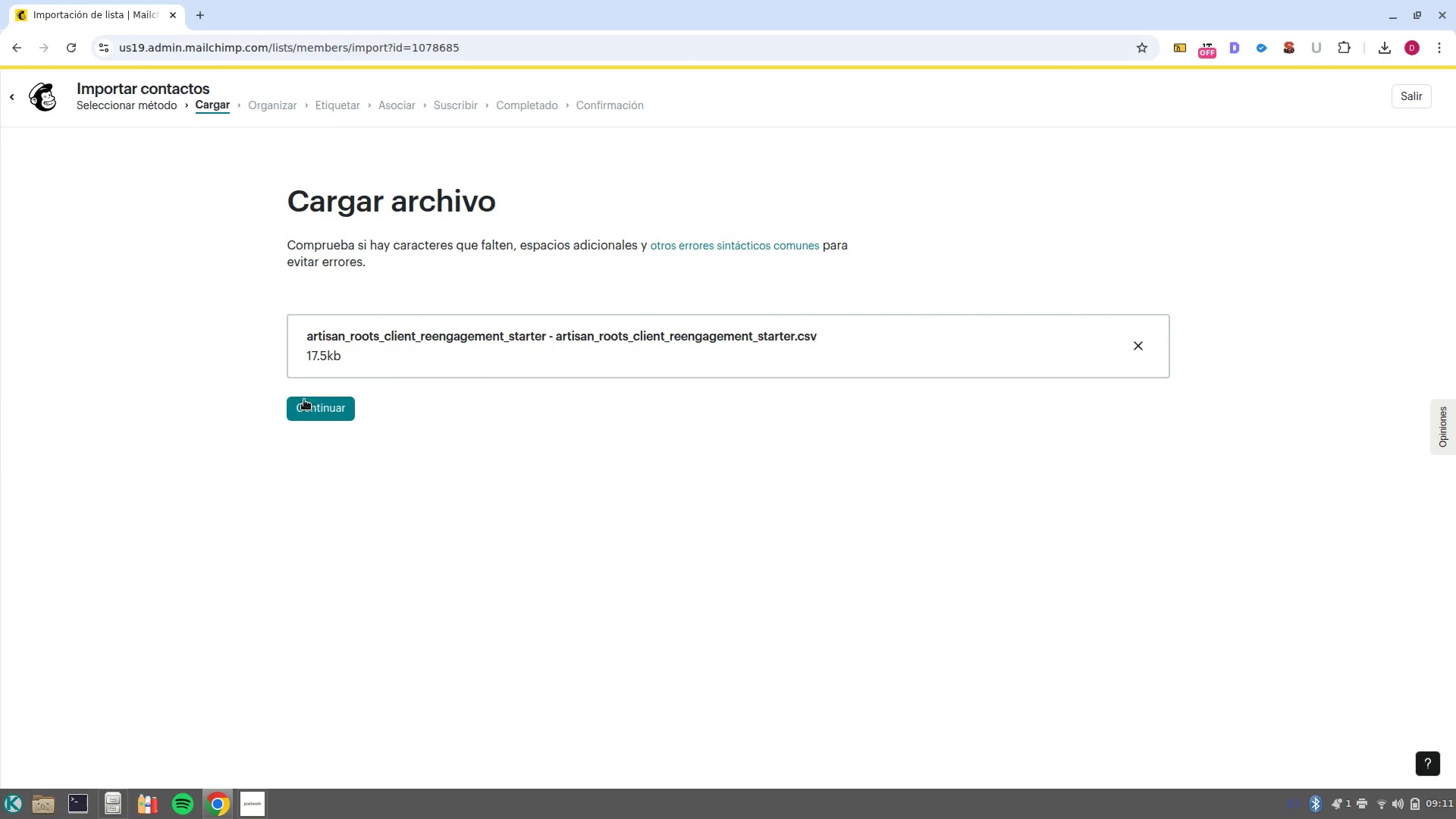 
left_click([303, 406])
 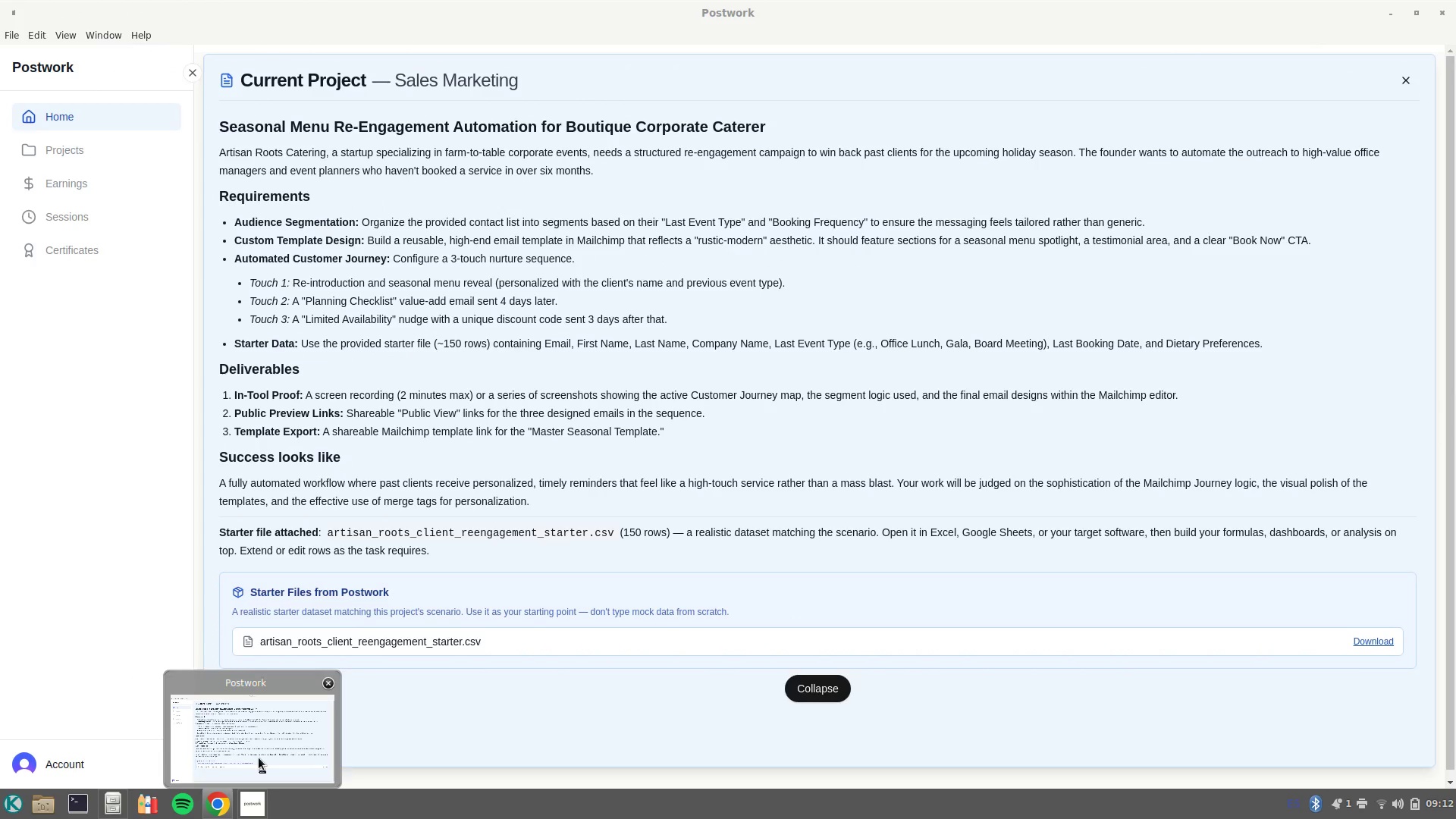 
wait(16.19)
 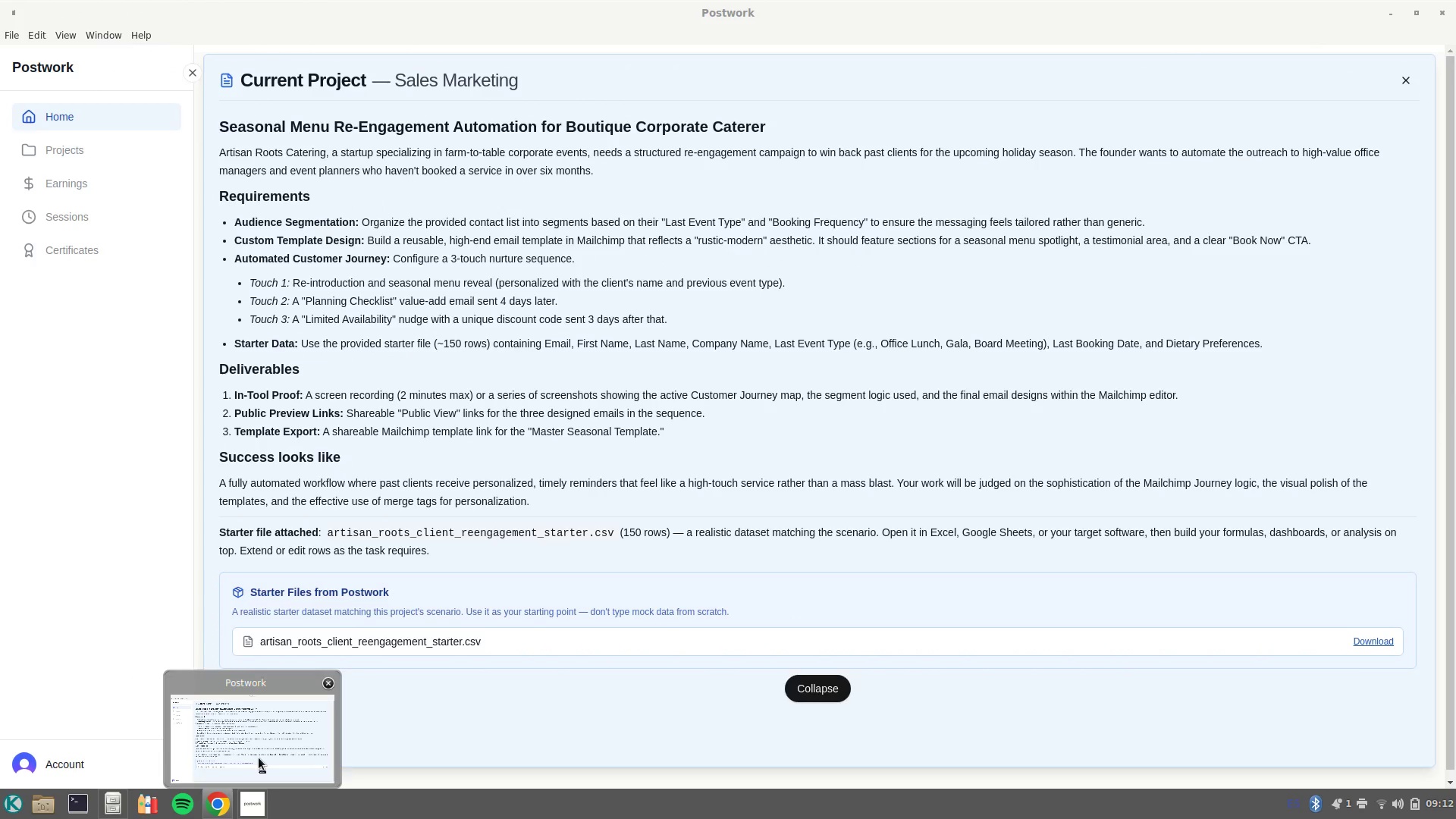 
left_click([119, 818])
 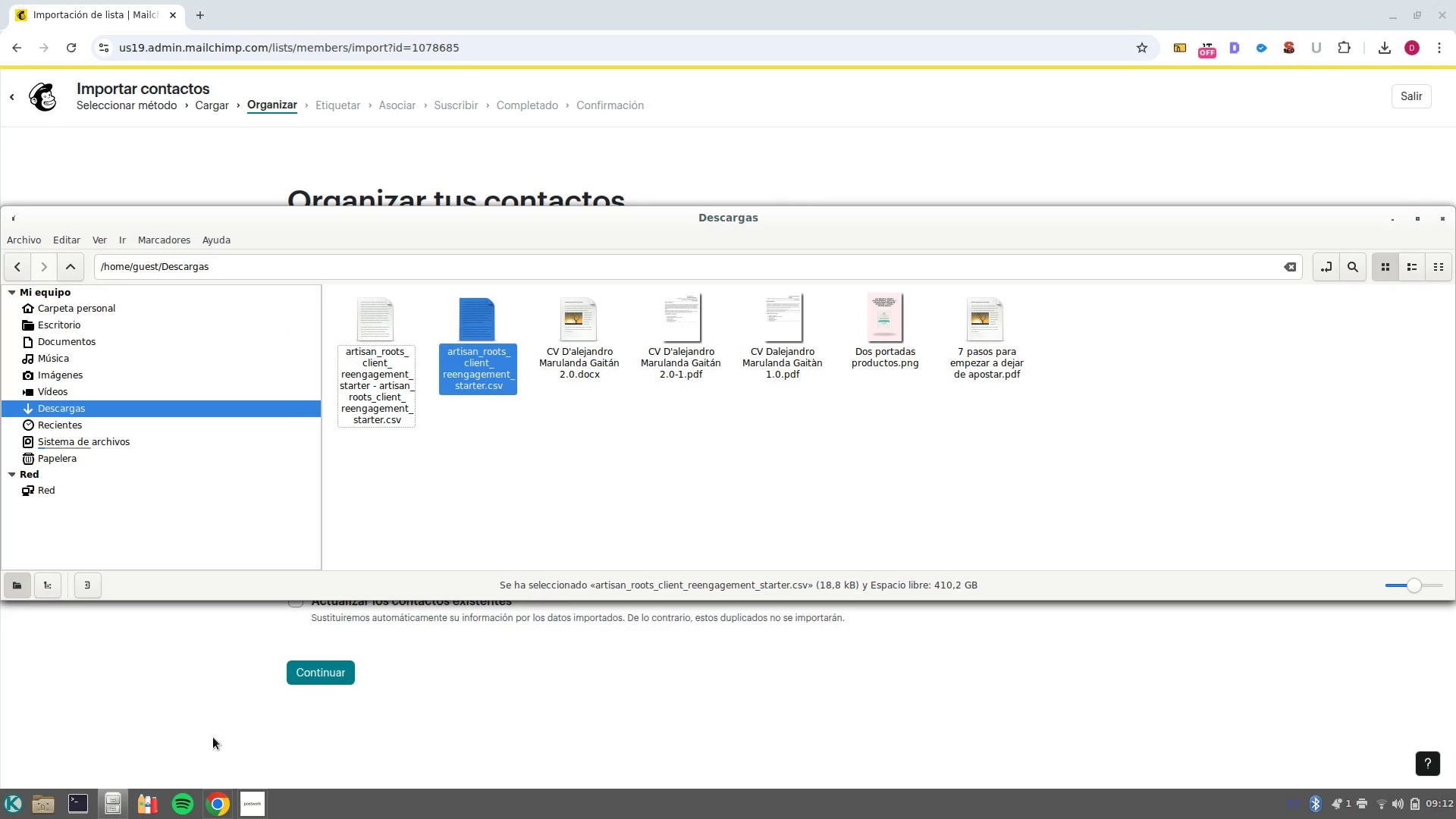 
left_click([438, 713])
 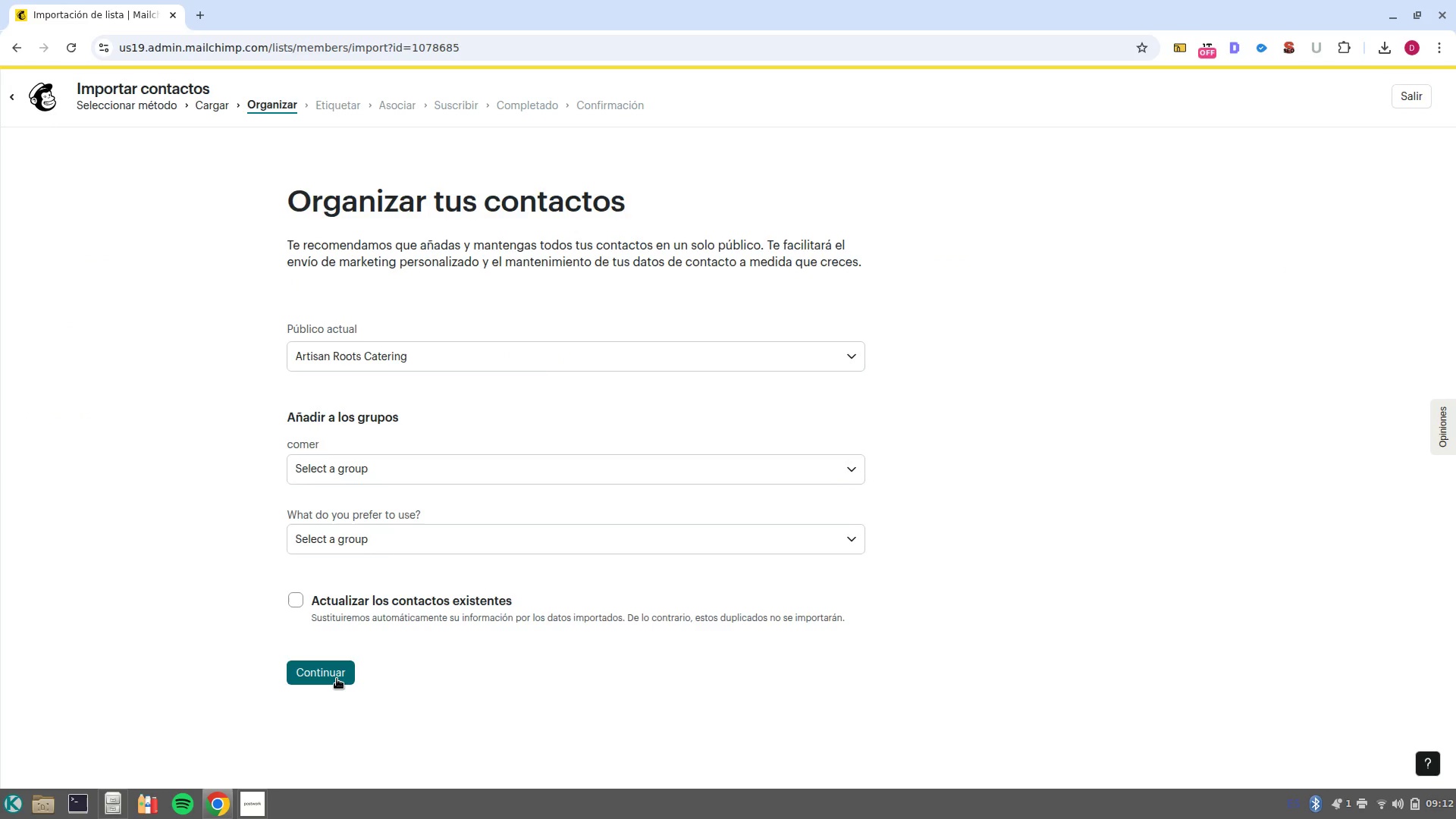 
left_click([337, 679])
 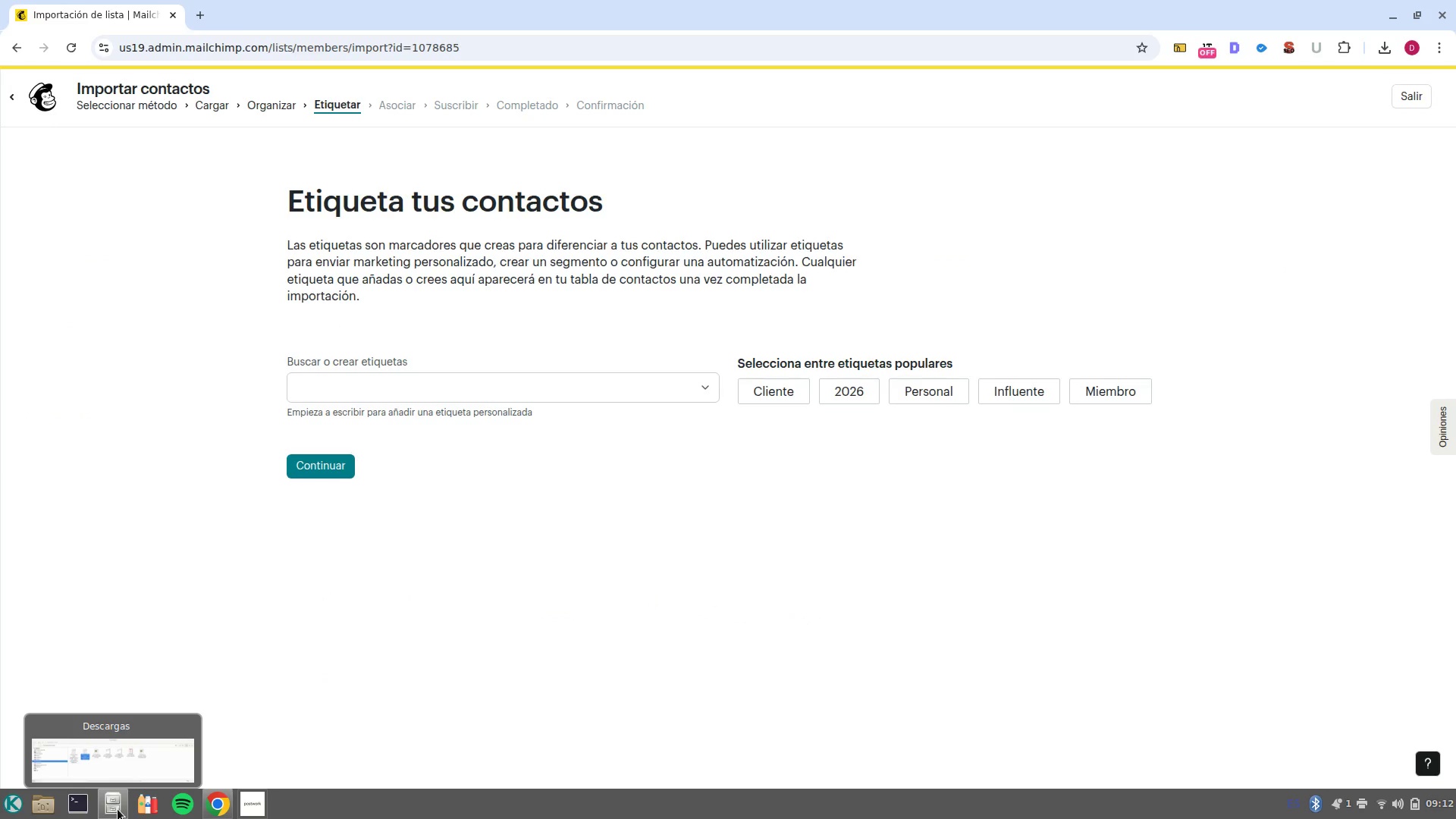 
left_click([122, 762])
 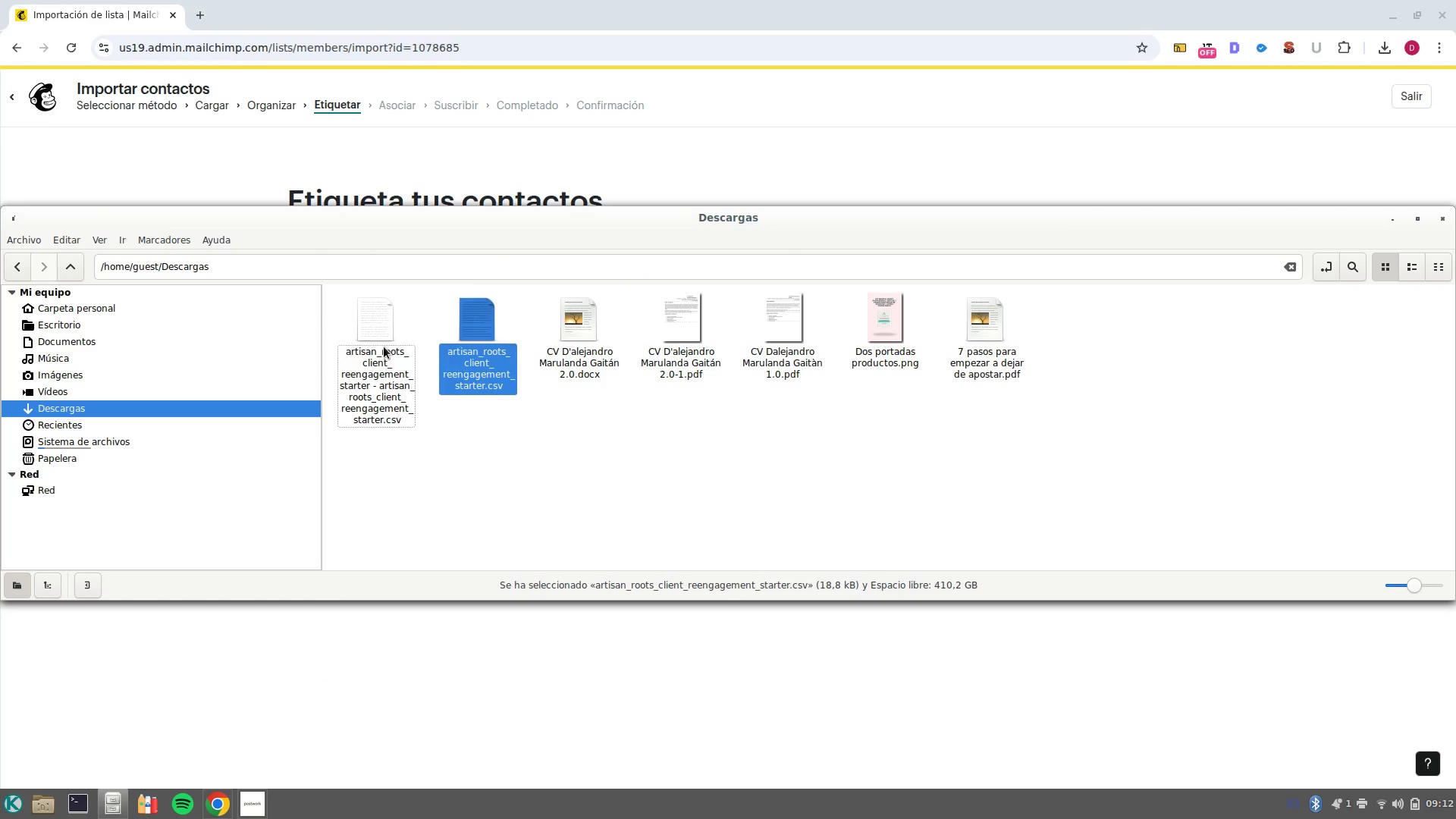 
double_click([384, 347])
 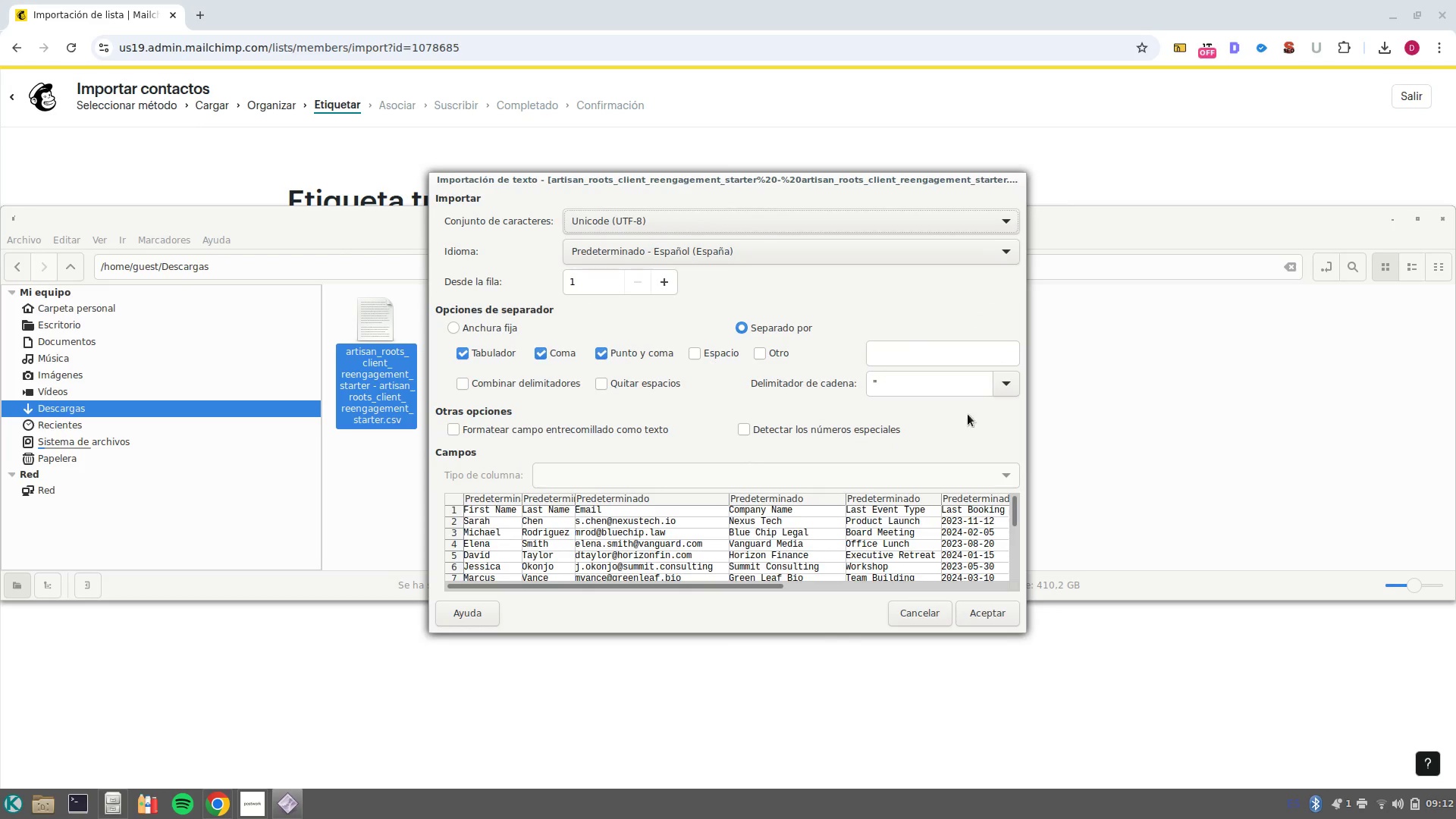 
wait(7.52)
 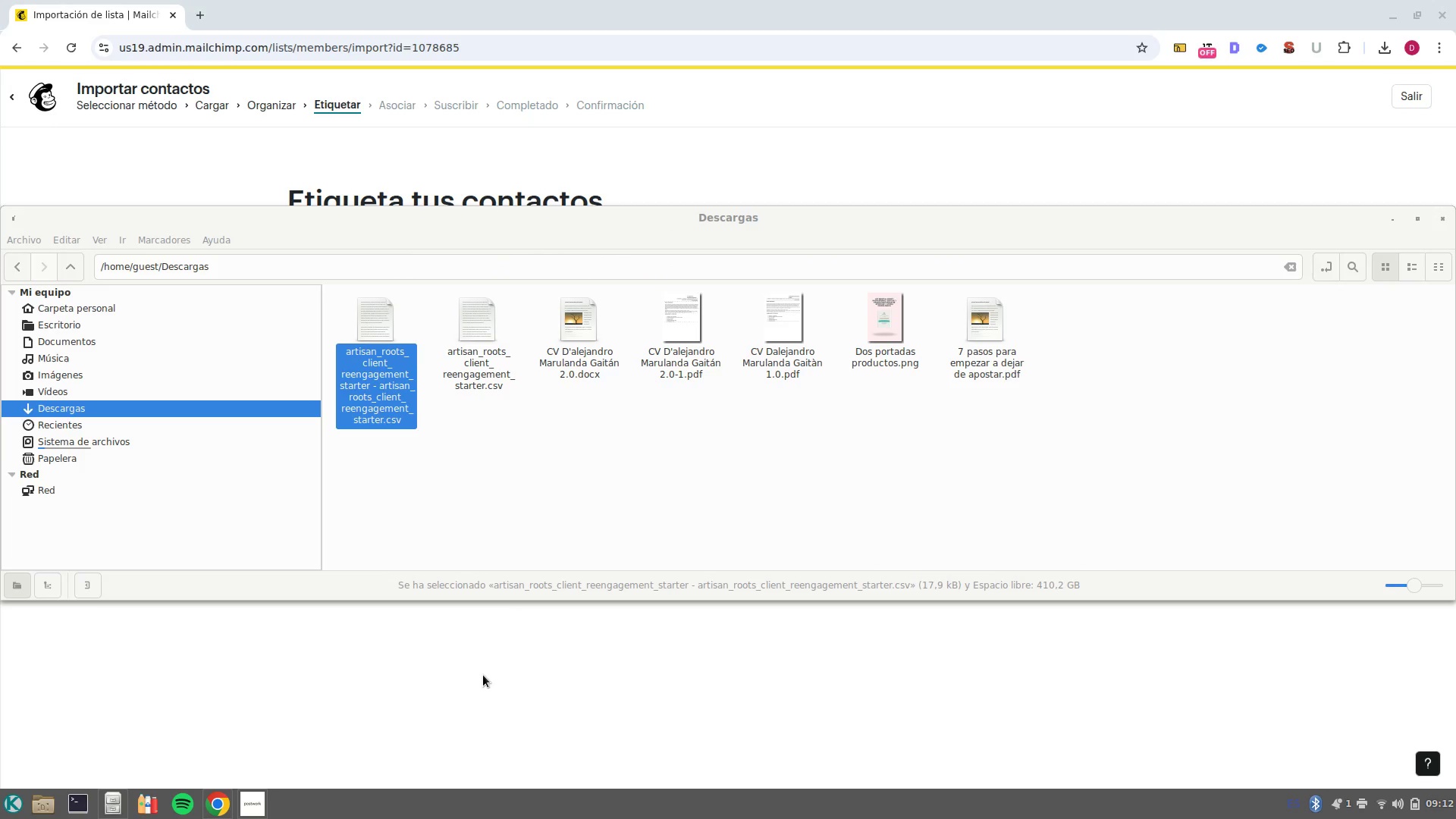 
left_click_drag(start_coordinate=[1021, 633], to_coordinate=[1218, 627])
 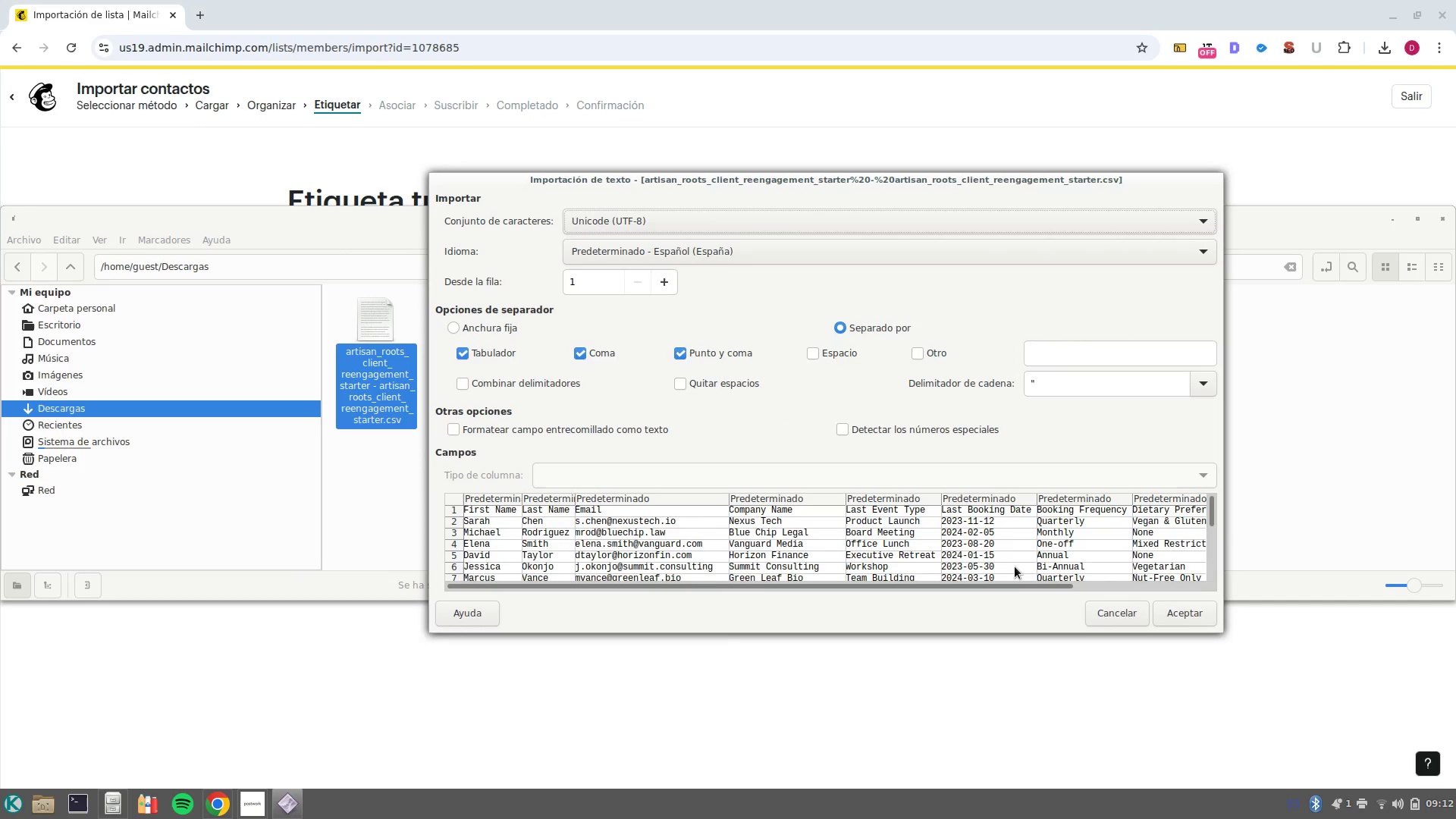 
scroll: coordinate [1018, 565], scroll_direction: down, amount: 55.0
 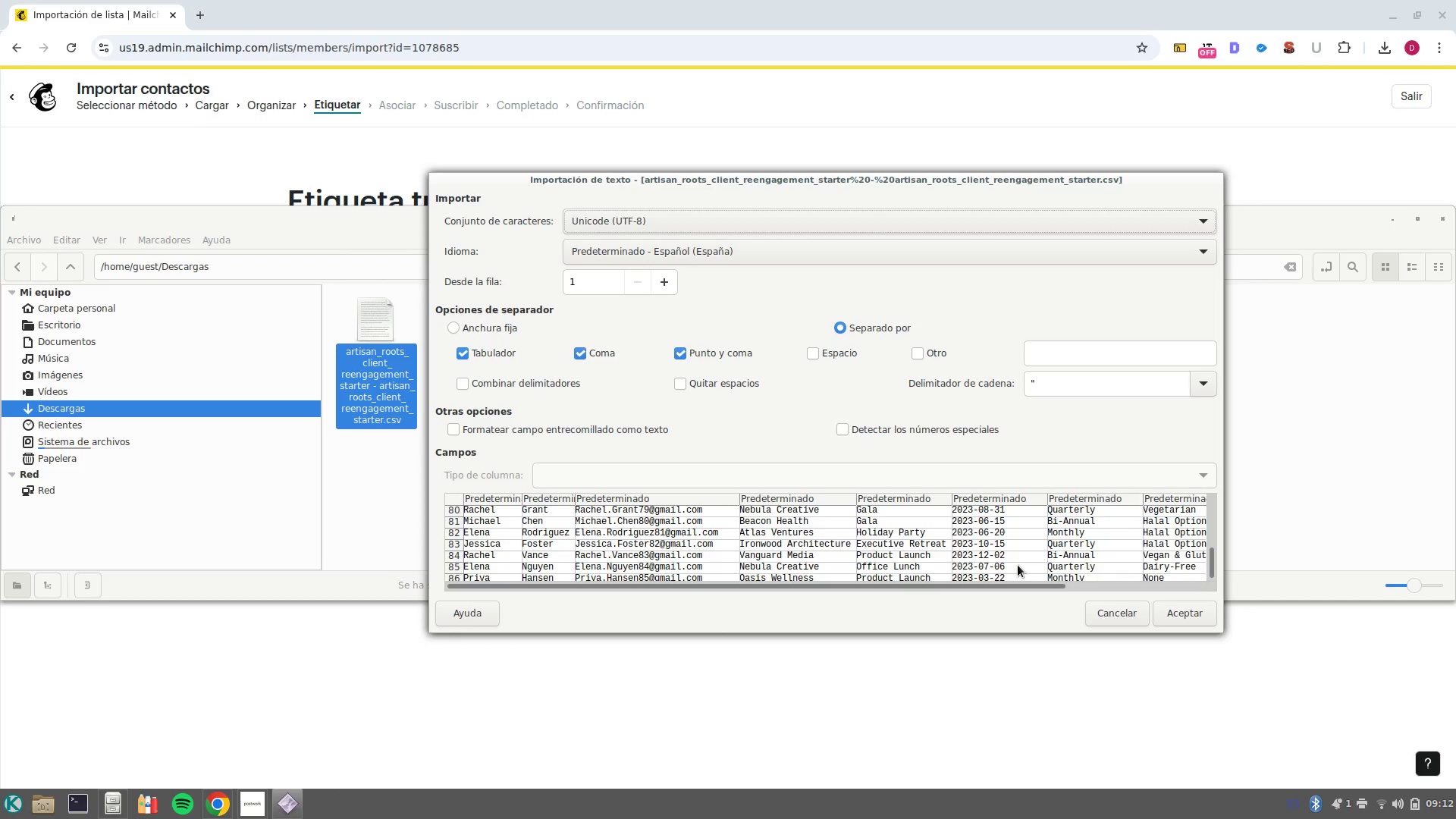 
left_click([905, 679])
 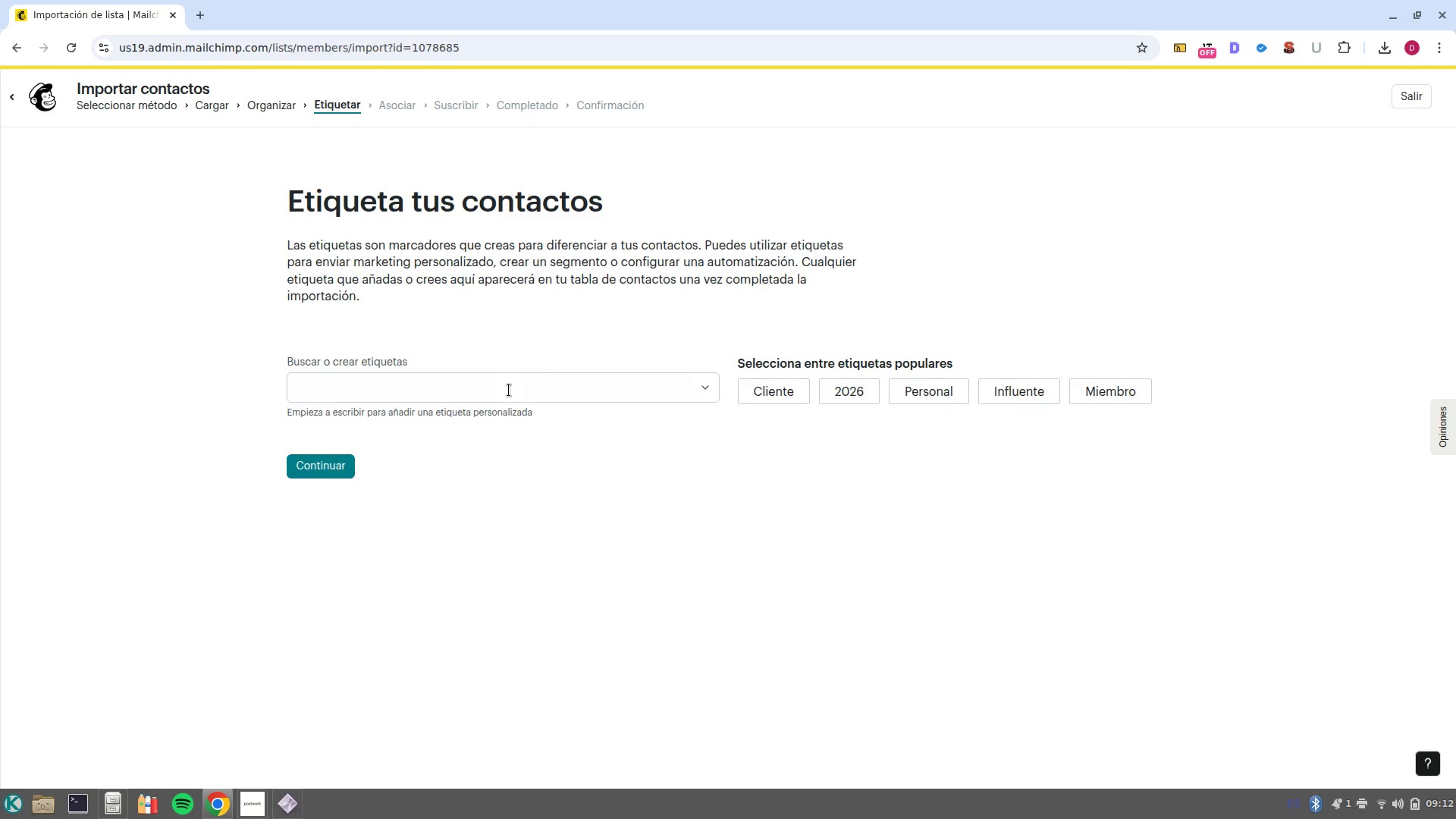 
left_click([544, 390])
 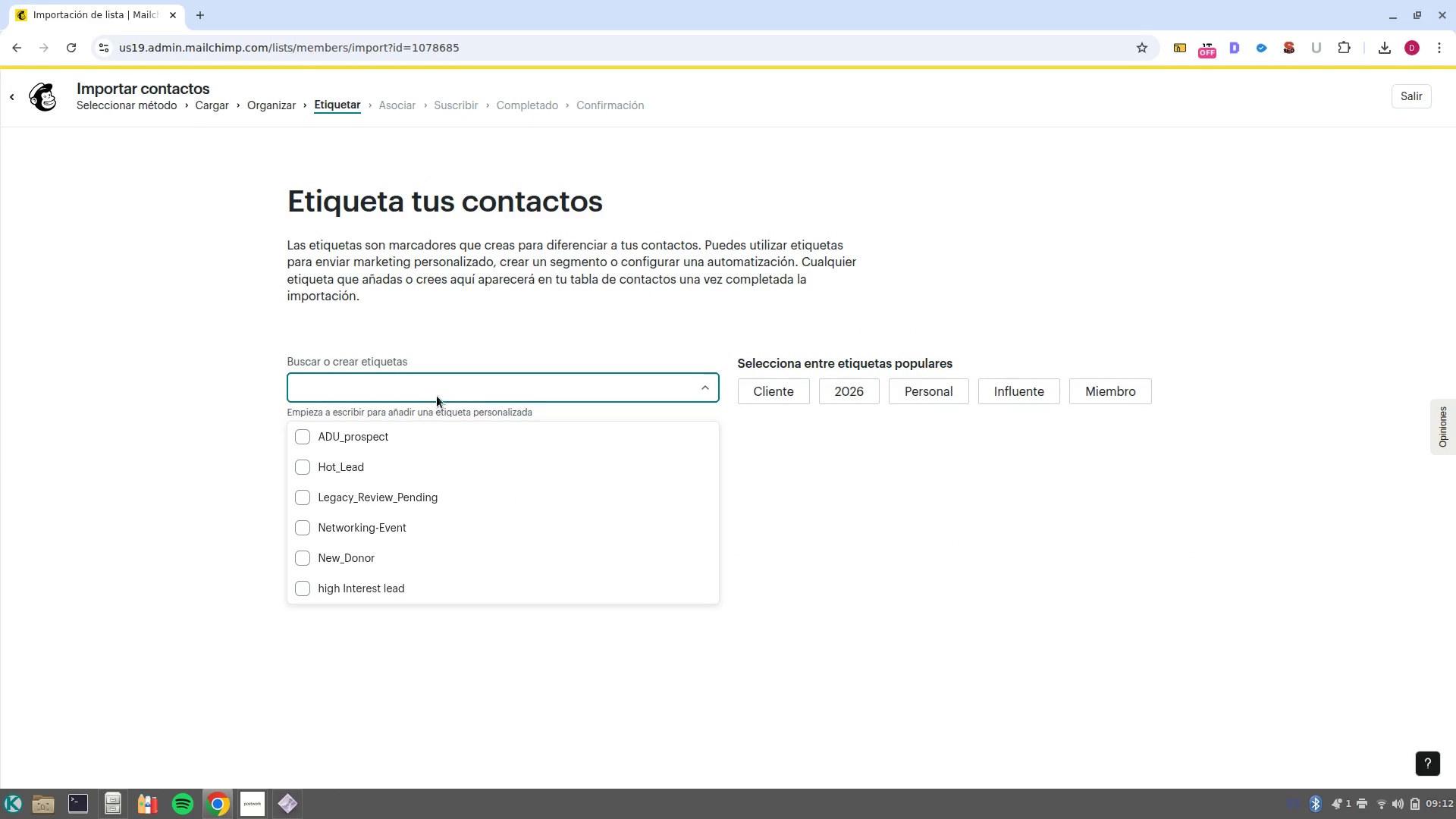 
left_click([437, 395])
 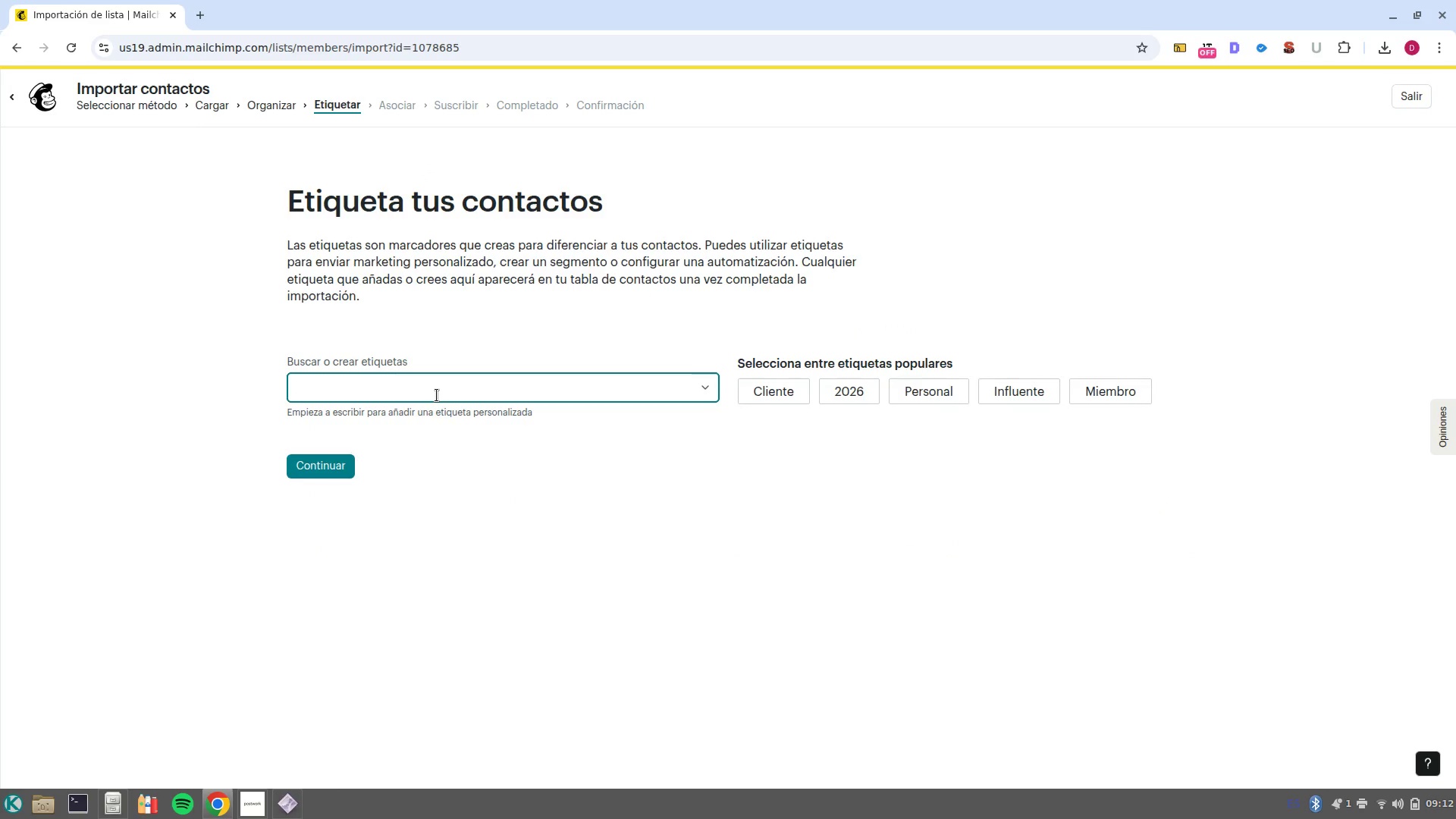 
type(Artisan?Roots?ReEngagment?Holiday)
 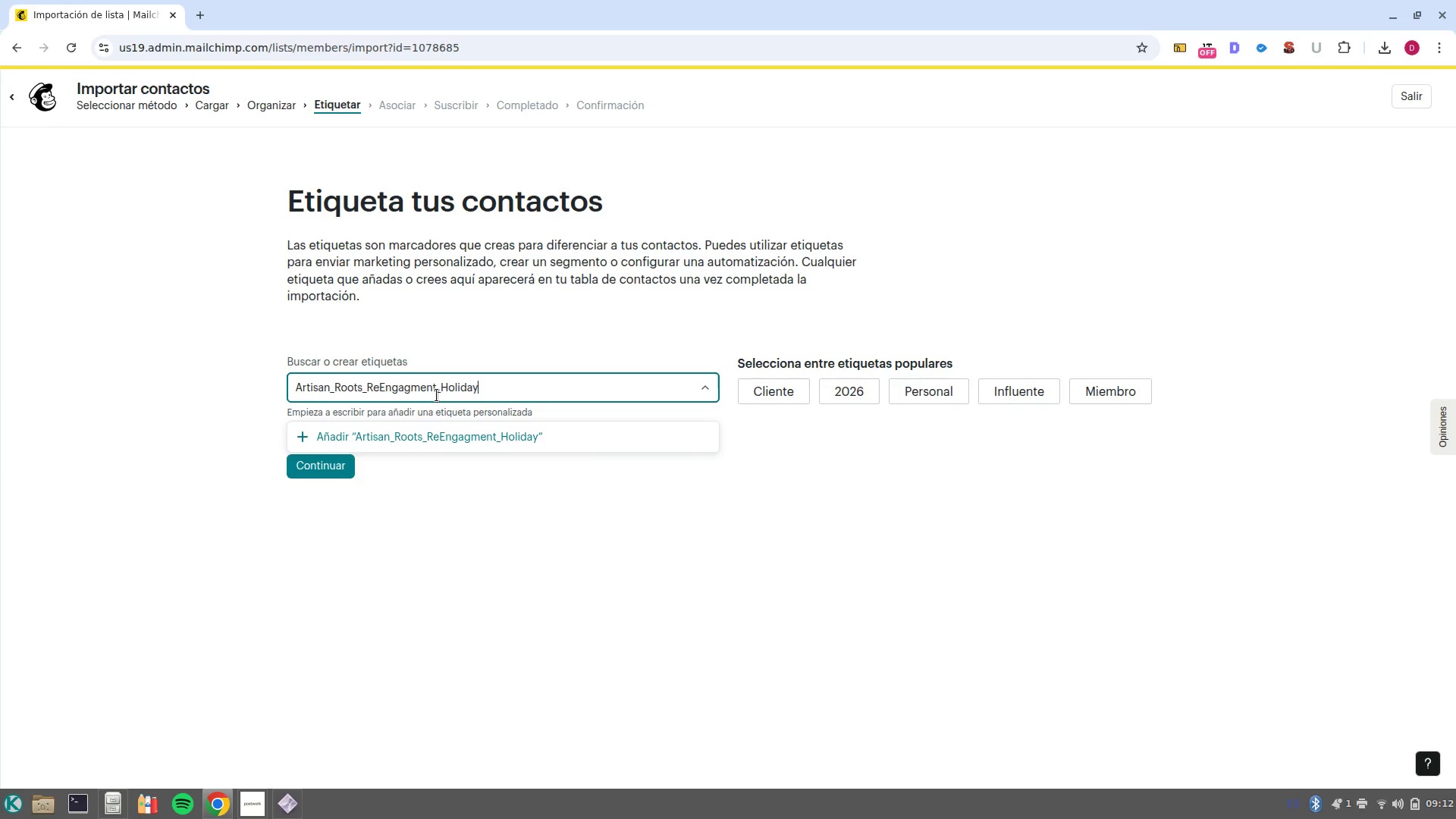 
left_click([450, 449])
 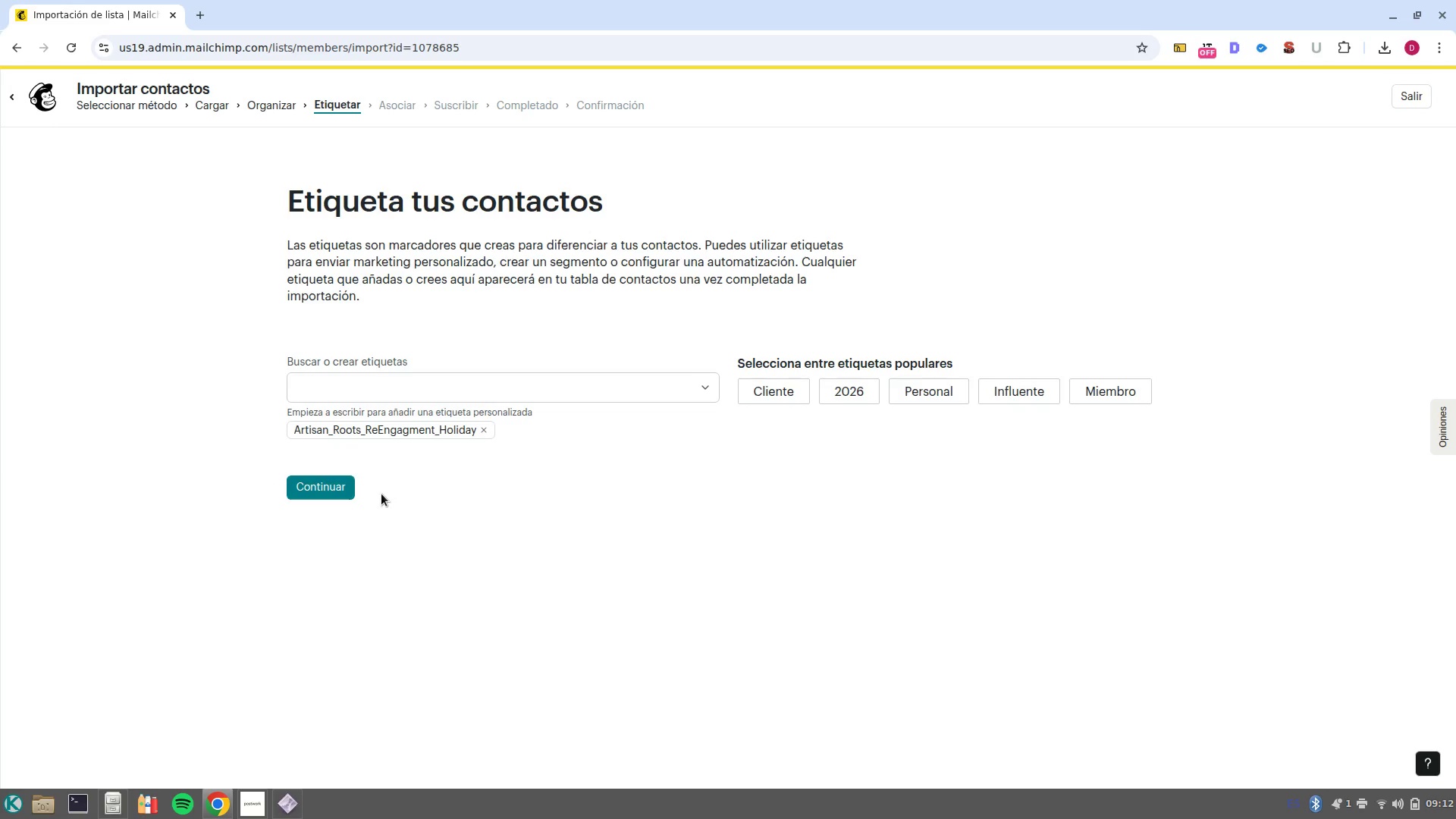 
left_click([306, 485])
 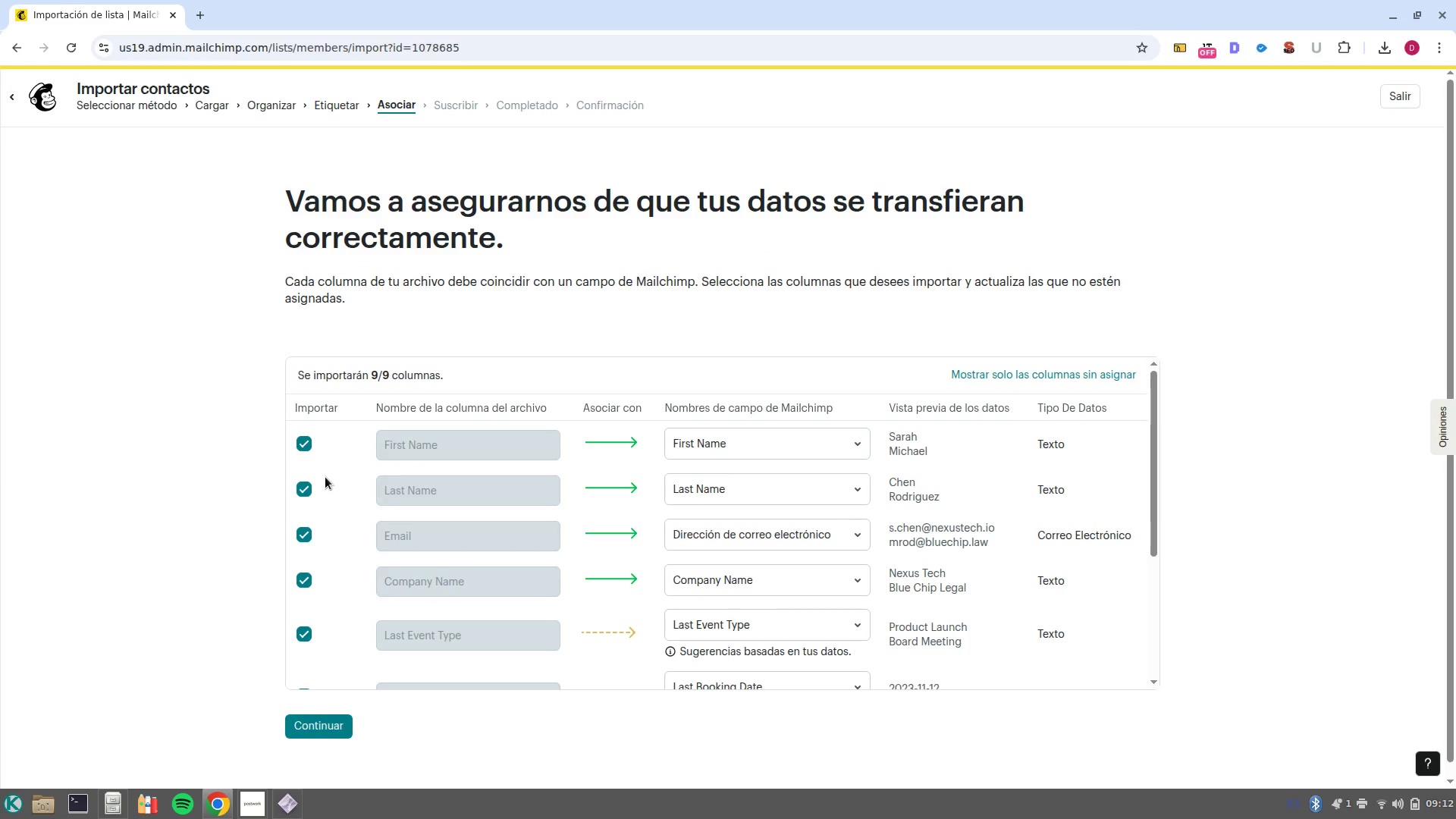 
scroll: coordinate [910, 490], scroll_direction: none, amount: 0.0
 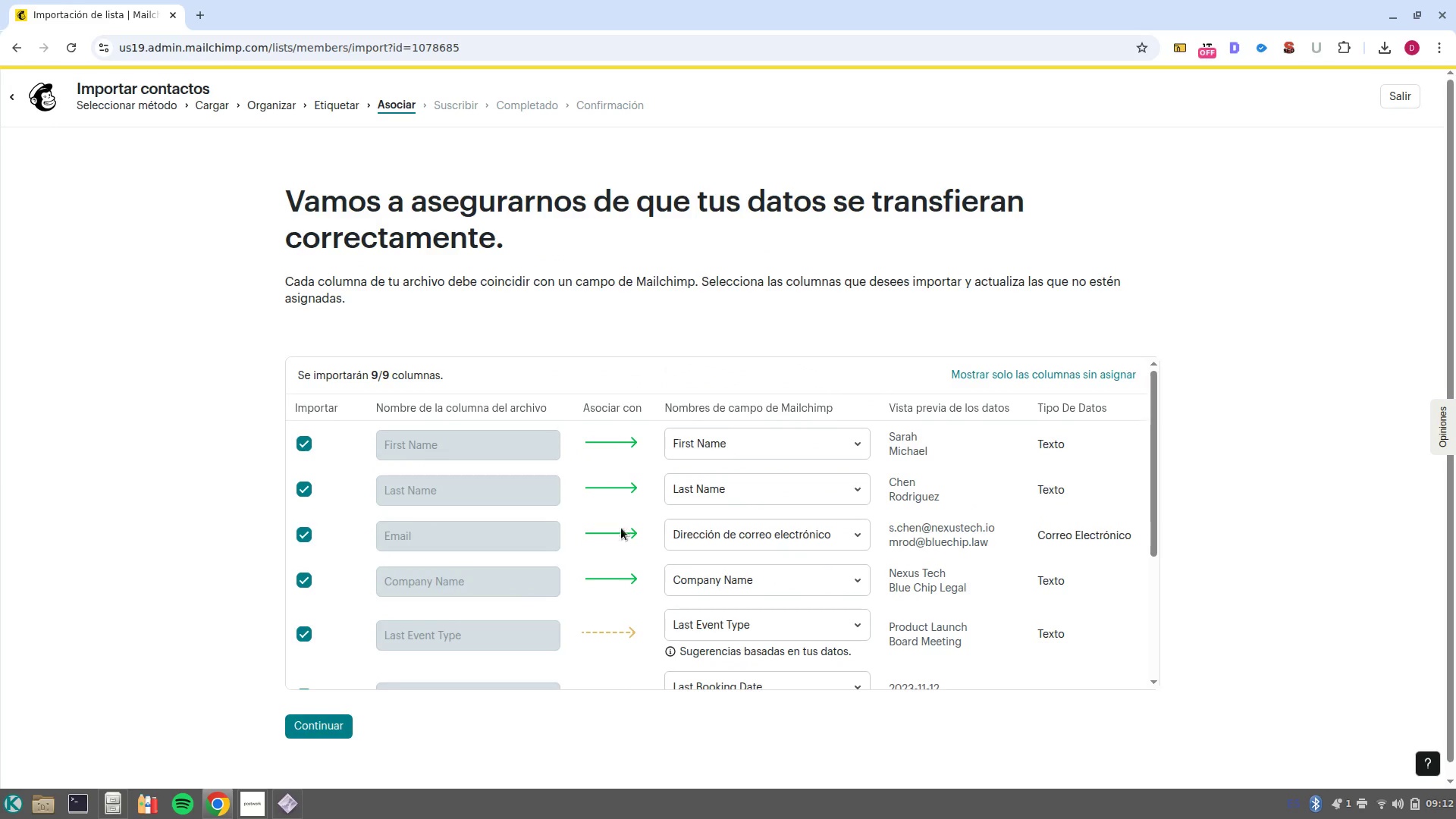 
scroll: coordinate [821, 569], scroll_direction: down, amount: 1.0
 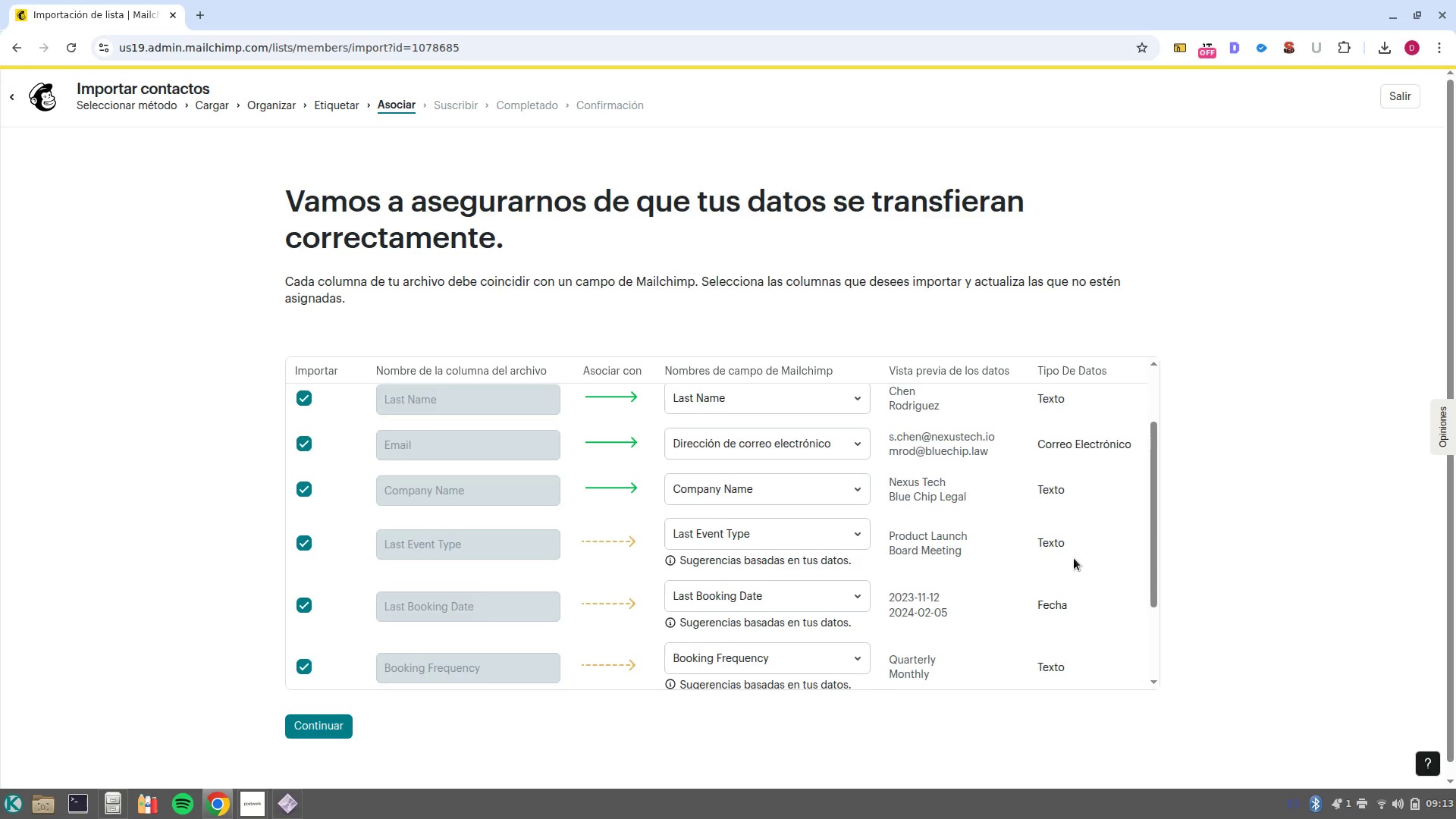 
wait(6.54)
 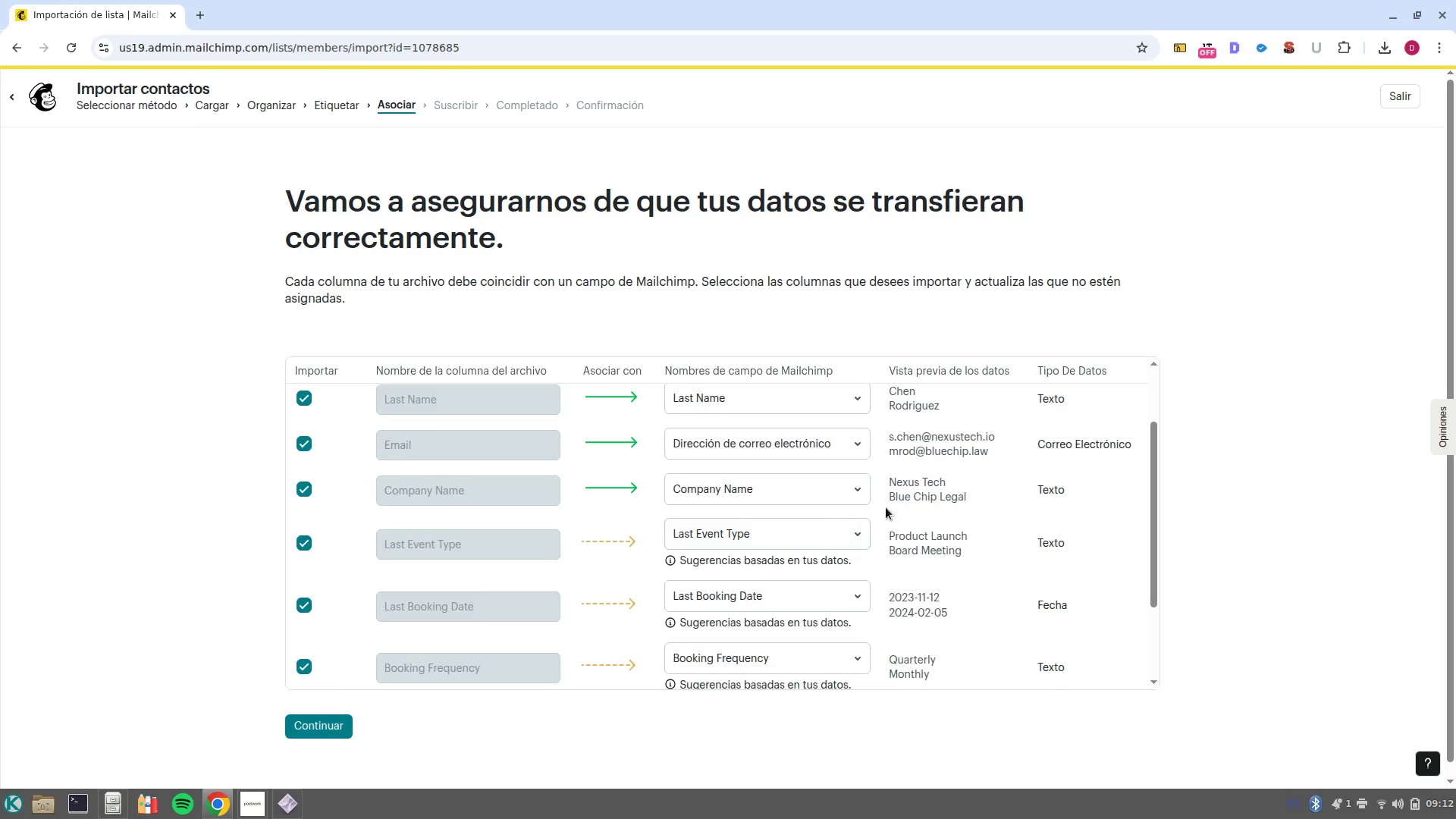 
scroll: coordinate [598, 546], scroll_direction: down, amount: 1.0
 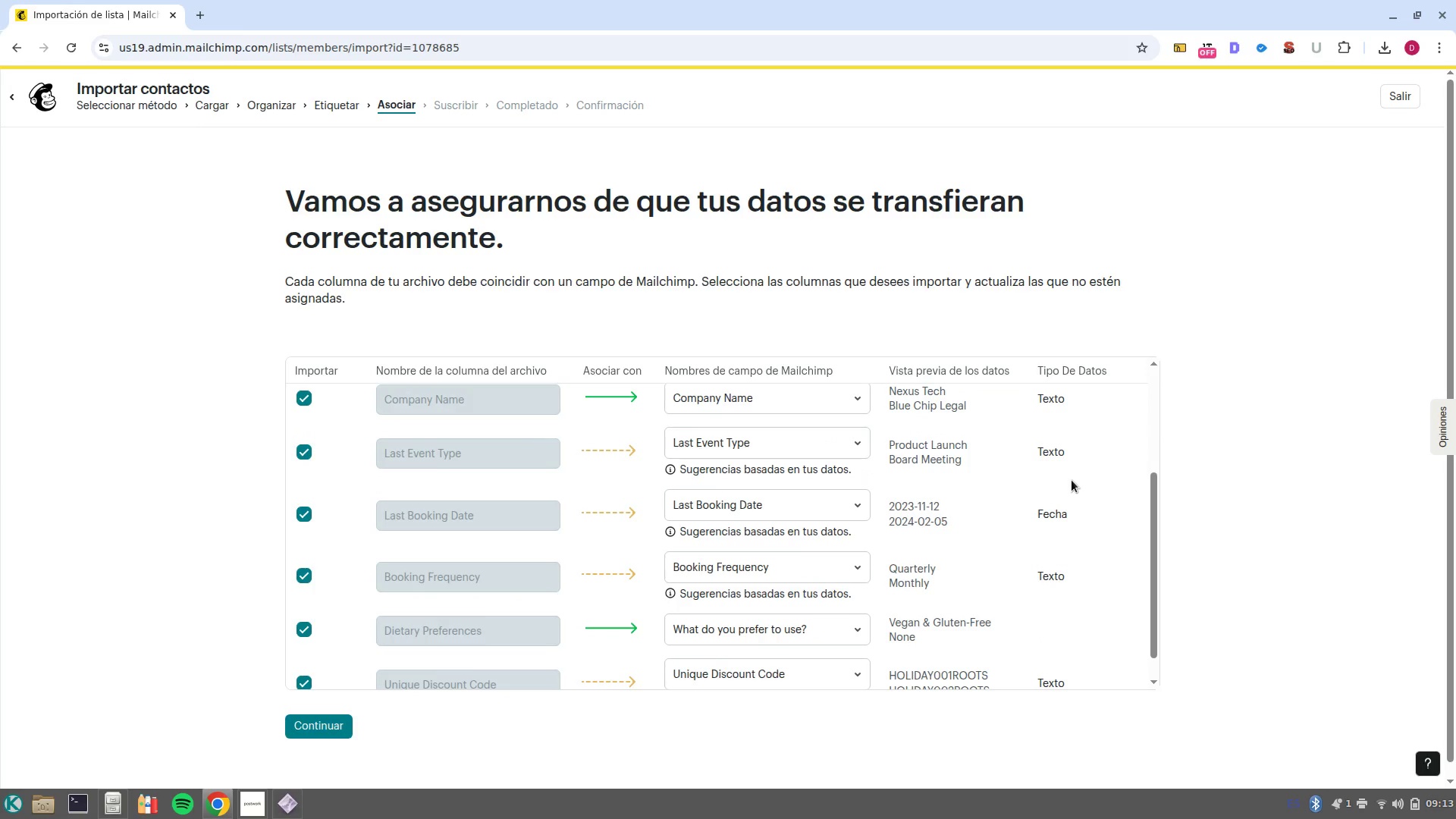 
wait(5.83)
 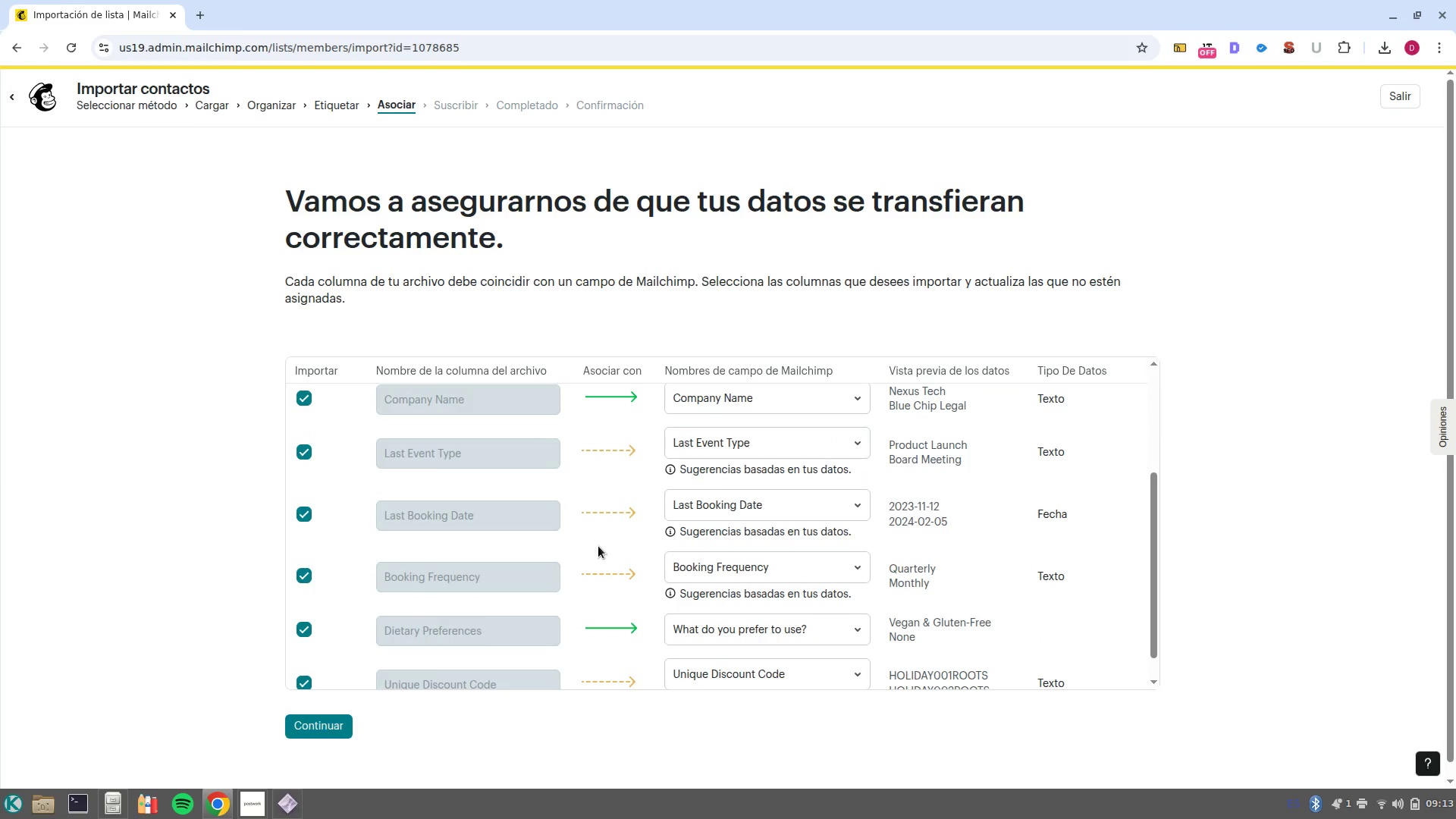 
scroll: coordinate [1074, 547], scroll_direction: down, amount: 2.0
 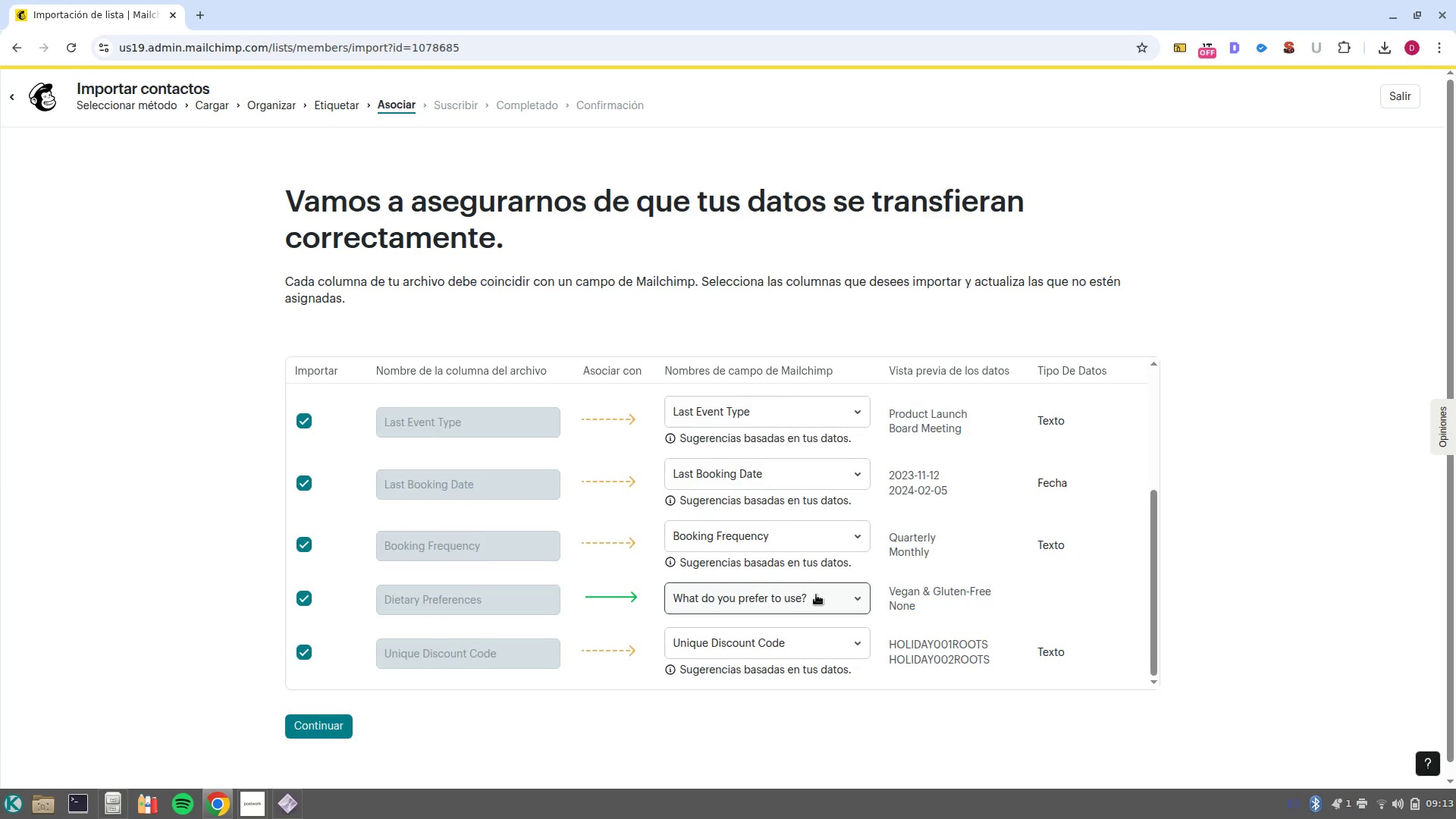 
wait(13.55)
 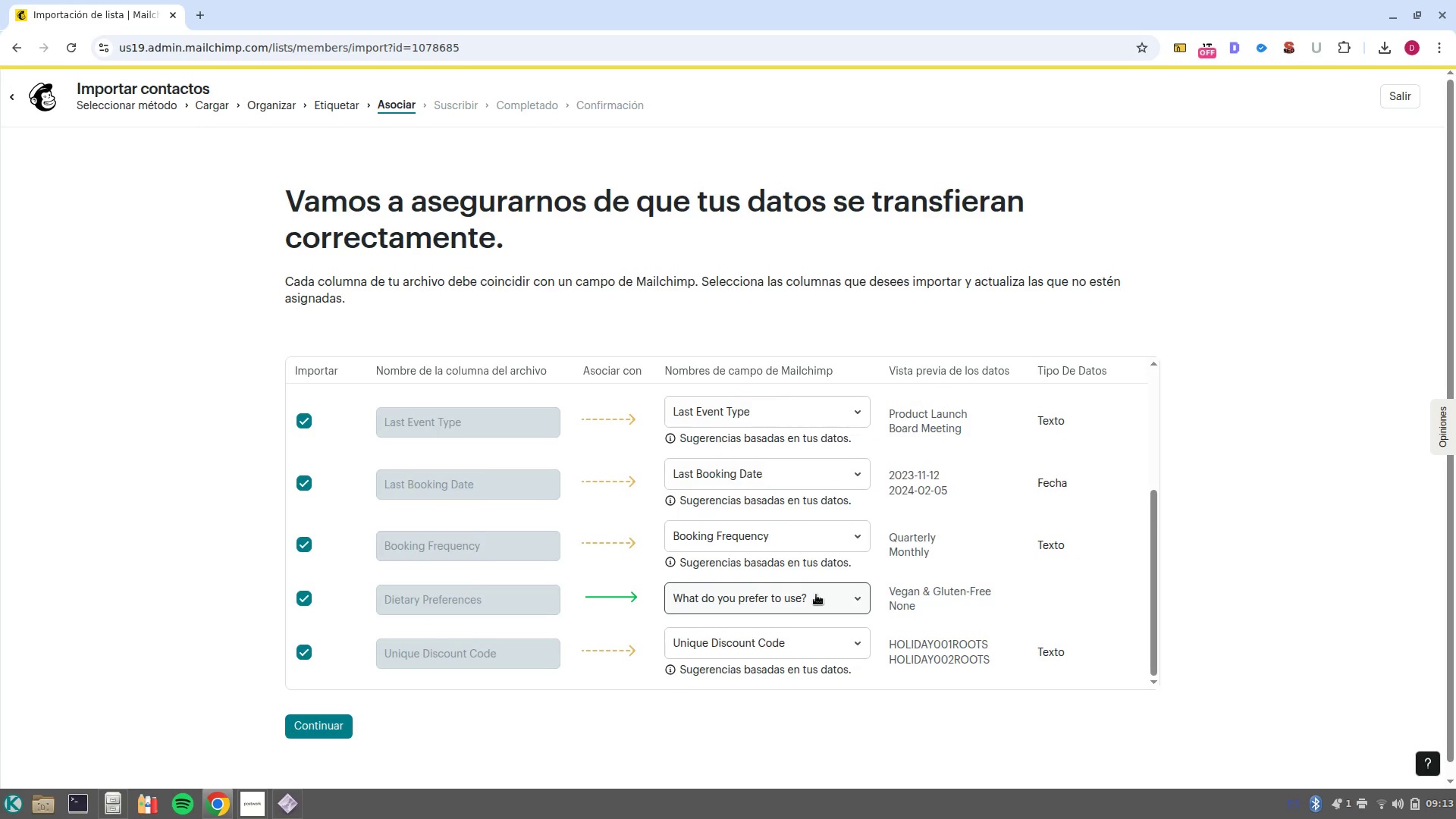 
left_click([816, 595])
 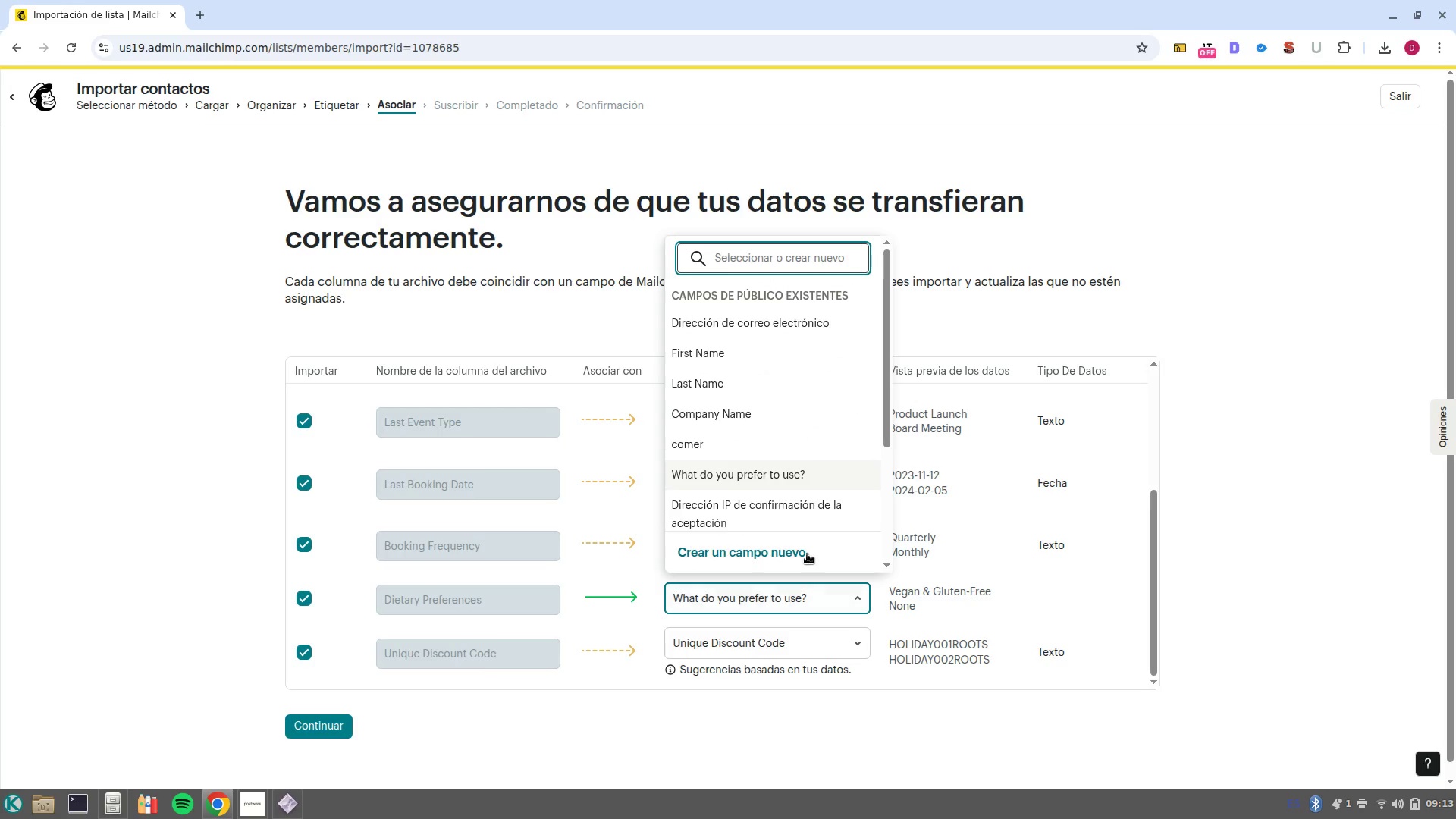 
left_click([806, 553])
 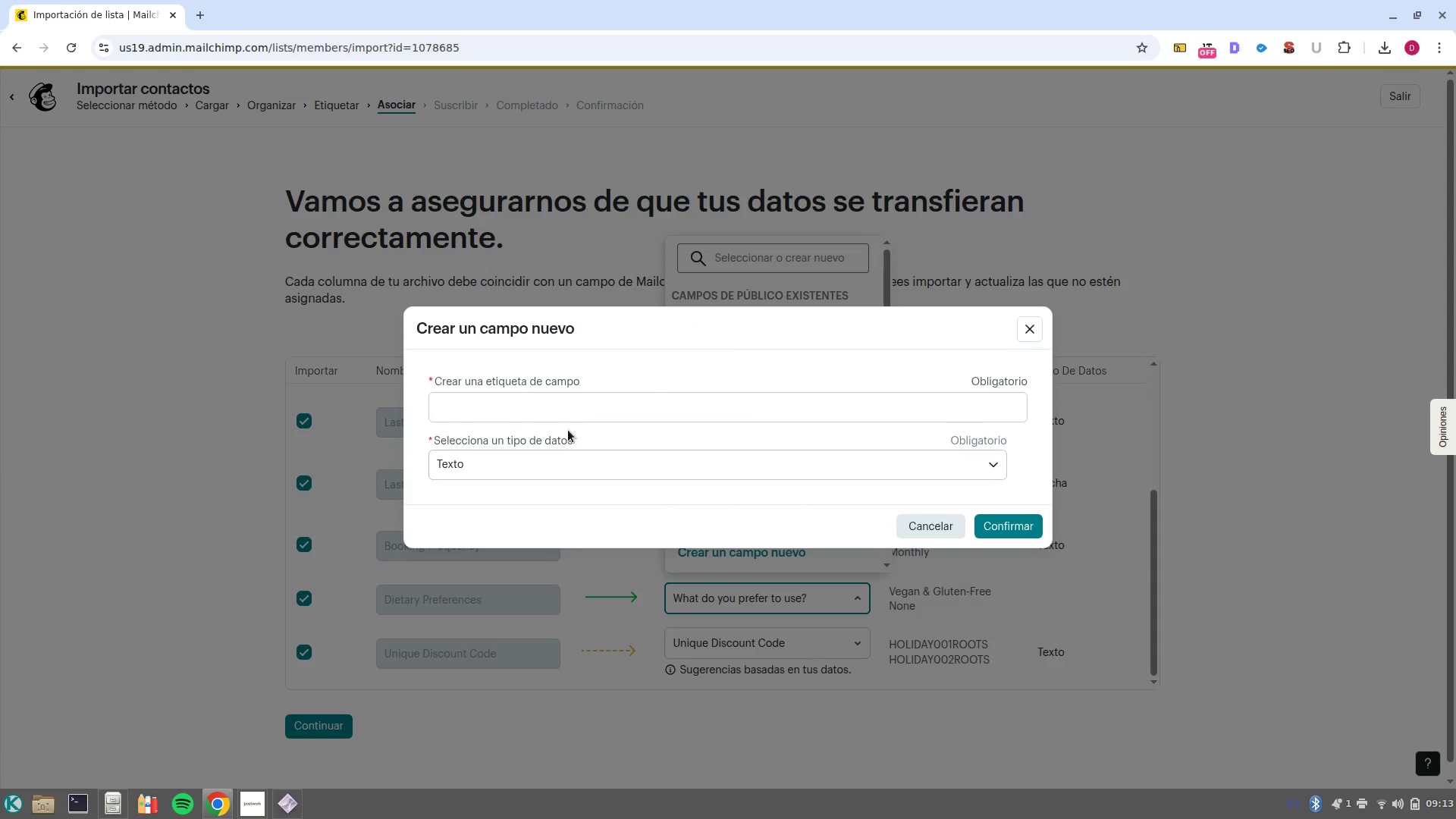 
left_click([587, 400])
 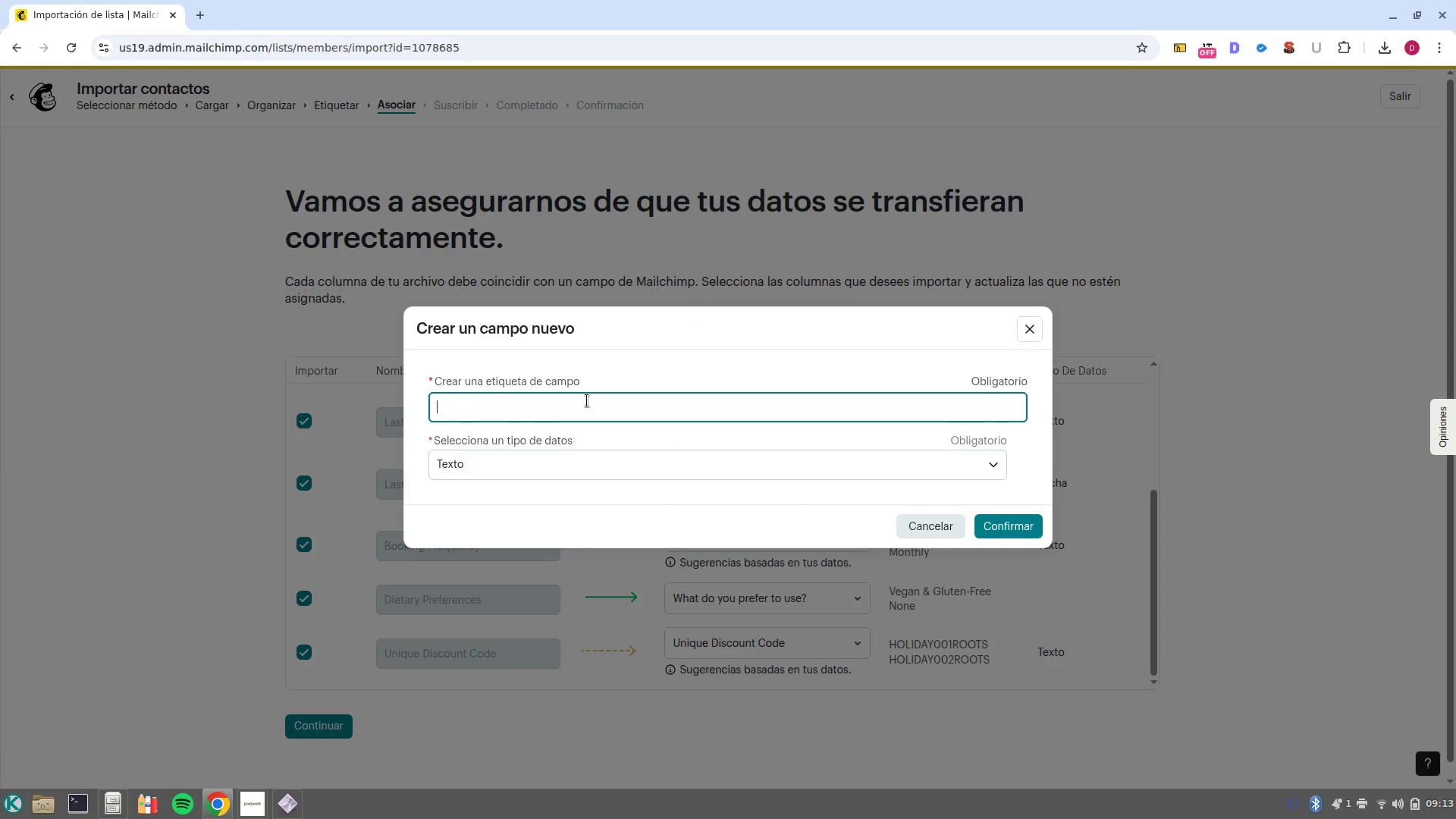 
type(Dietary Preferencde)
key(Backspace)
key(Backspace)
type(es)
 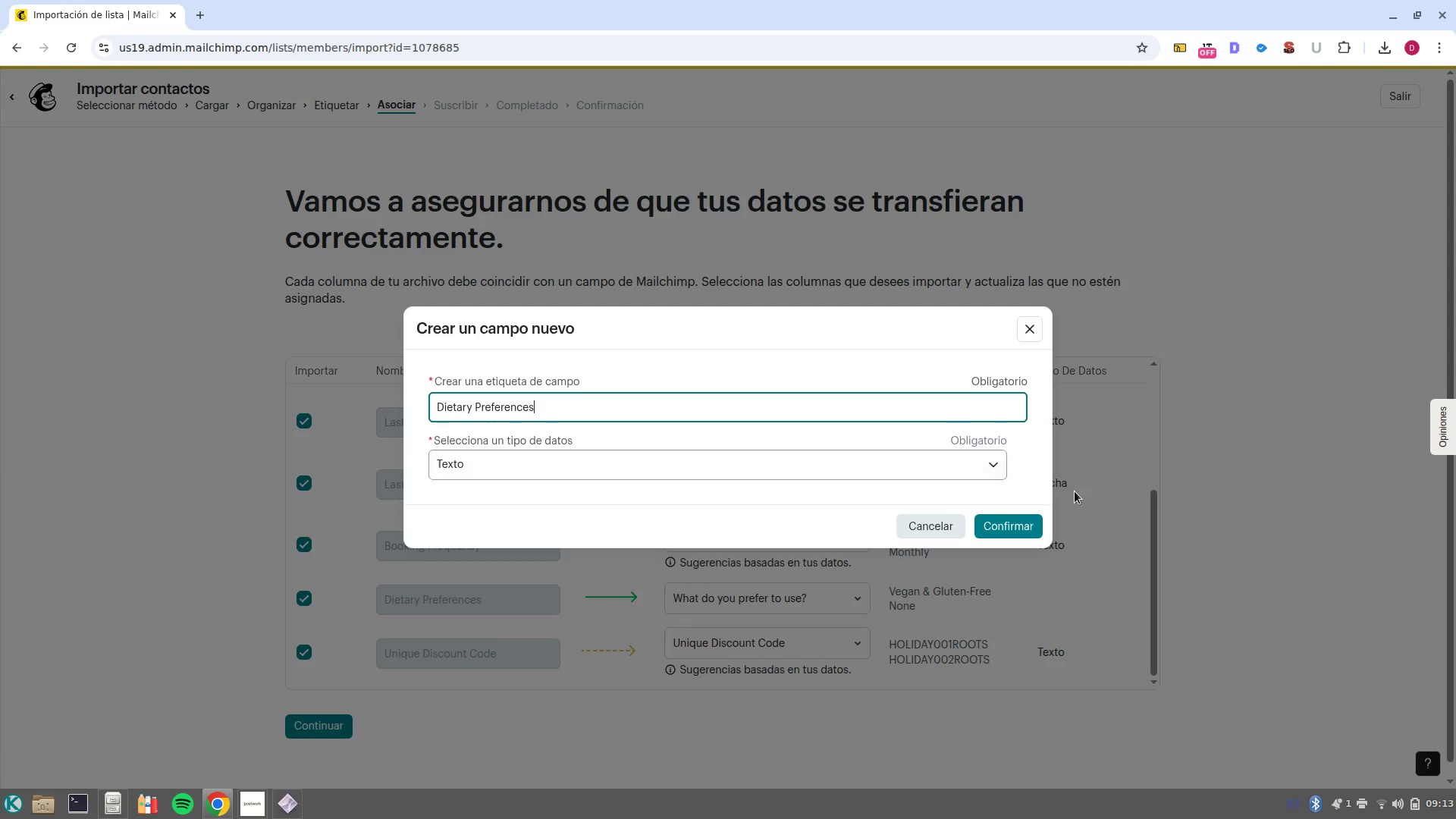 
left_click([1025, 525])
 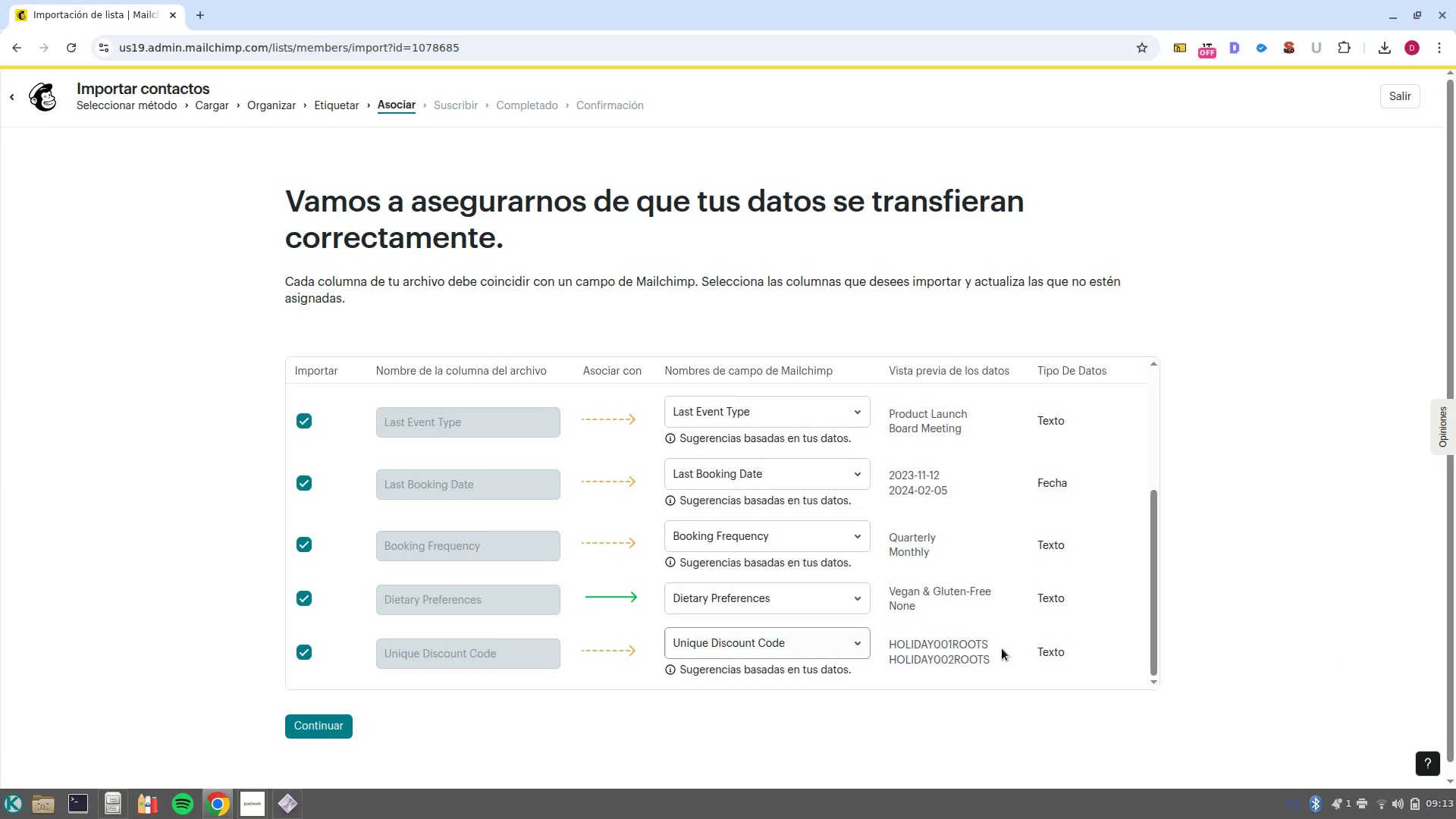 
scroll: coordinate [849, 617], scroll_direction: down, amount: 3.0
 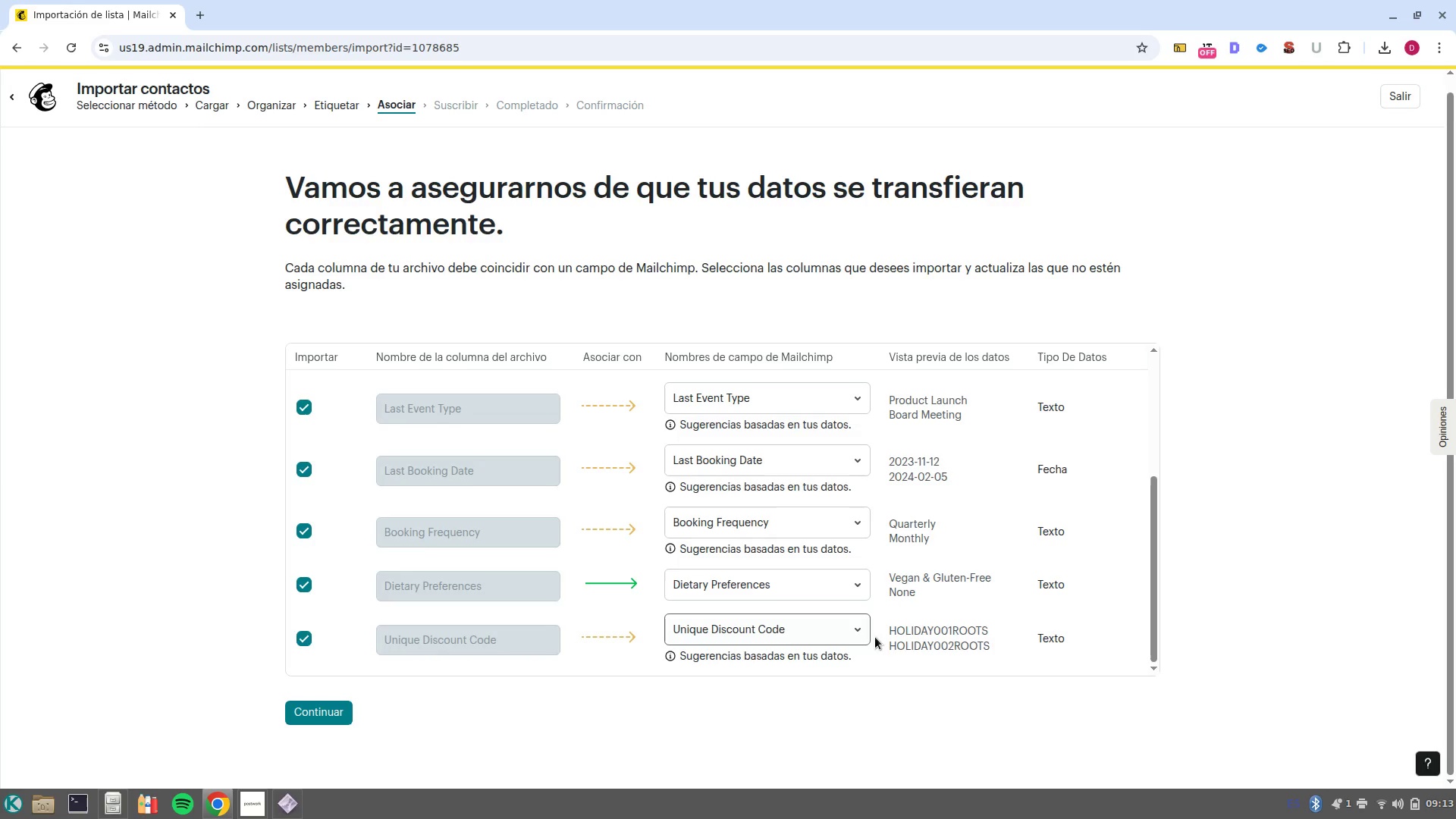 
scroll: coordinate [968, 633], scroll_direction: up, amount: 1.0
 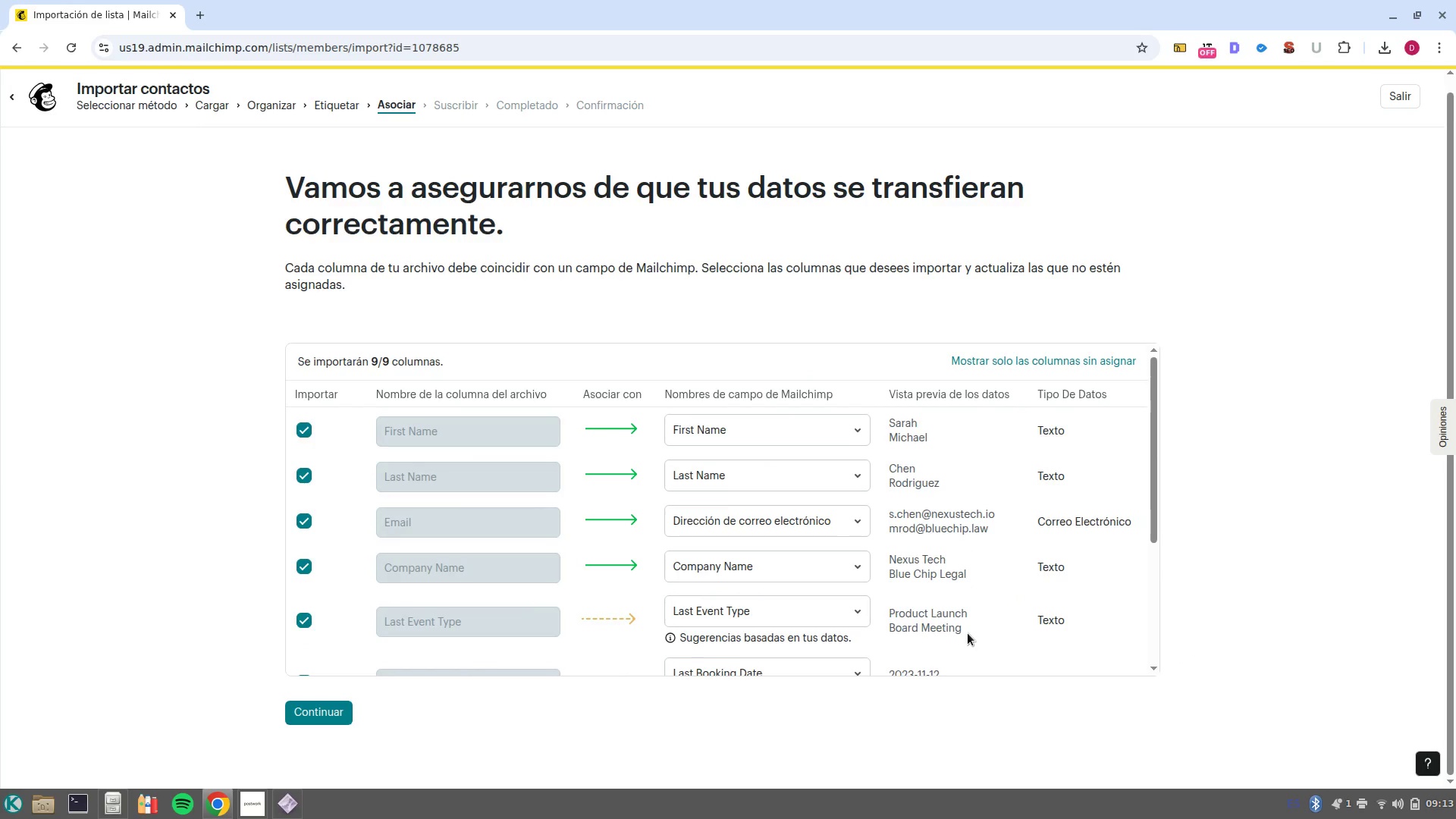 
scroll: coordinate [968, 633], scroll_direction: down, amount: 10.0
 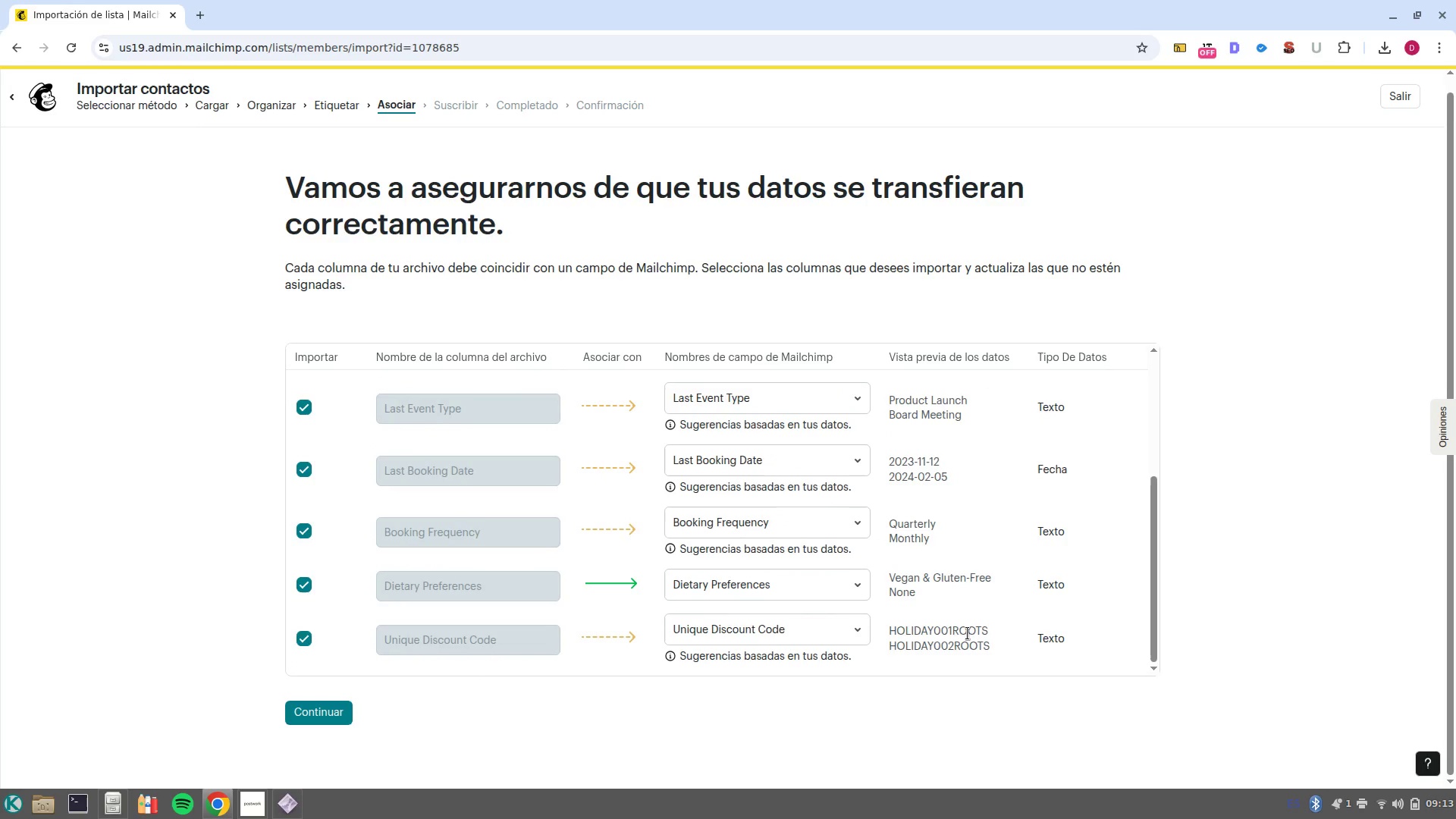 
scroll: coordinate [968, 633], scroll_direction: up, amount: 2.0
 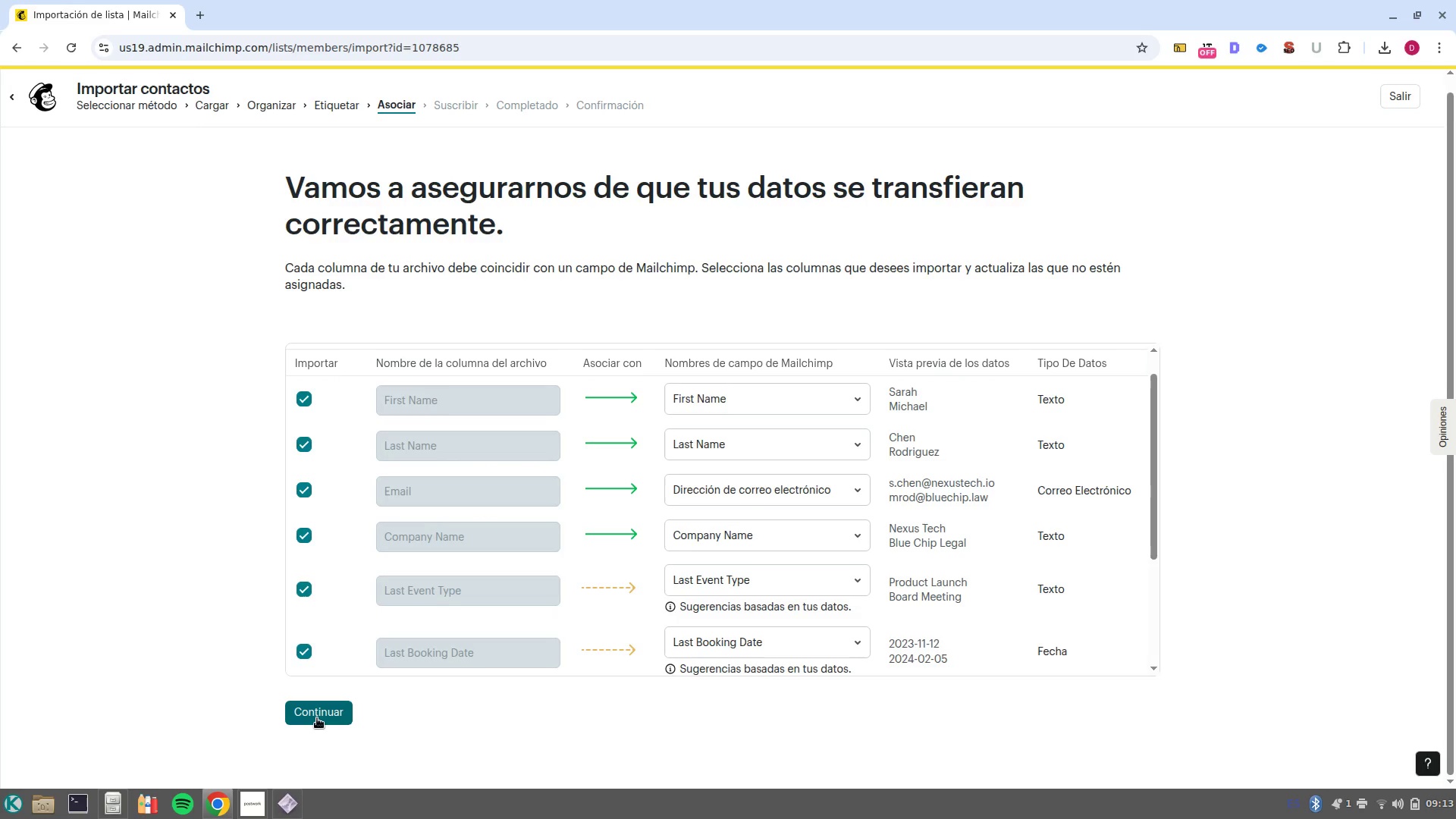 
left_click([317, 718])
 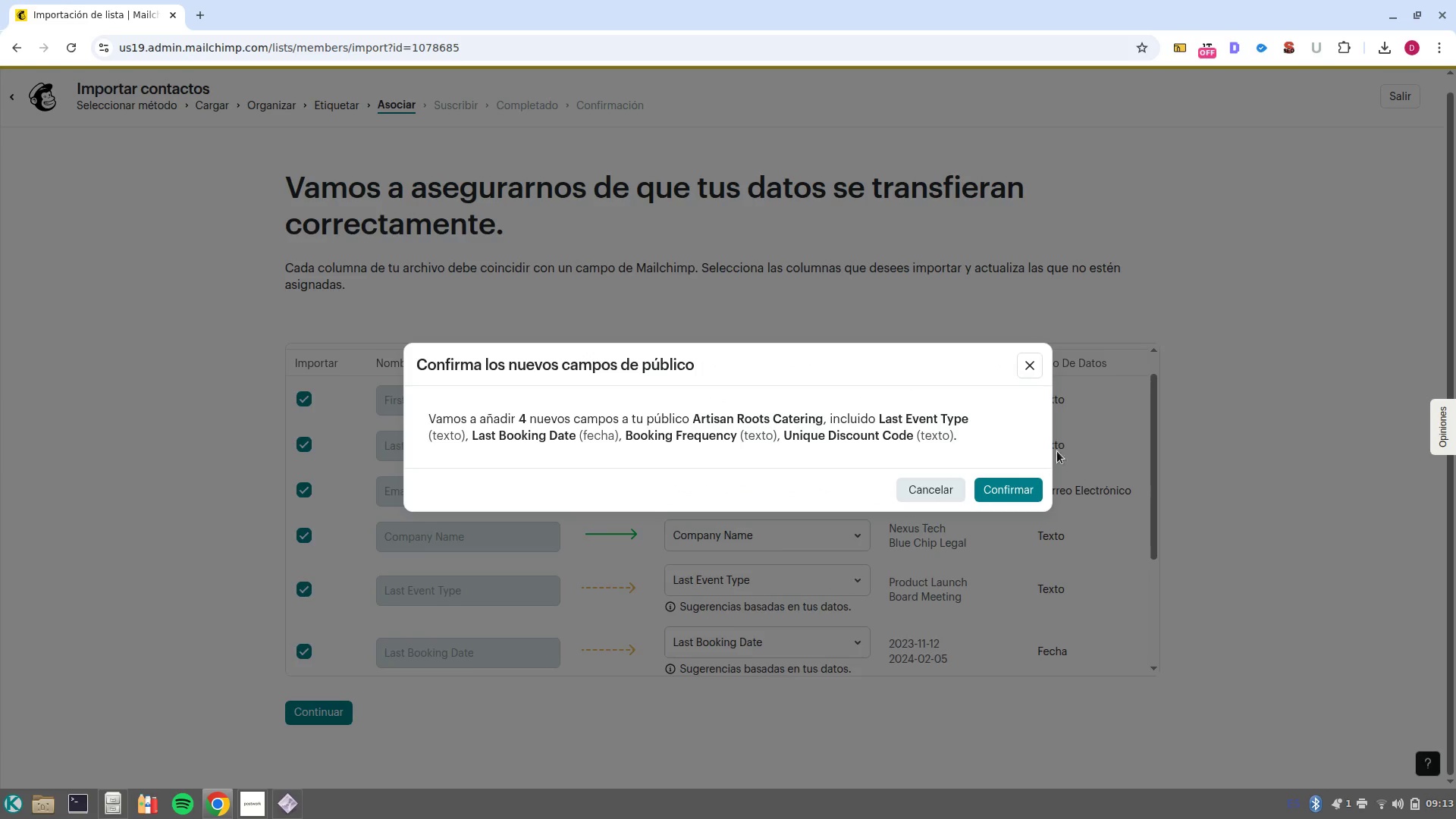 
left_click([1029, 488])
 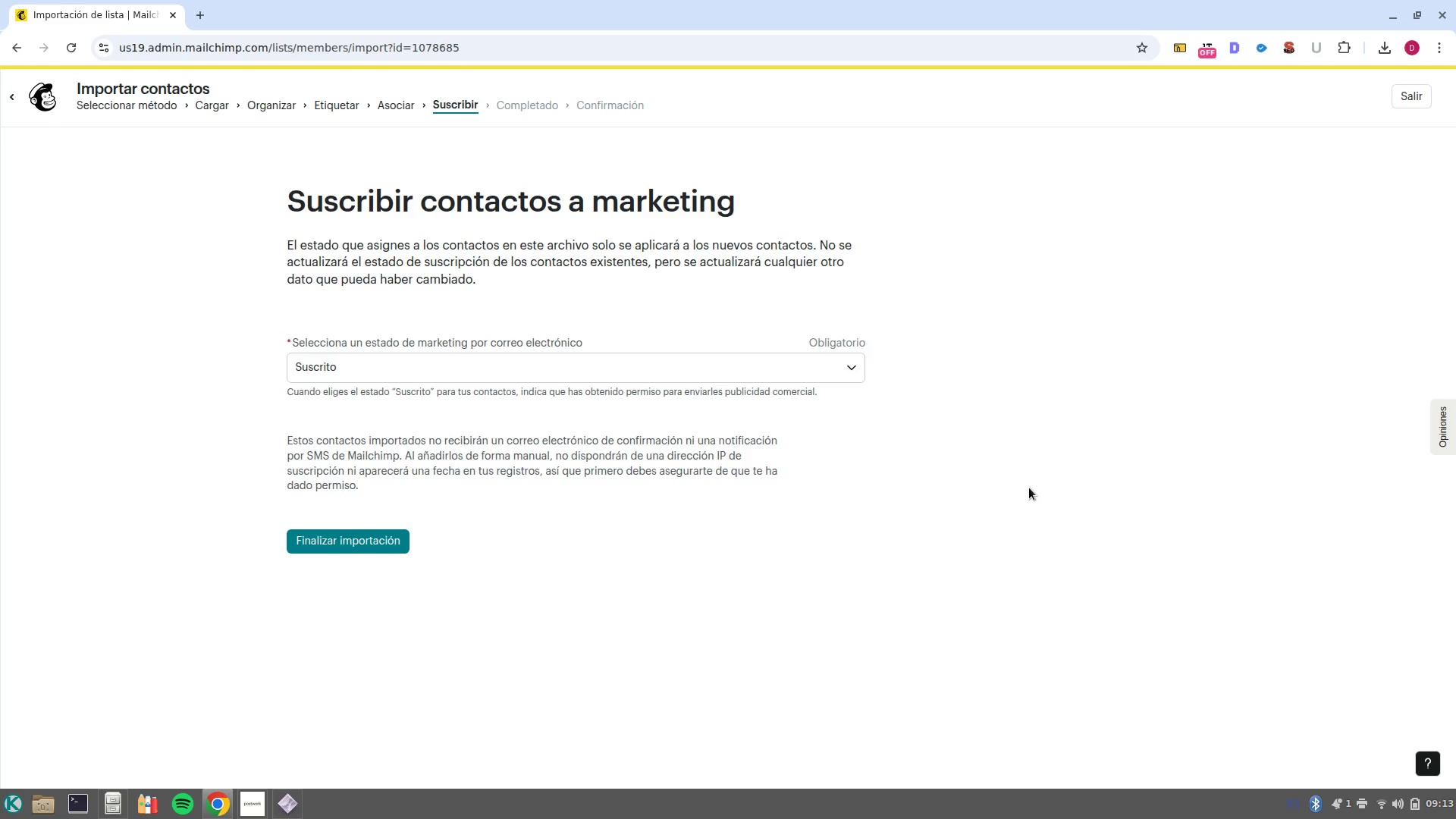 
wait(10.08)
 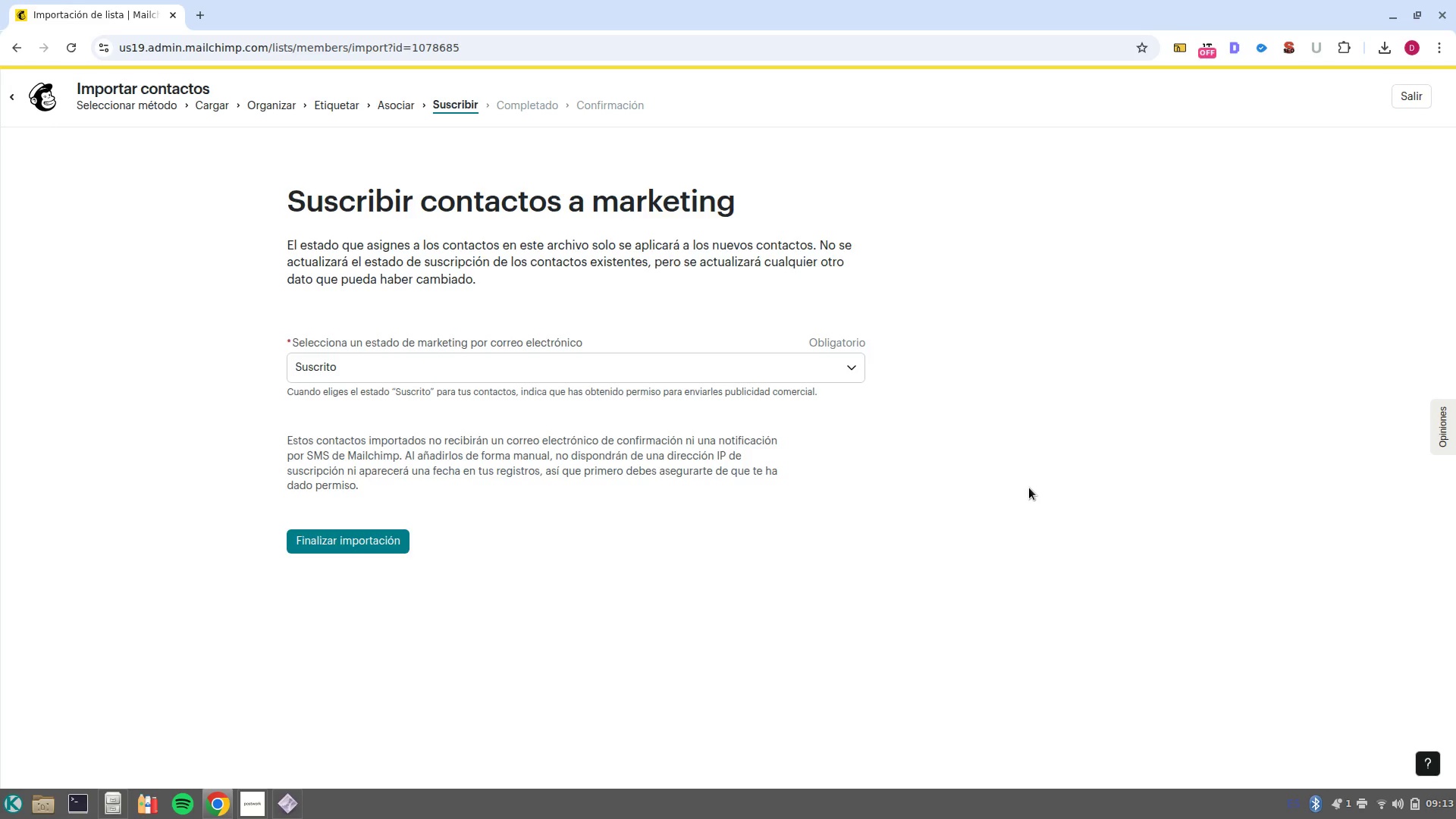 
left_click([378, 544])
 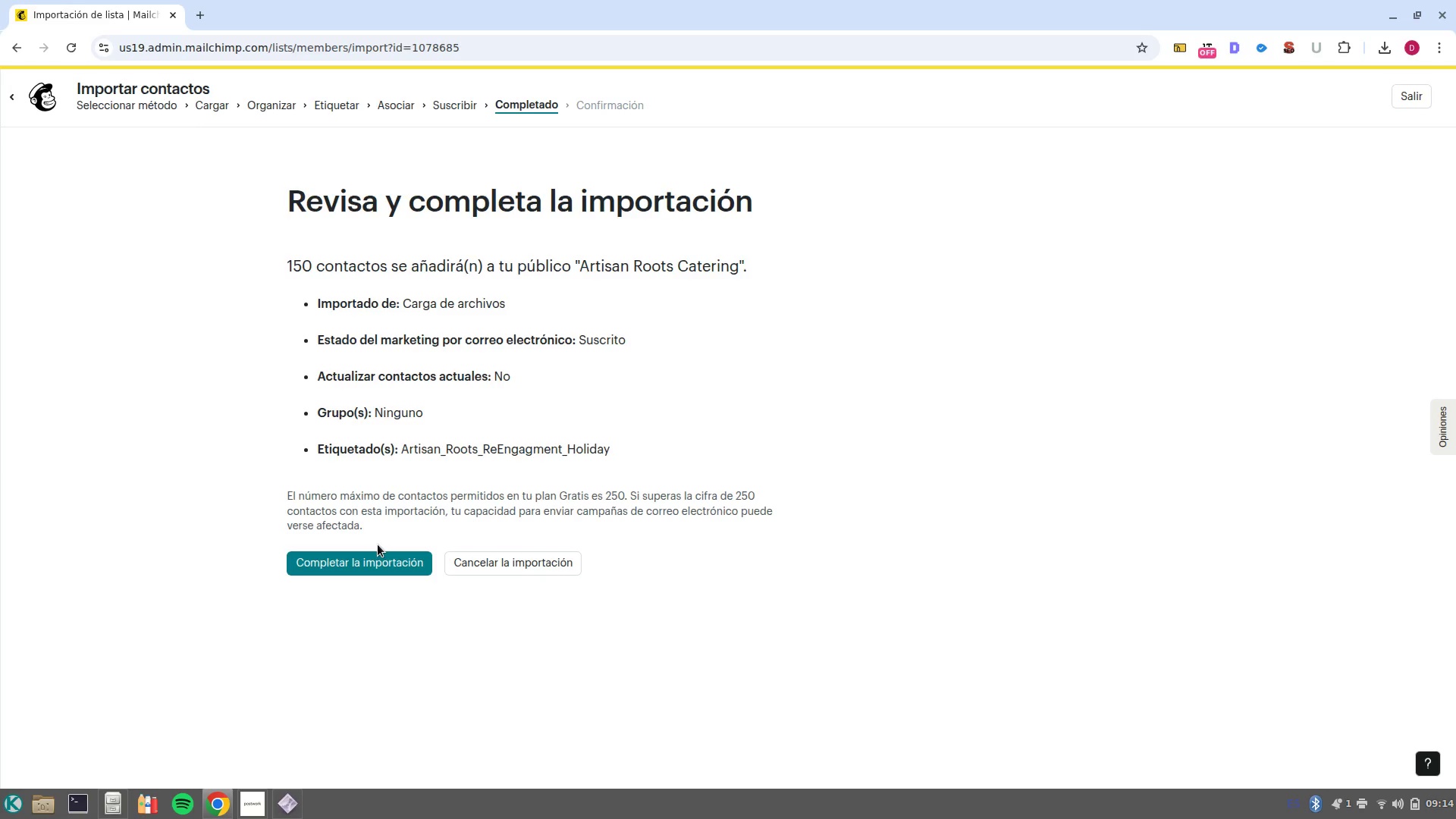 
wait(21.89)
 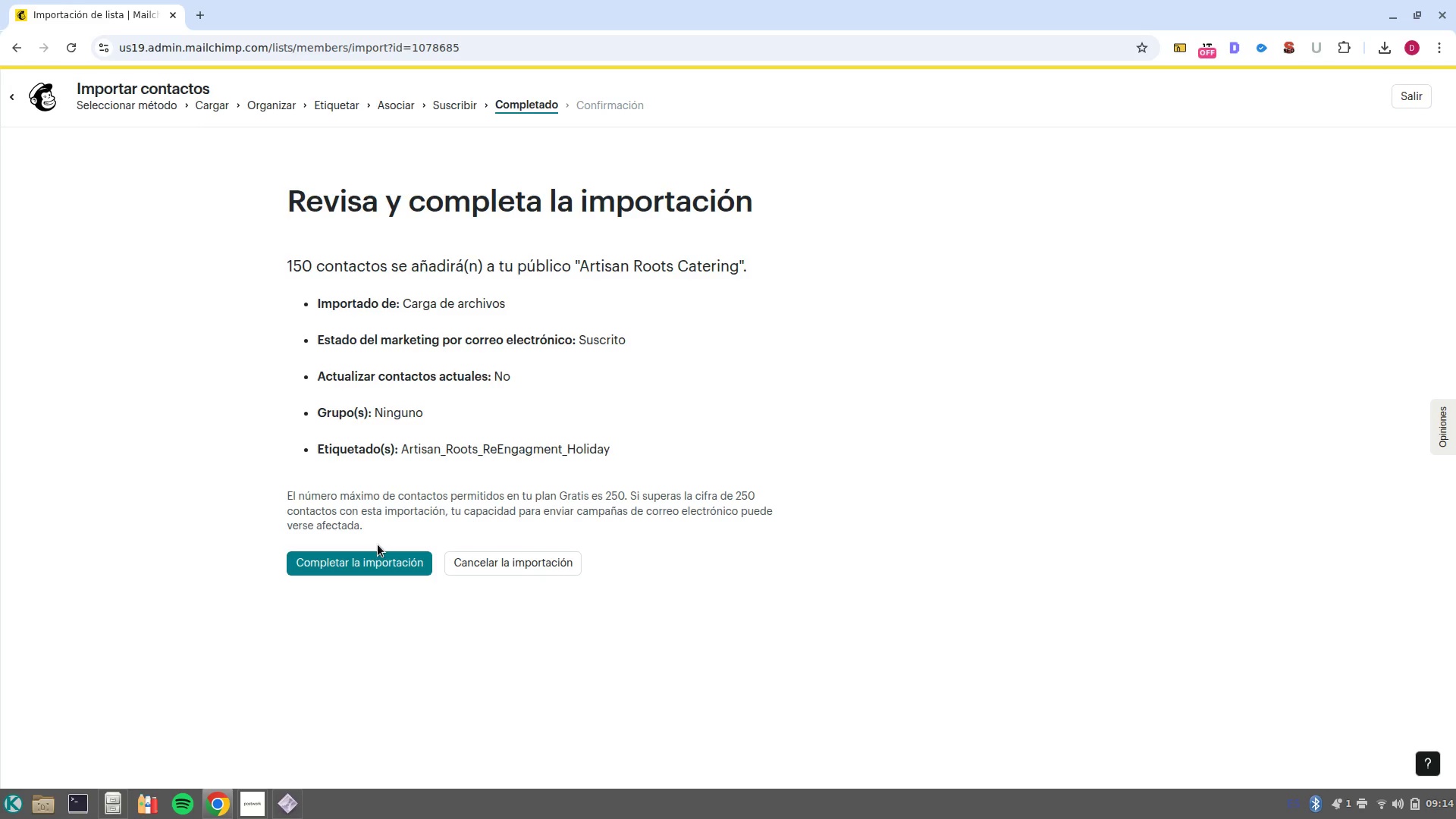 
left_click([381, 557])
 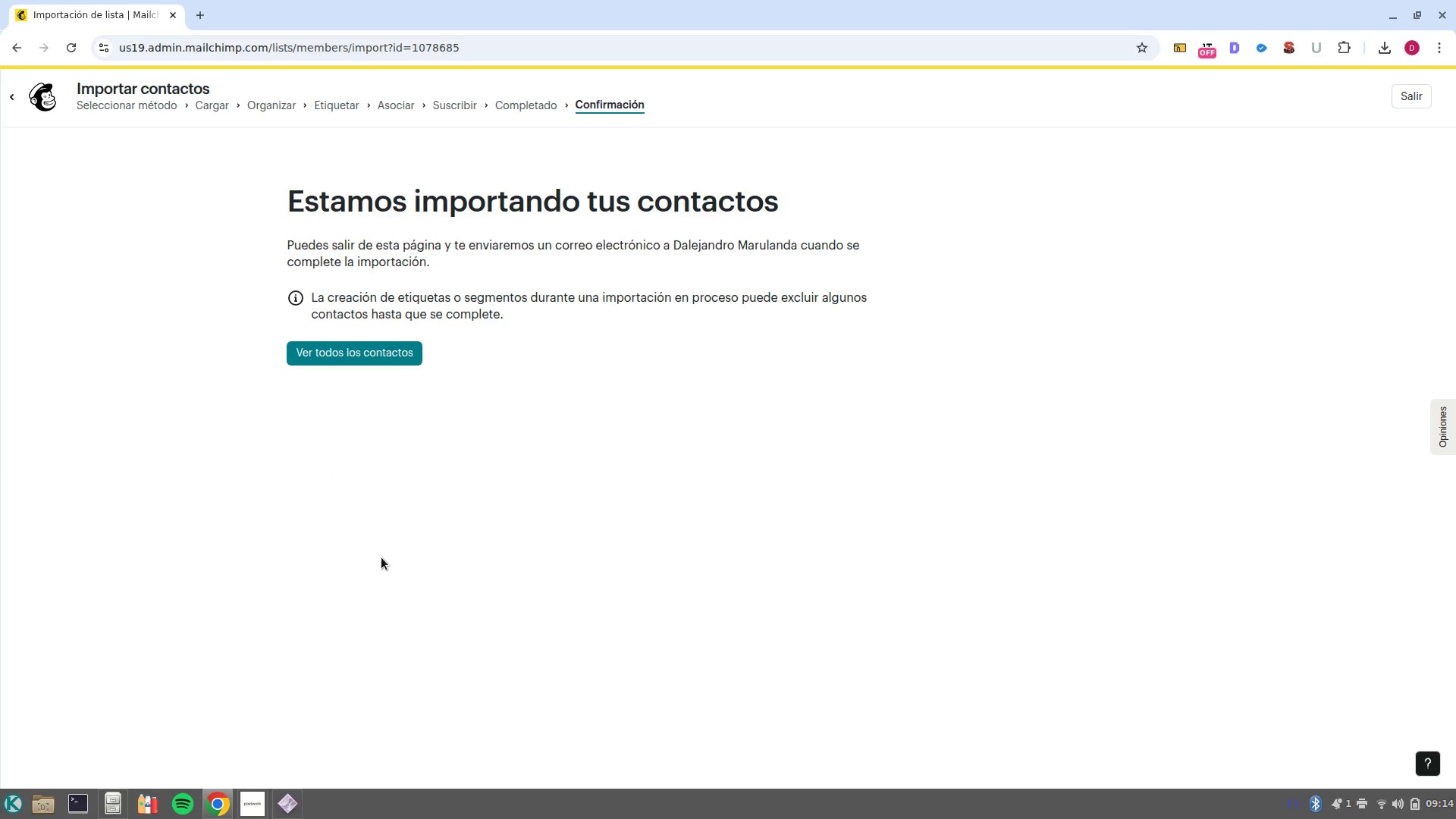 
wait(8.3)
 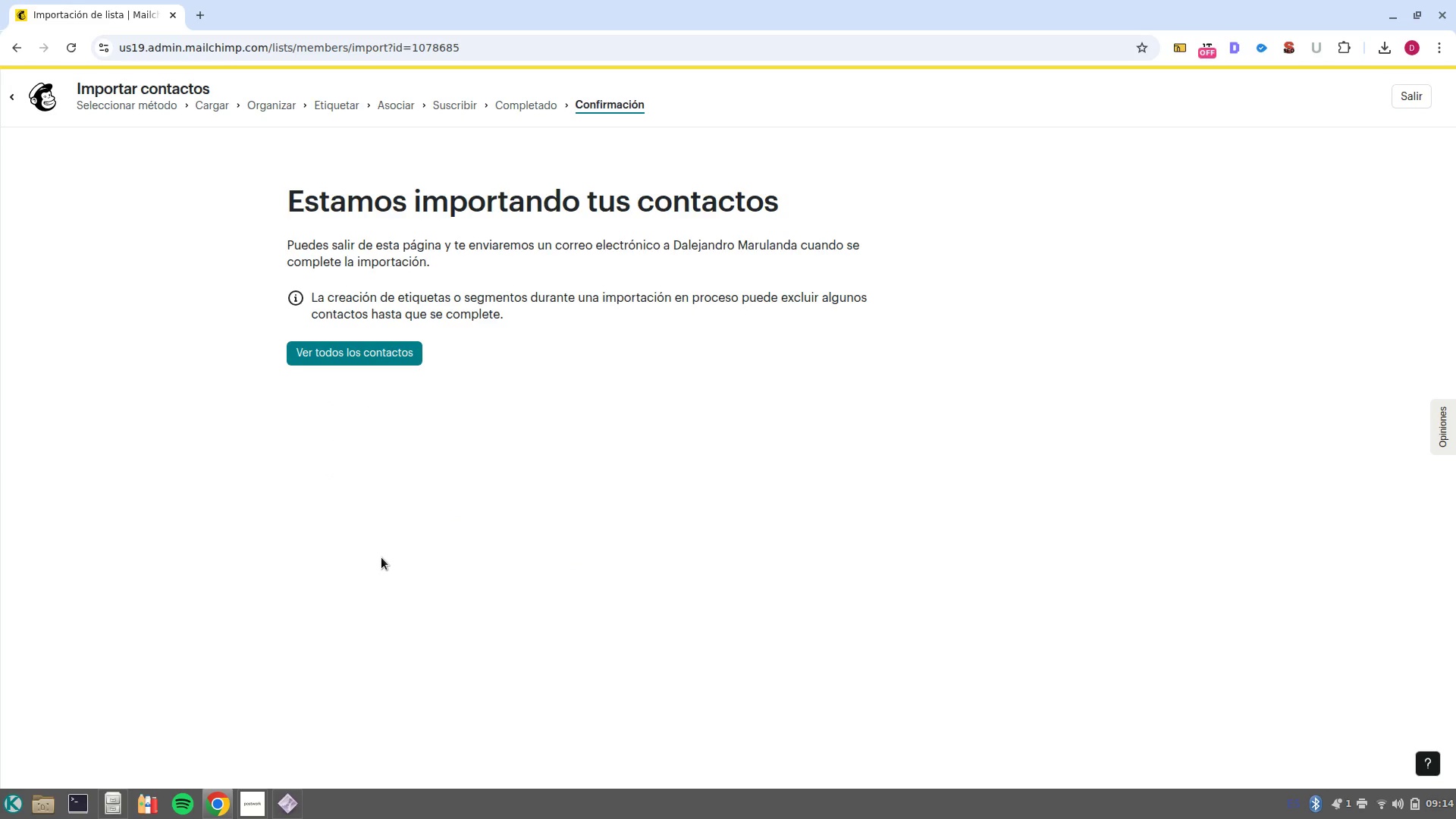 
left_click([354, 358])
 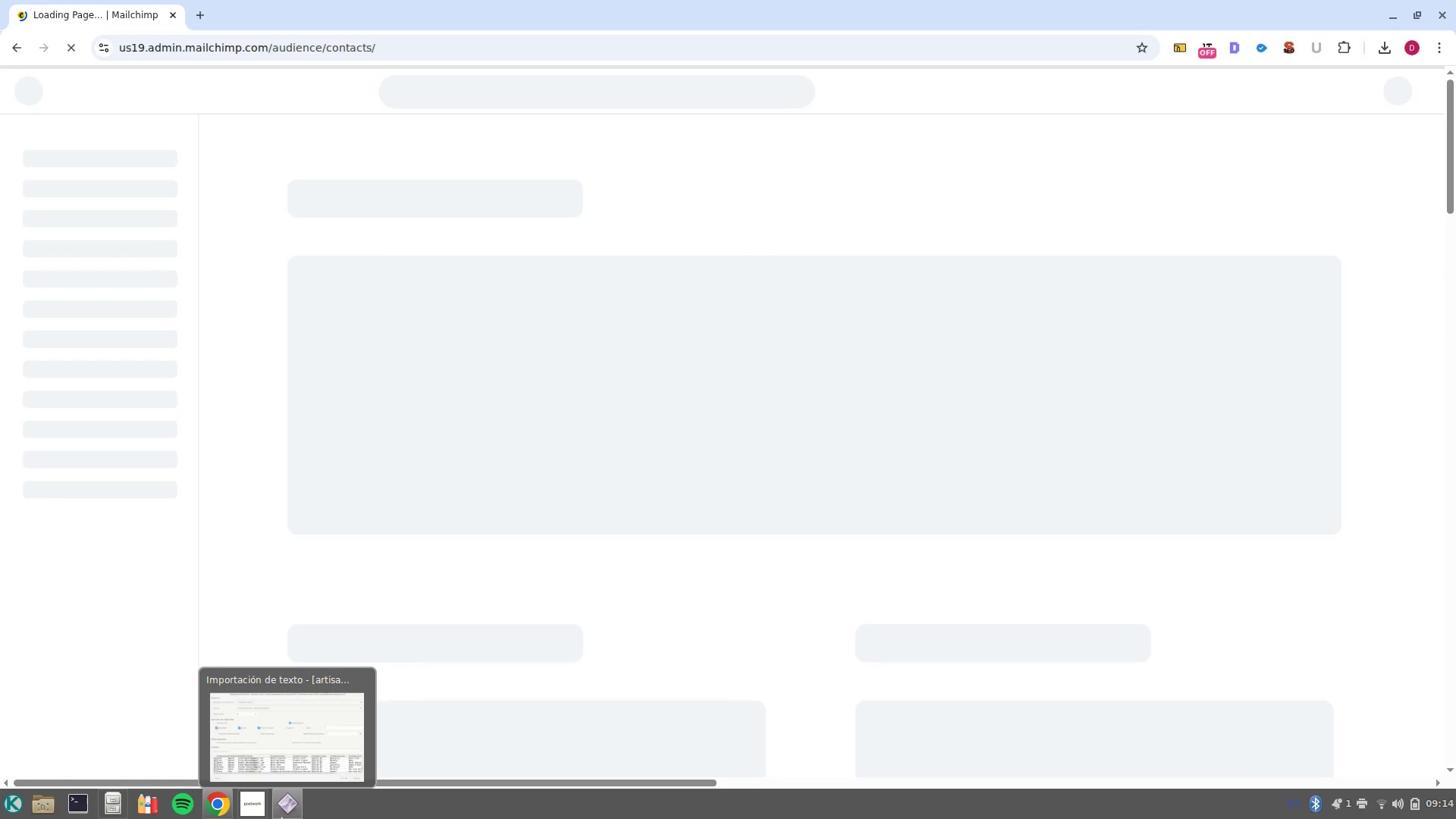 
left_click([364, 684])
 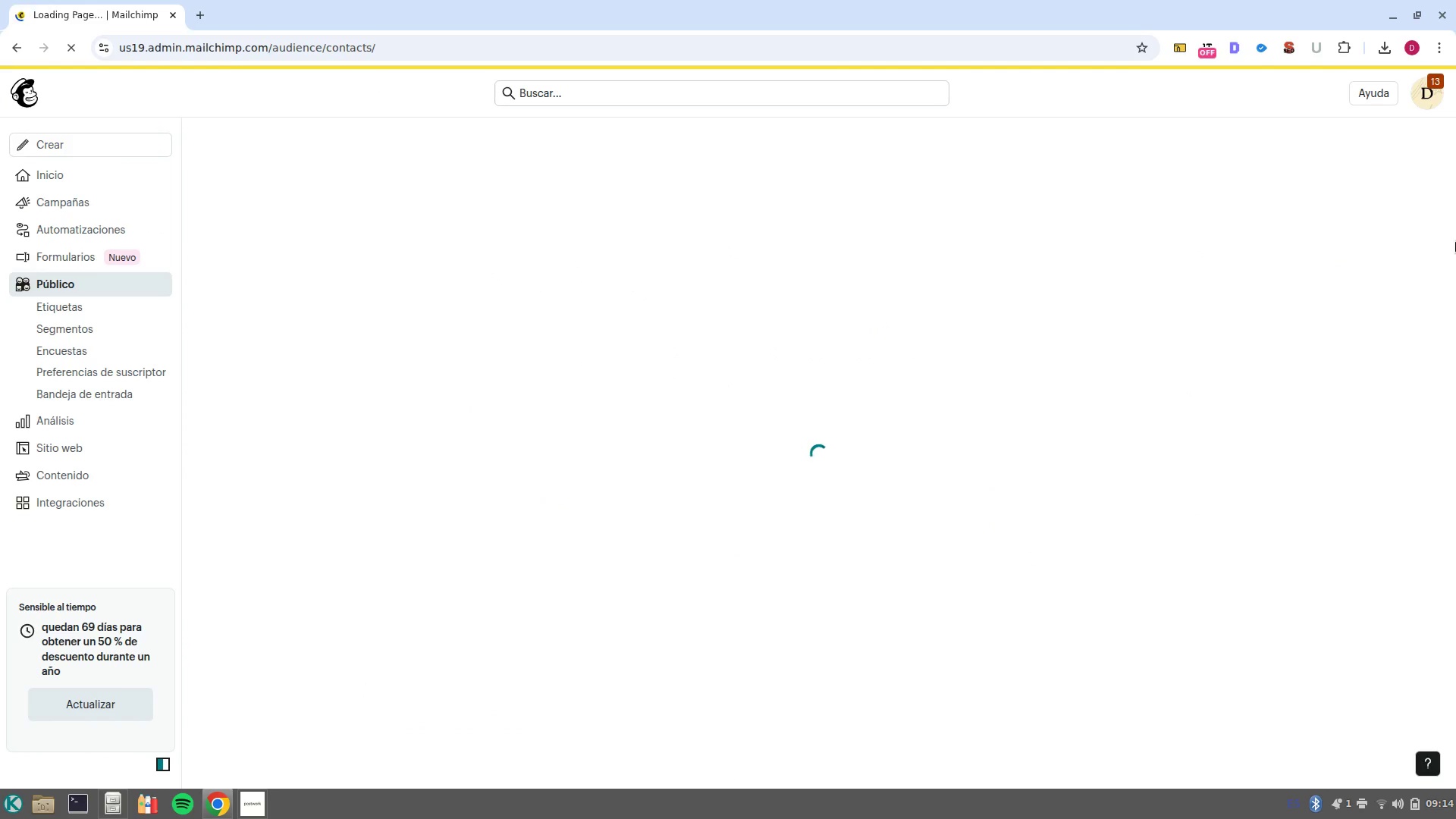 
mouse_move([1423, 275])
 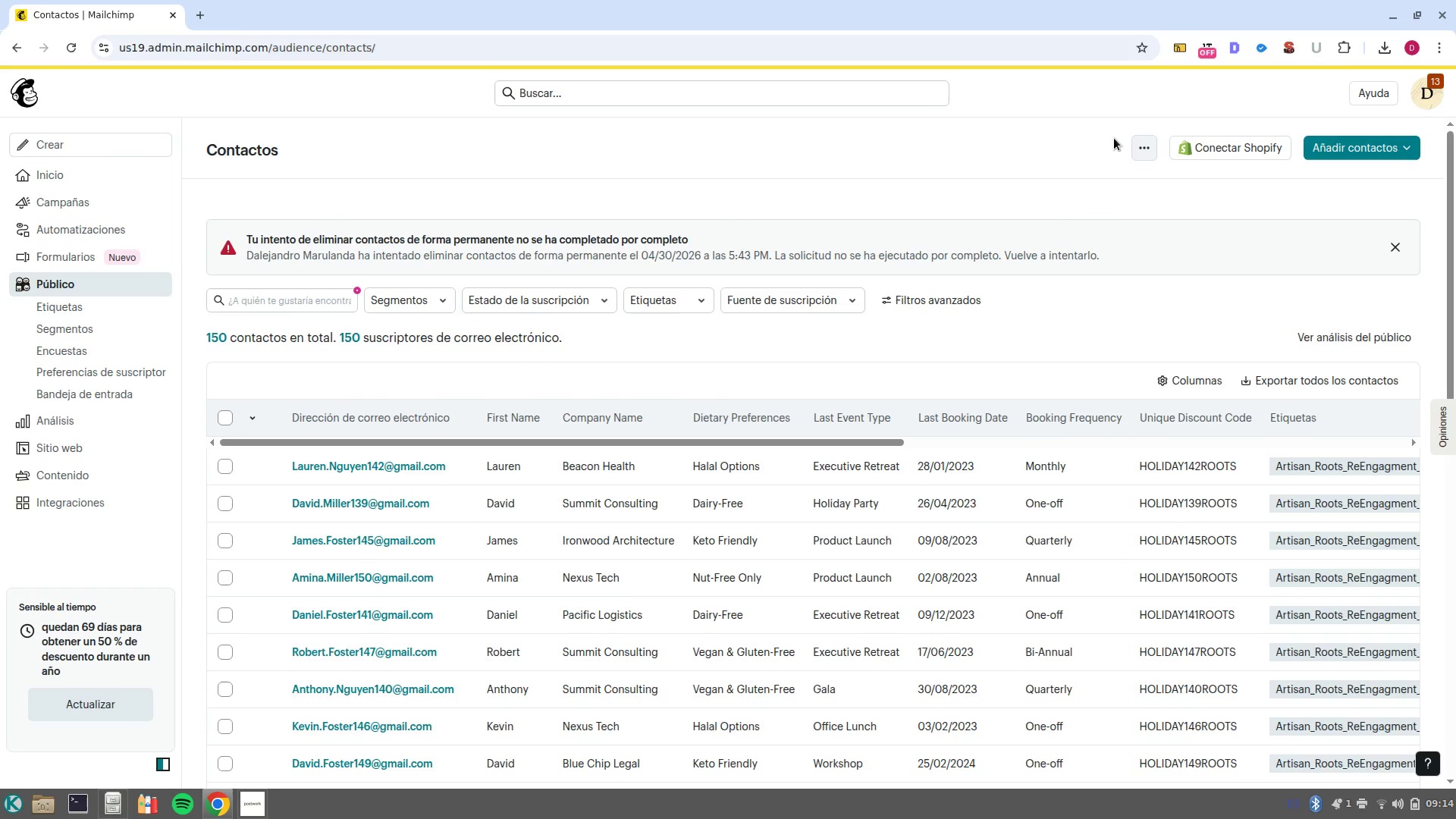 
left_click([1138, 147])
 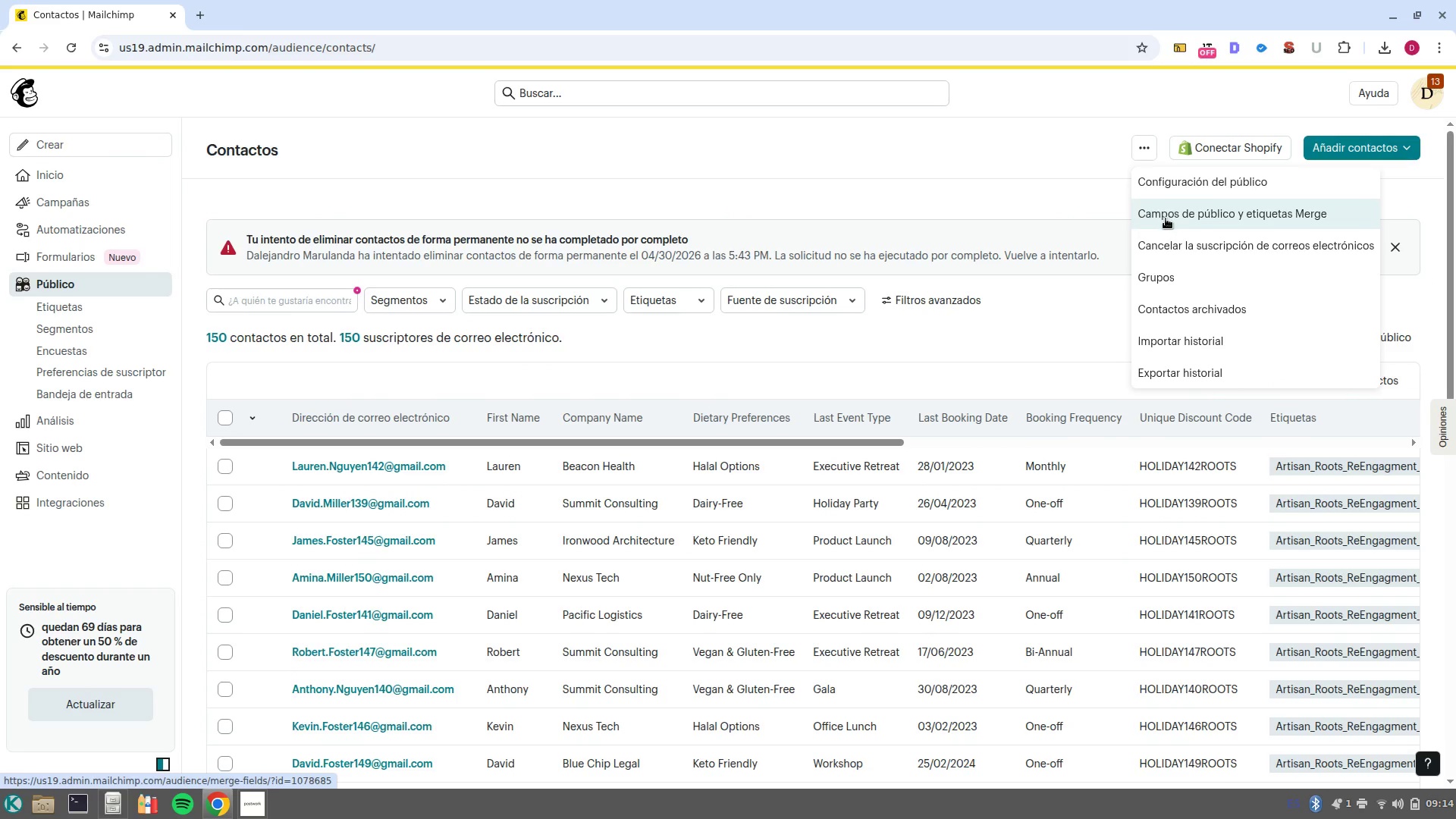 
left_click([1166, 218])
 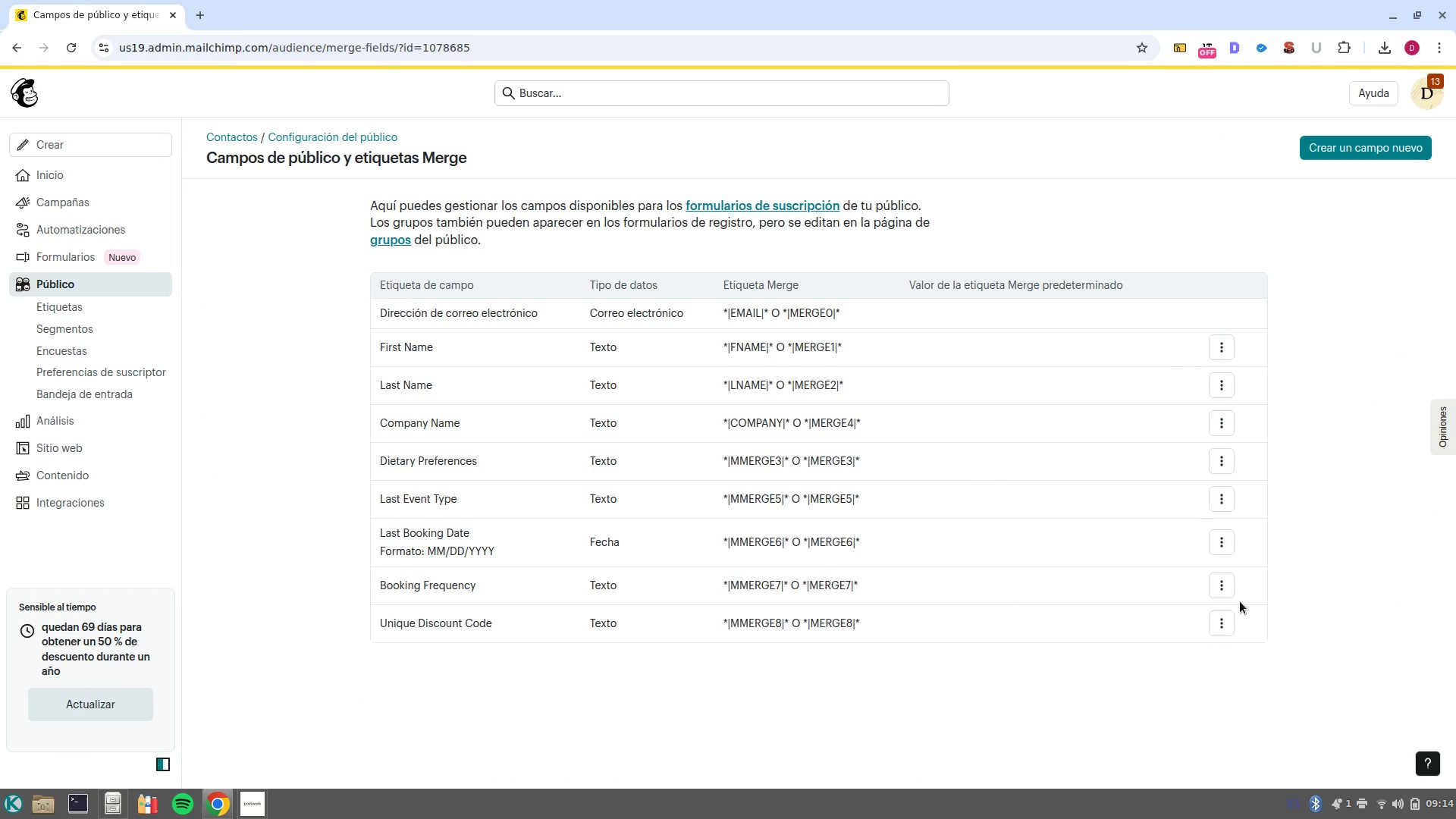 
left_click([1218, 633])
 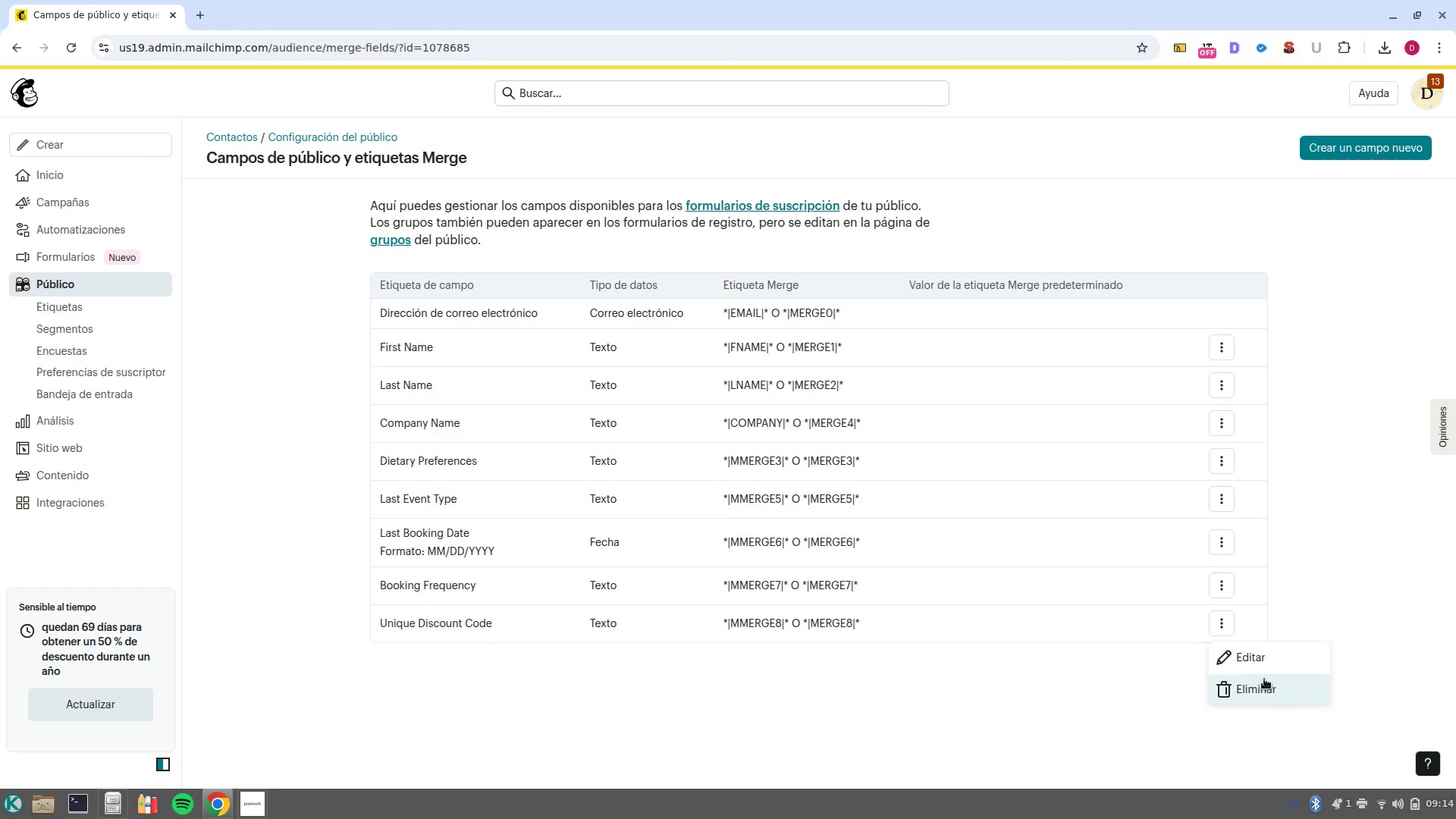 
left_click([1263, 663])
 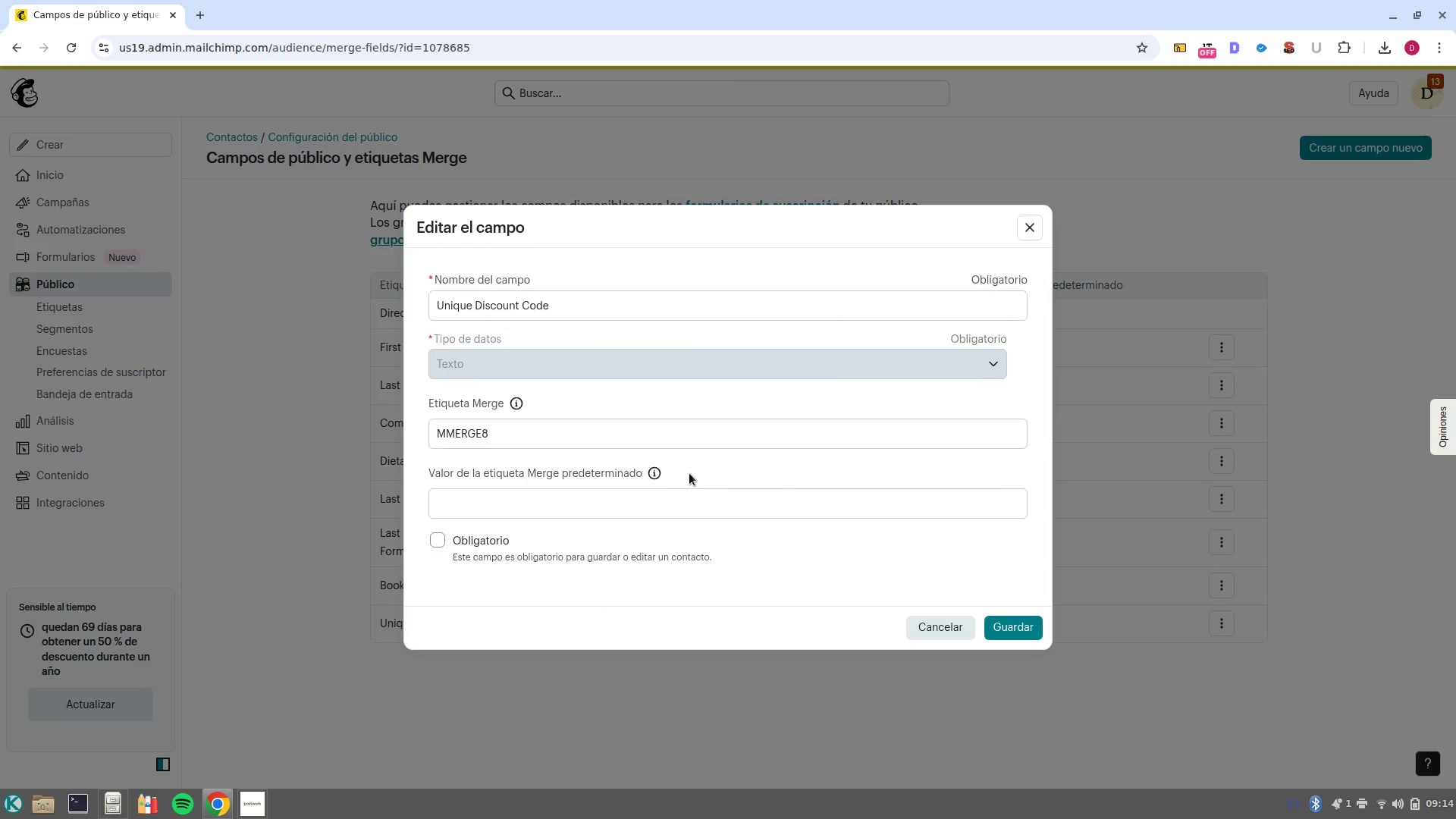 
double_click([696, 441])
 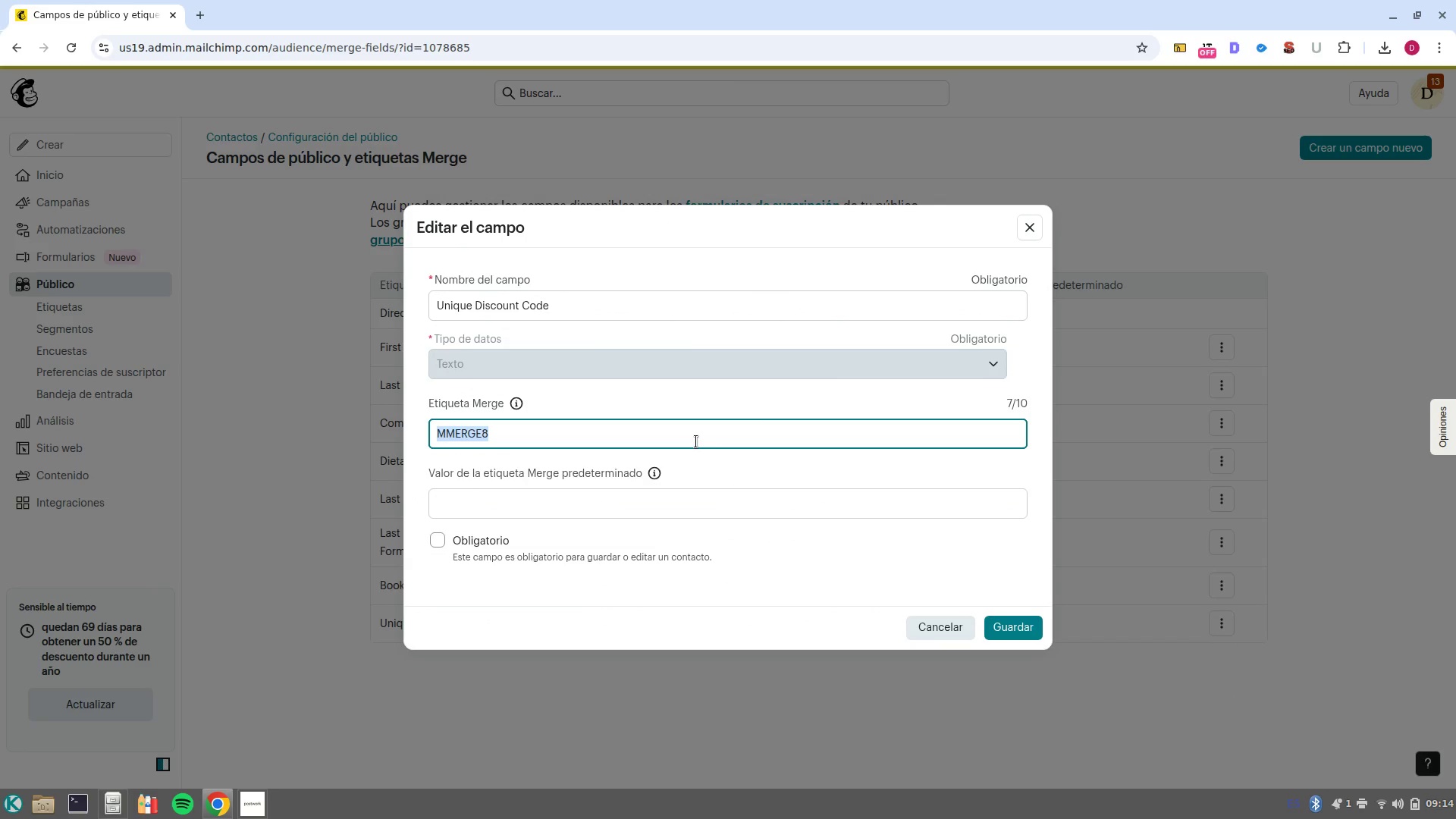 
left_click([696, 441])
 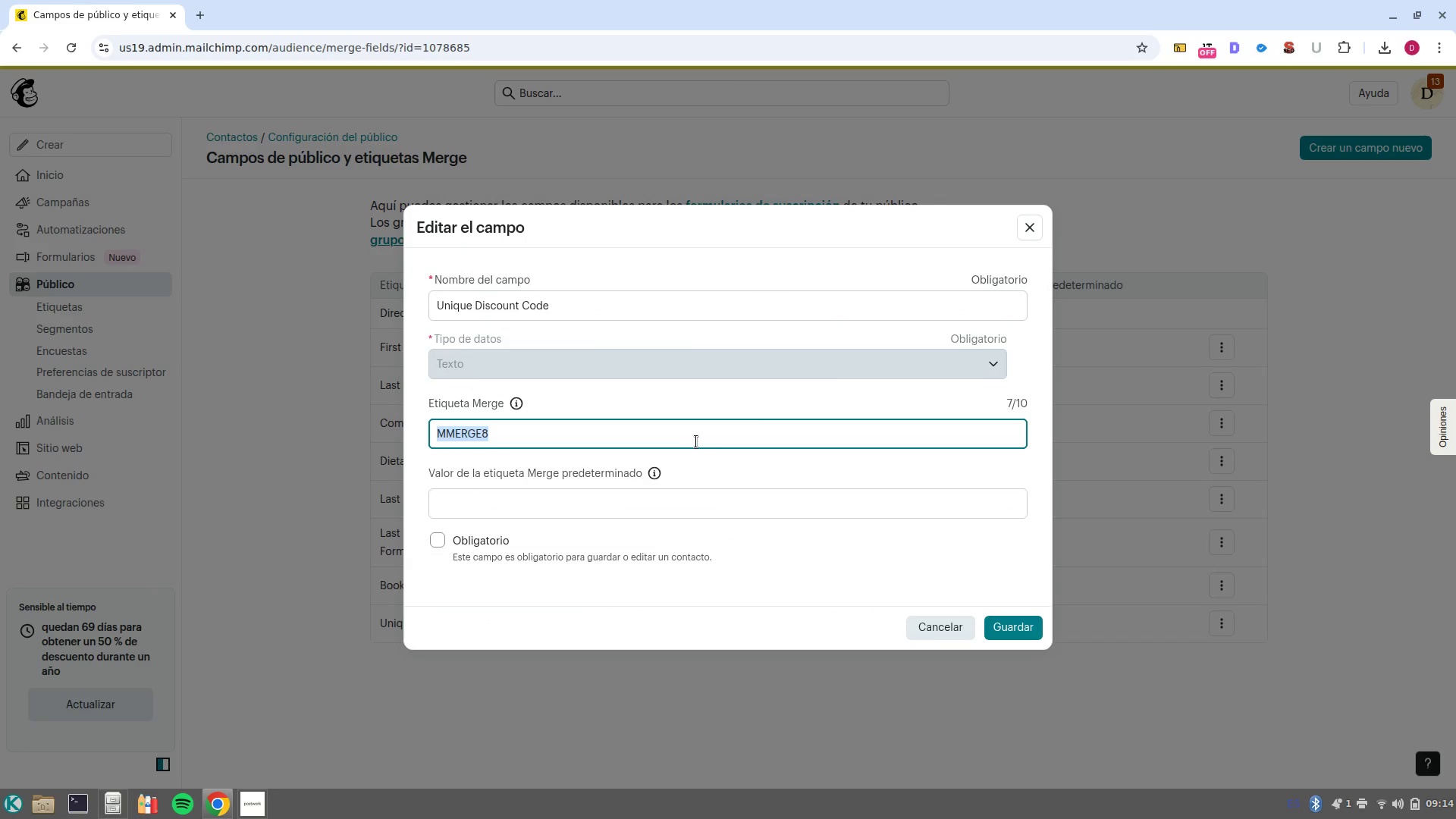 
type(code)
 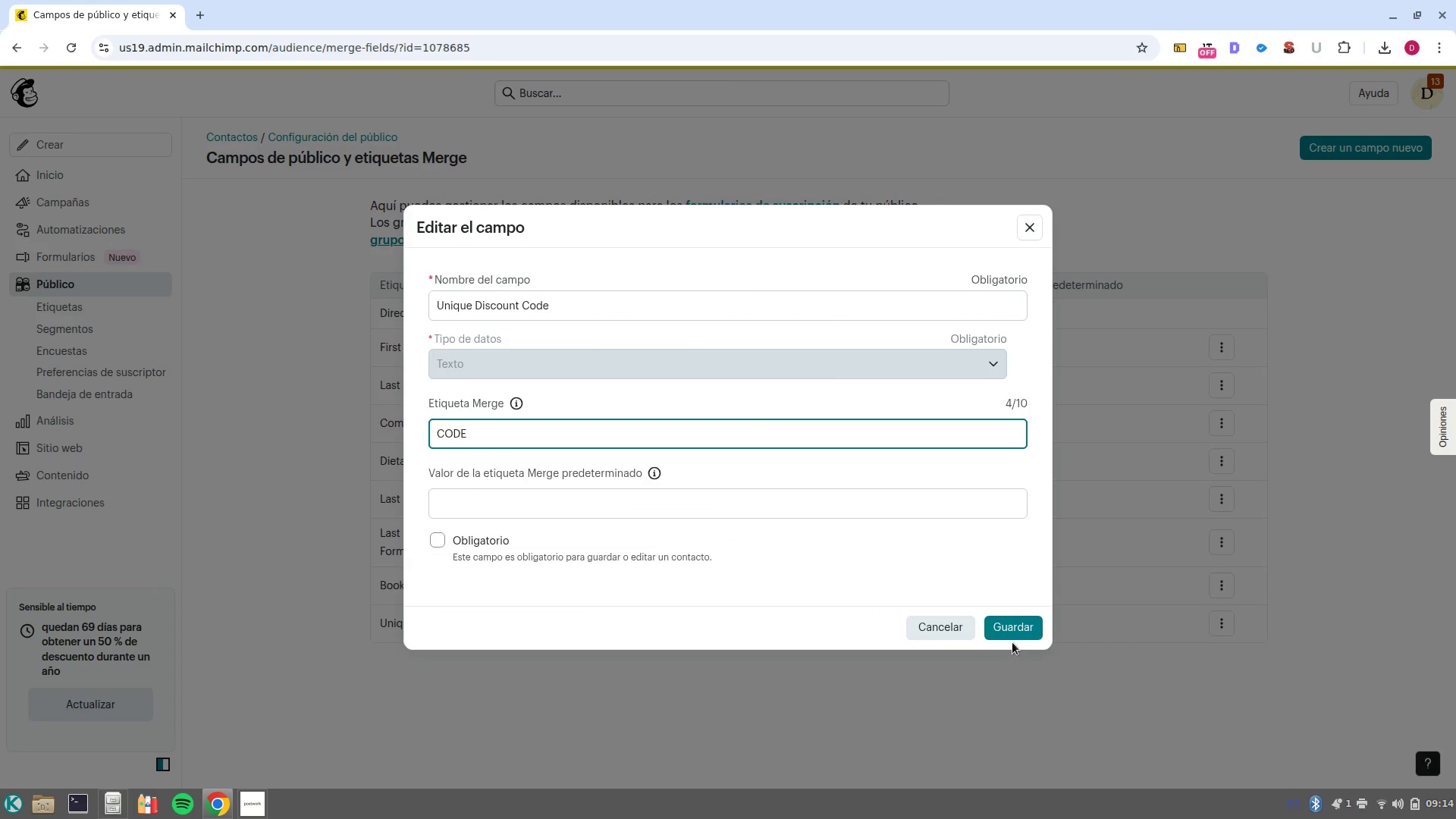 
left_click([1014, 629])
 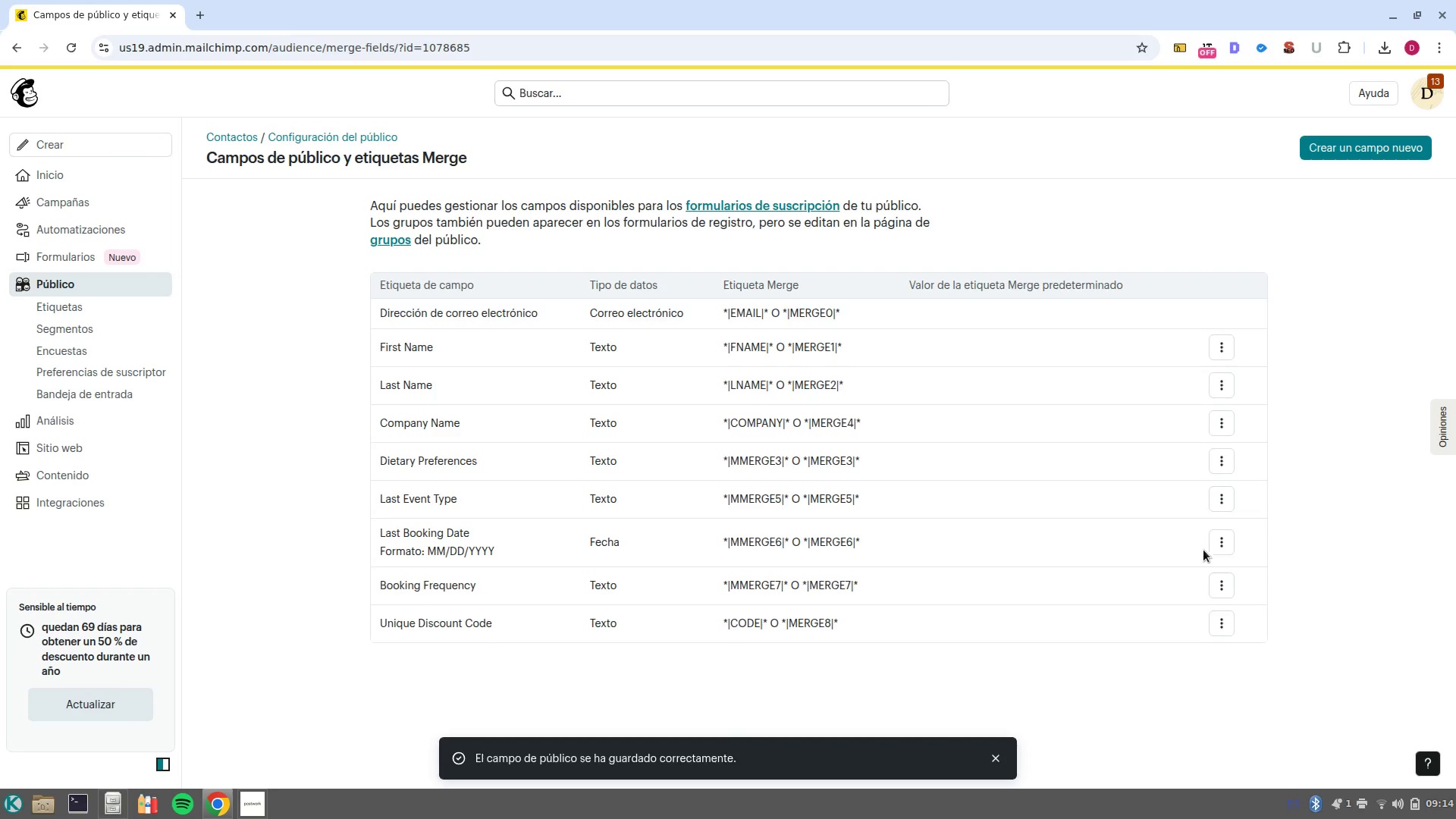 
left_click([1220, 583])
 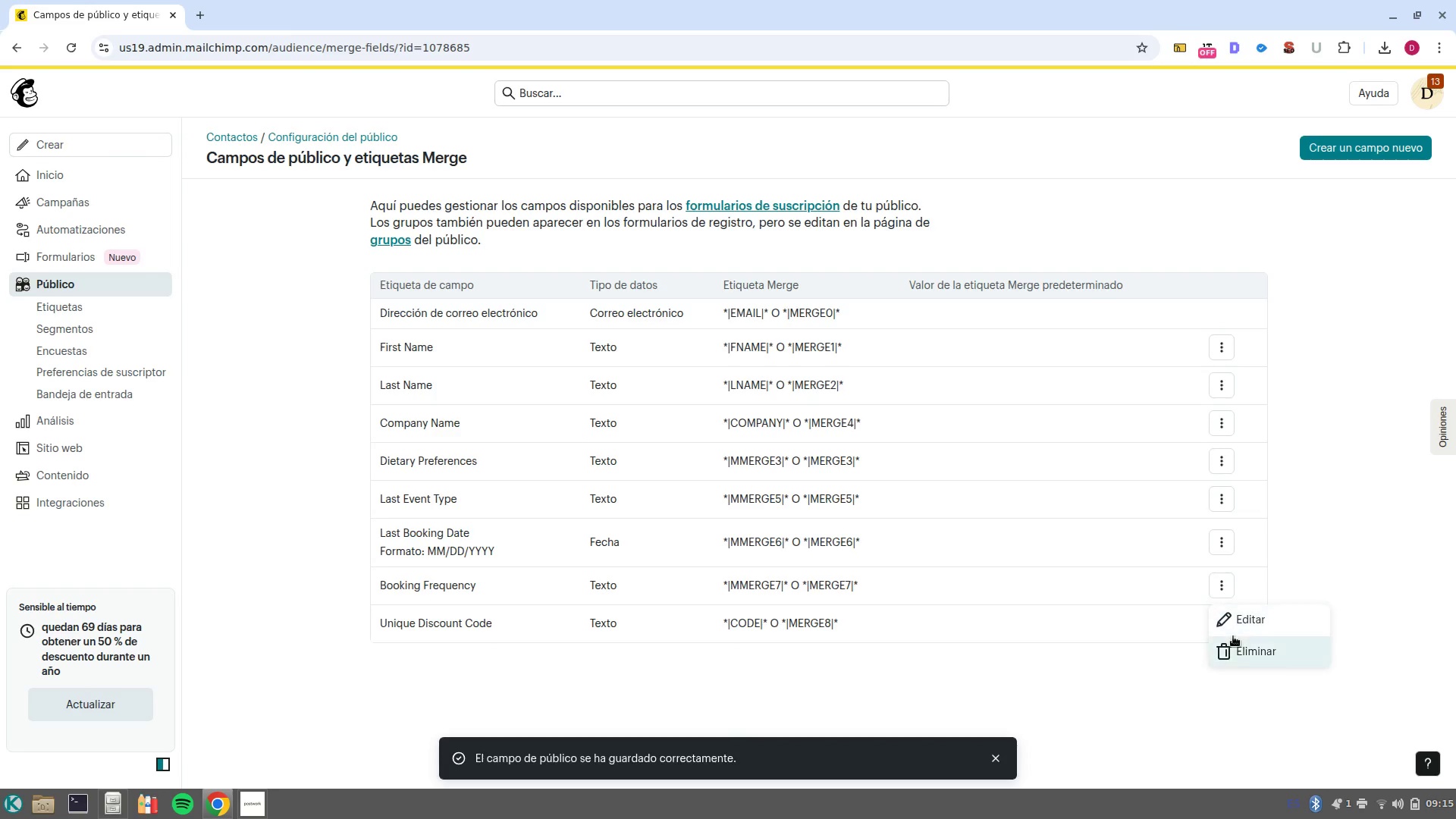 
left_click([1241, 623])
 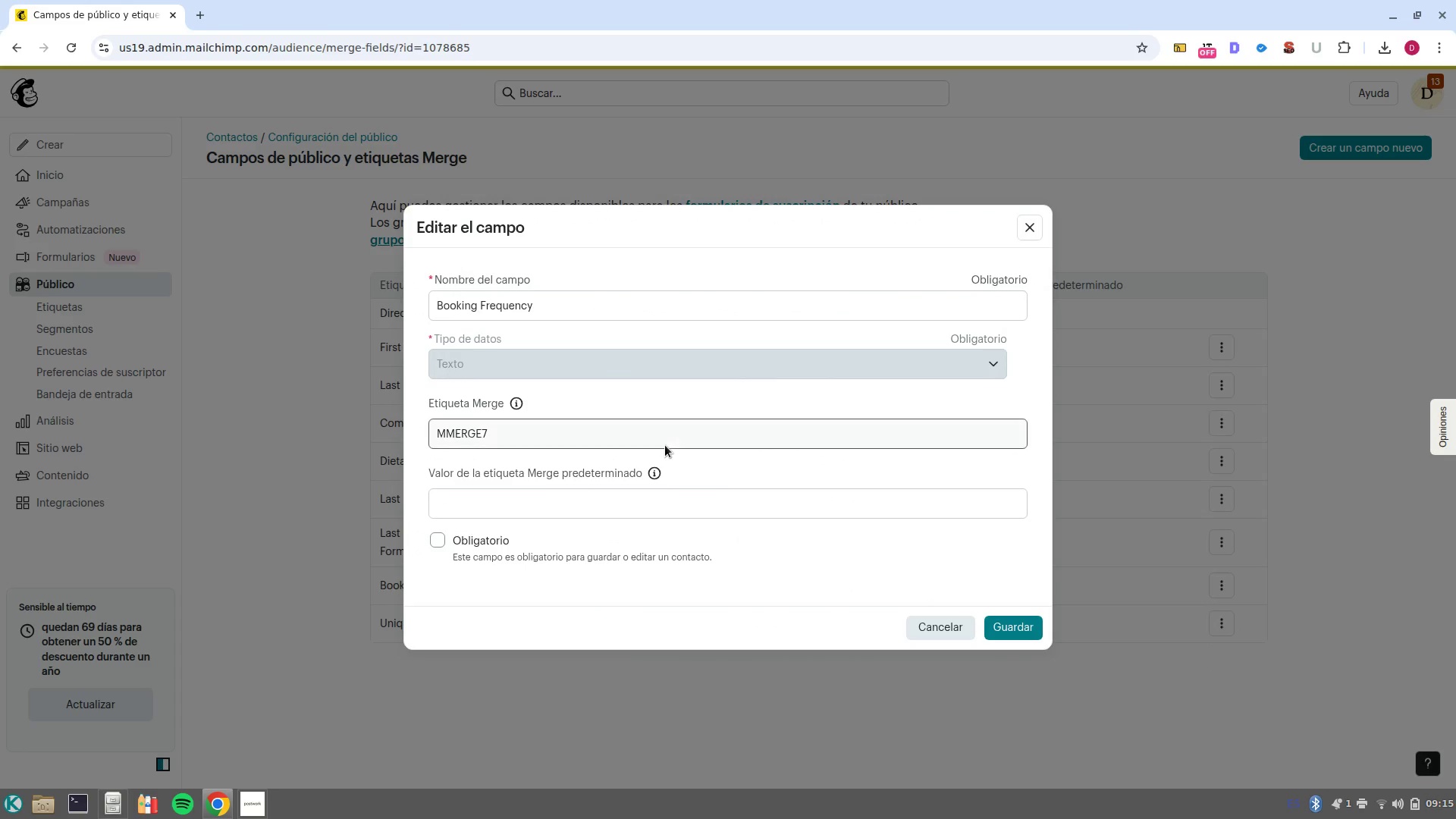 
left_click([670, 430])
 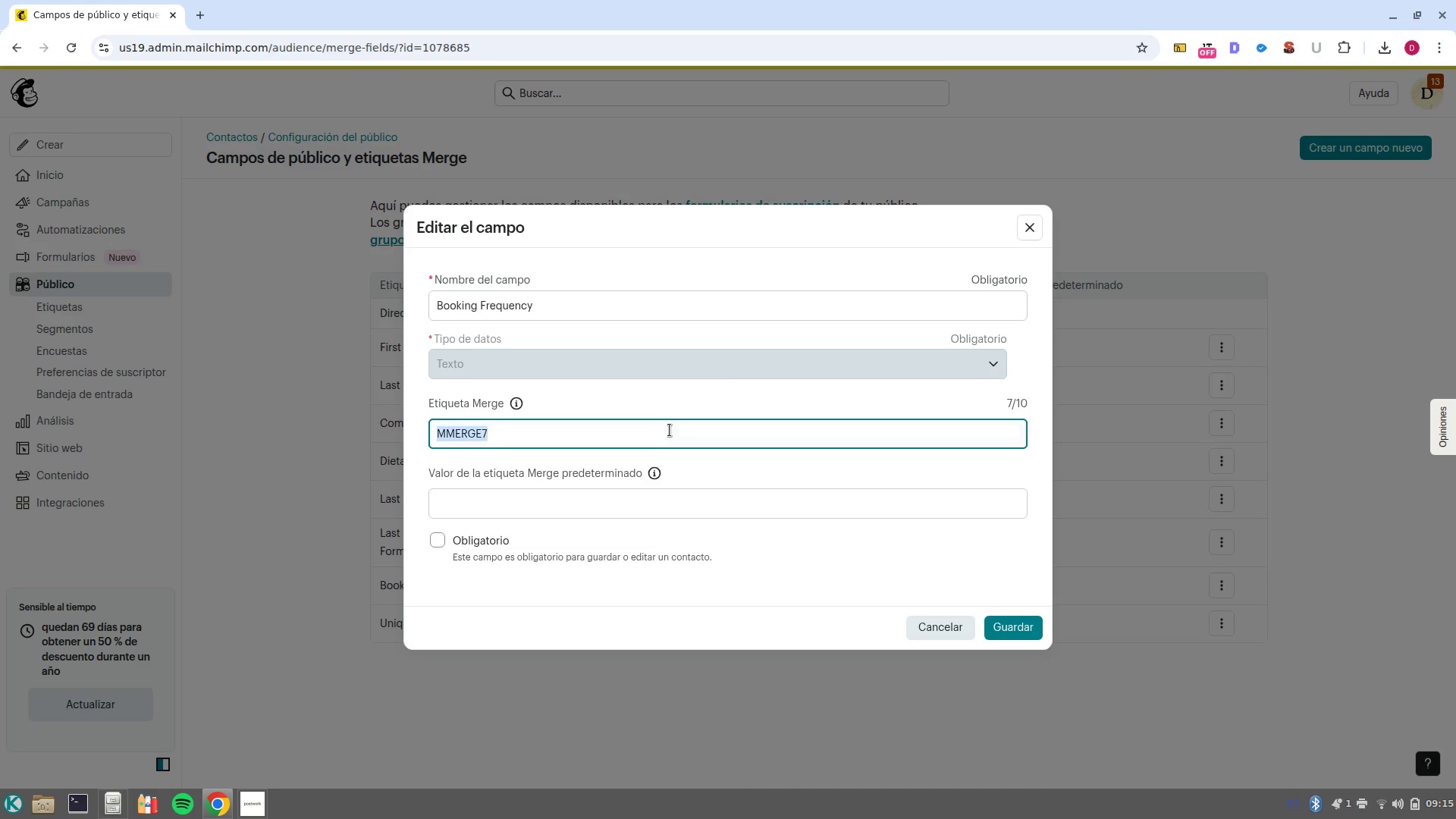 
double_click([670, 430])
 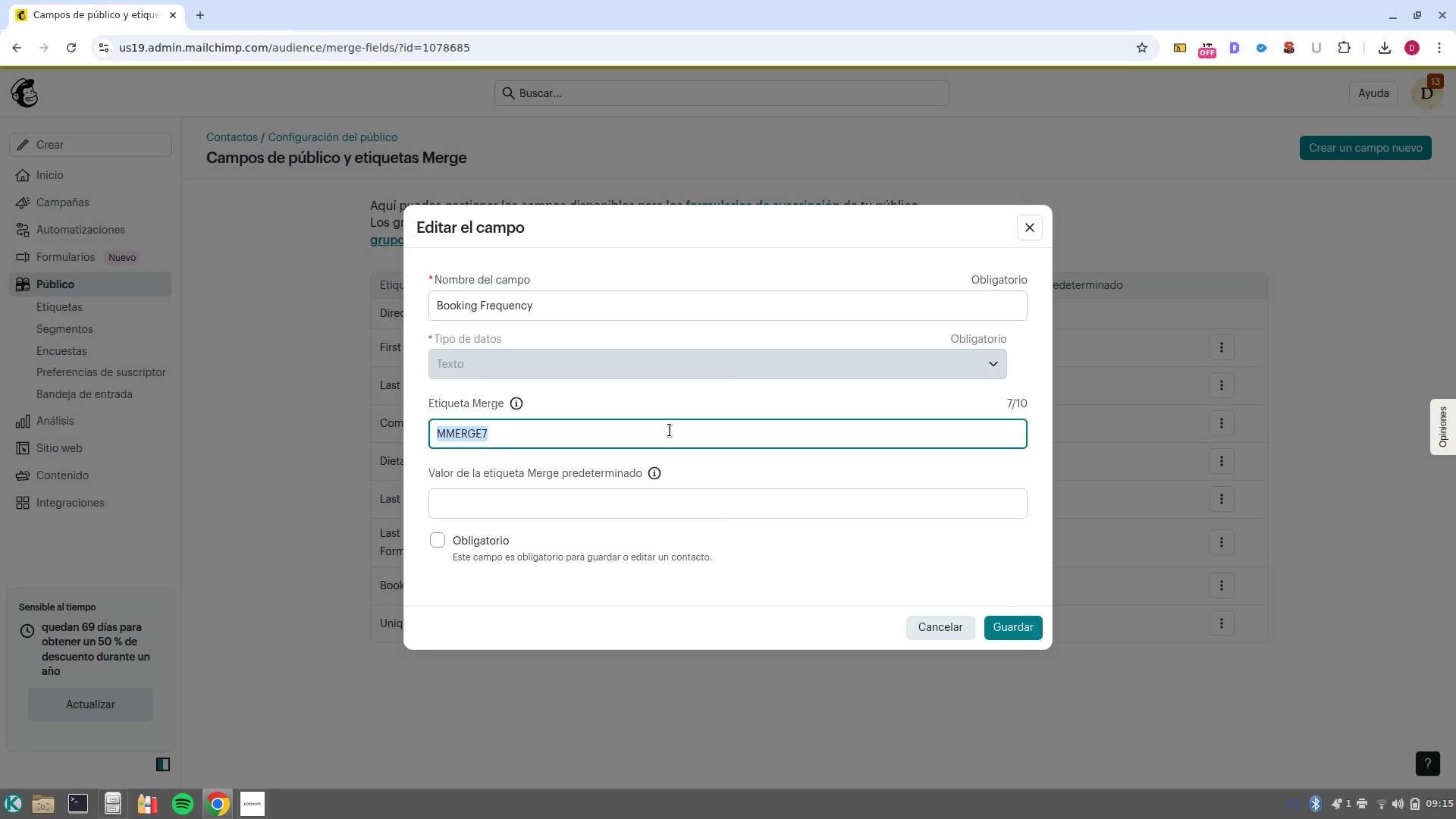 
type(frecuency)
 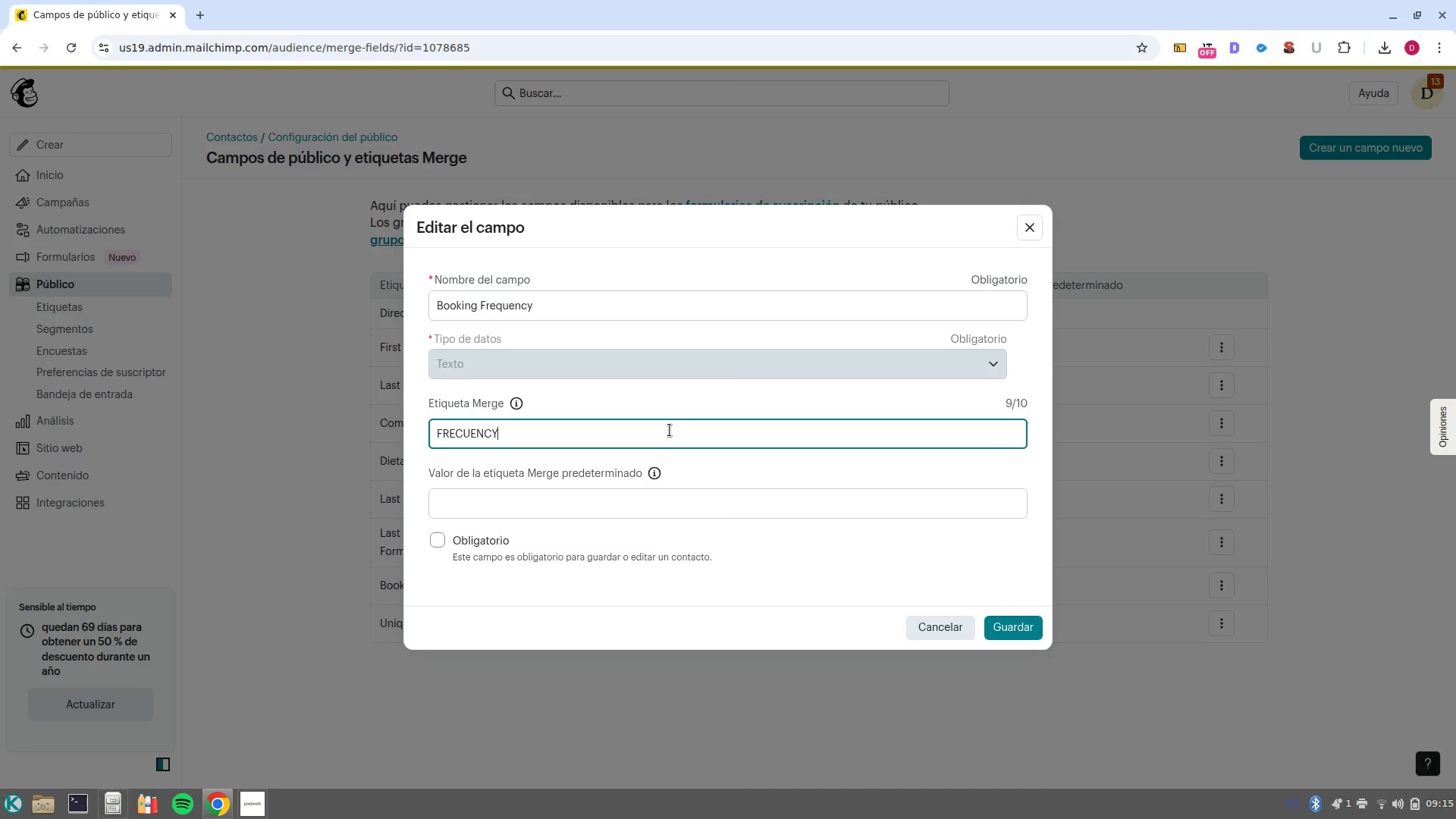 
key(Enter)
 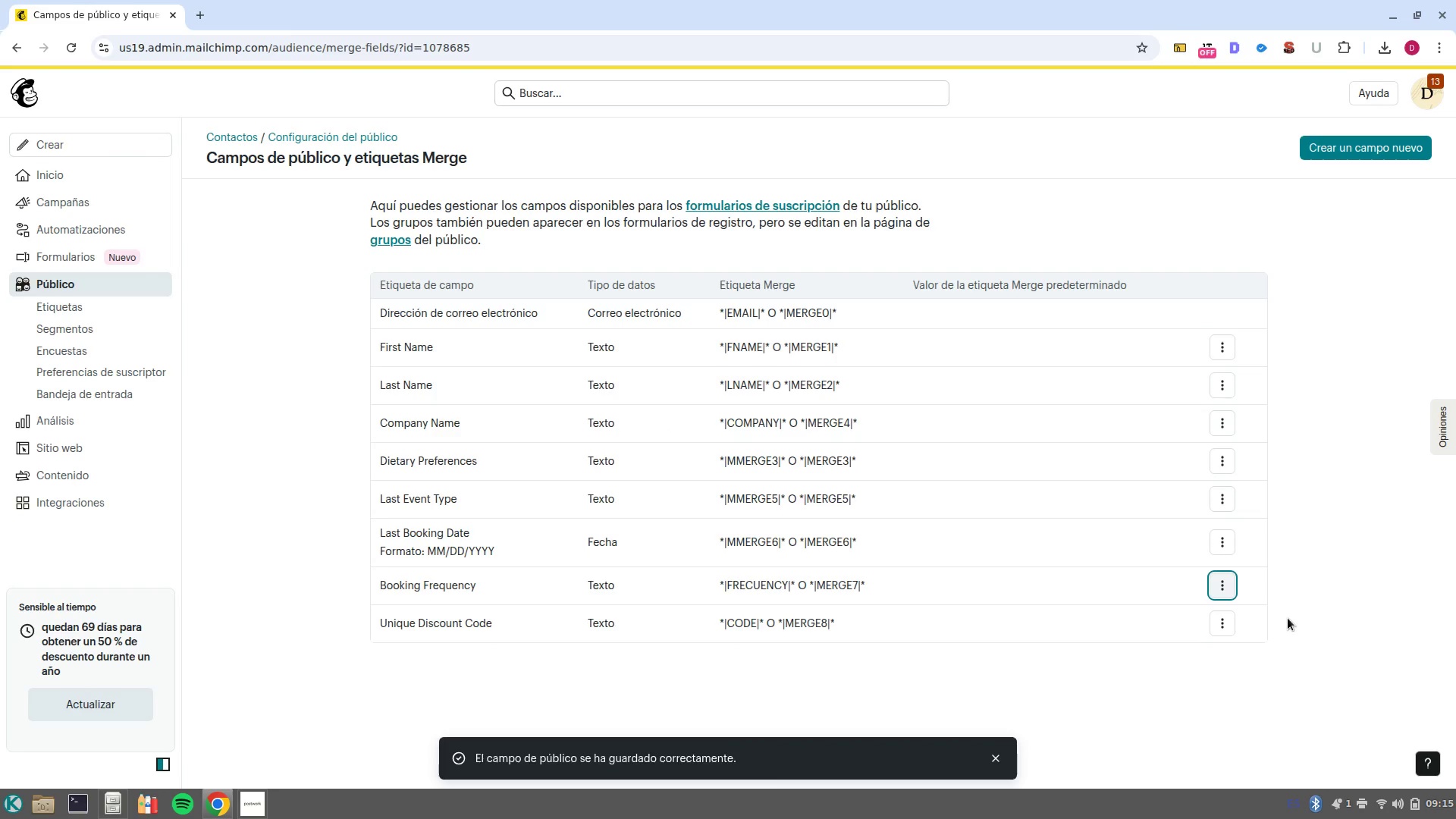 
left_click([1217, 588])
 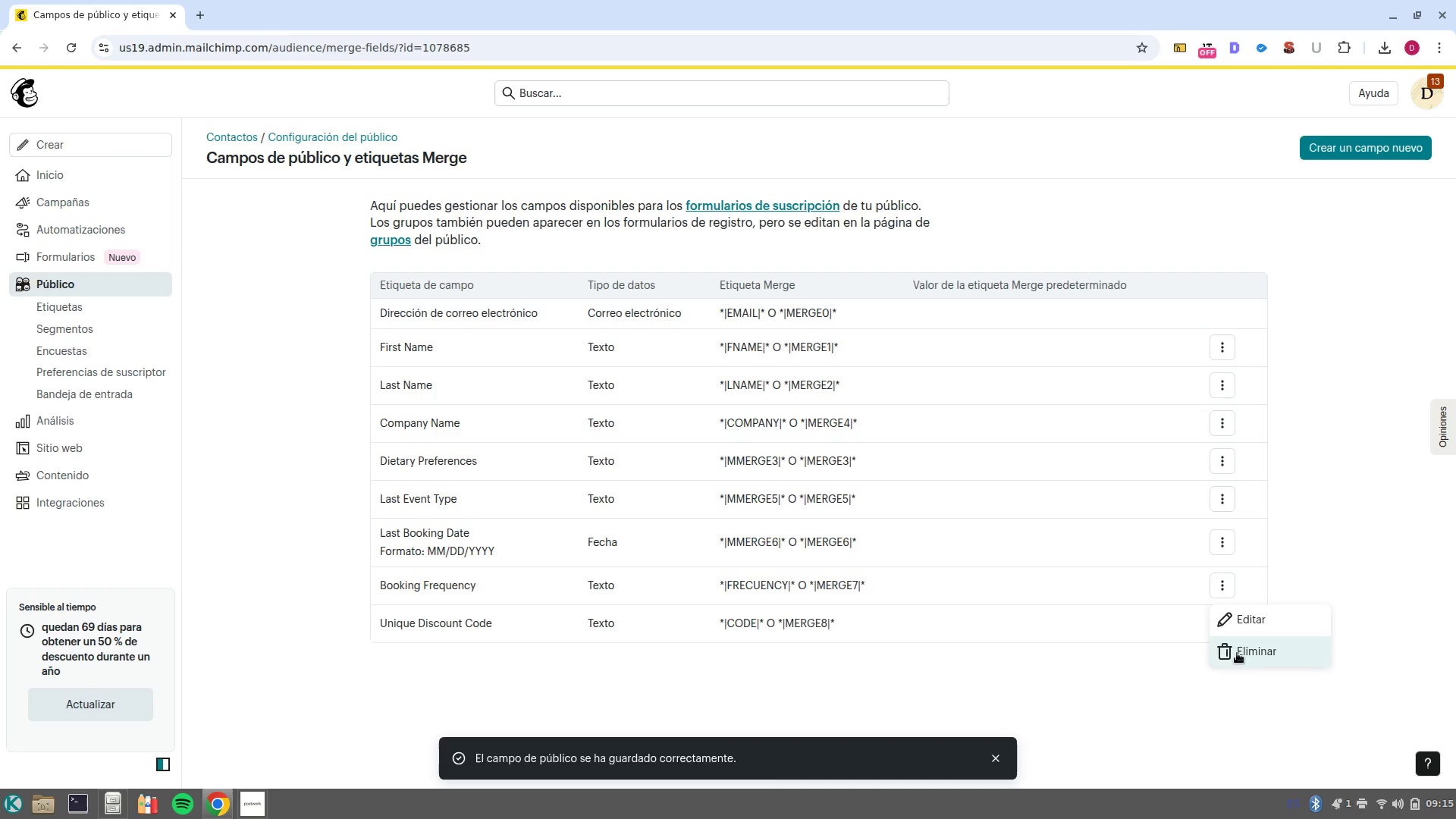 
left_click([1250, 623])
 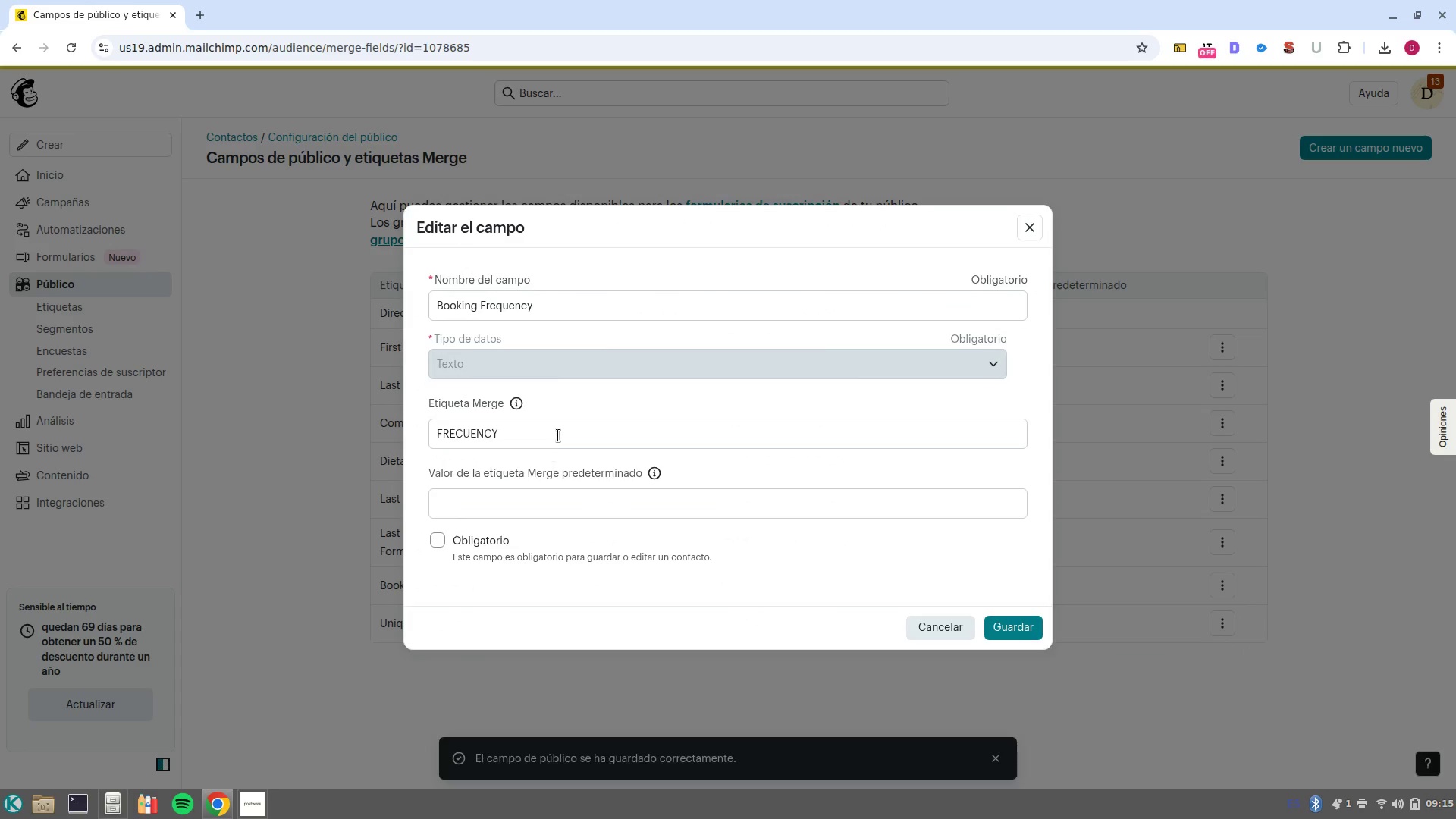 
double_click([558, 435])
 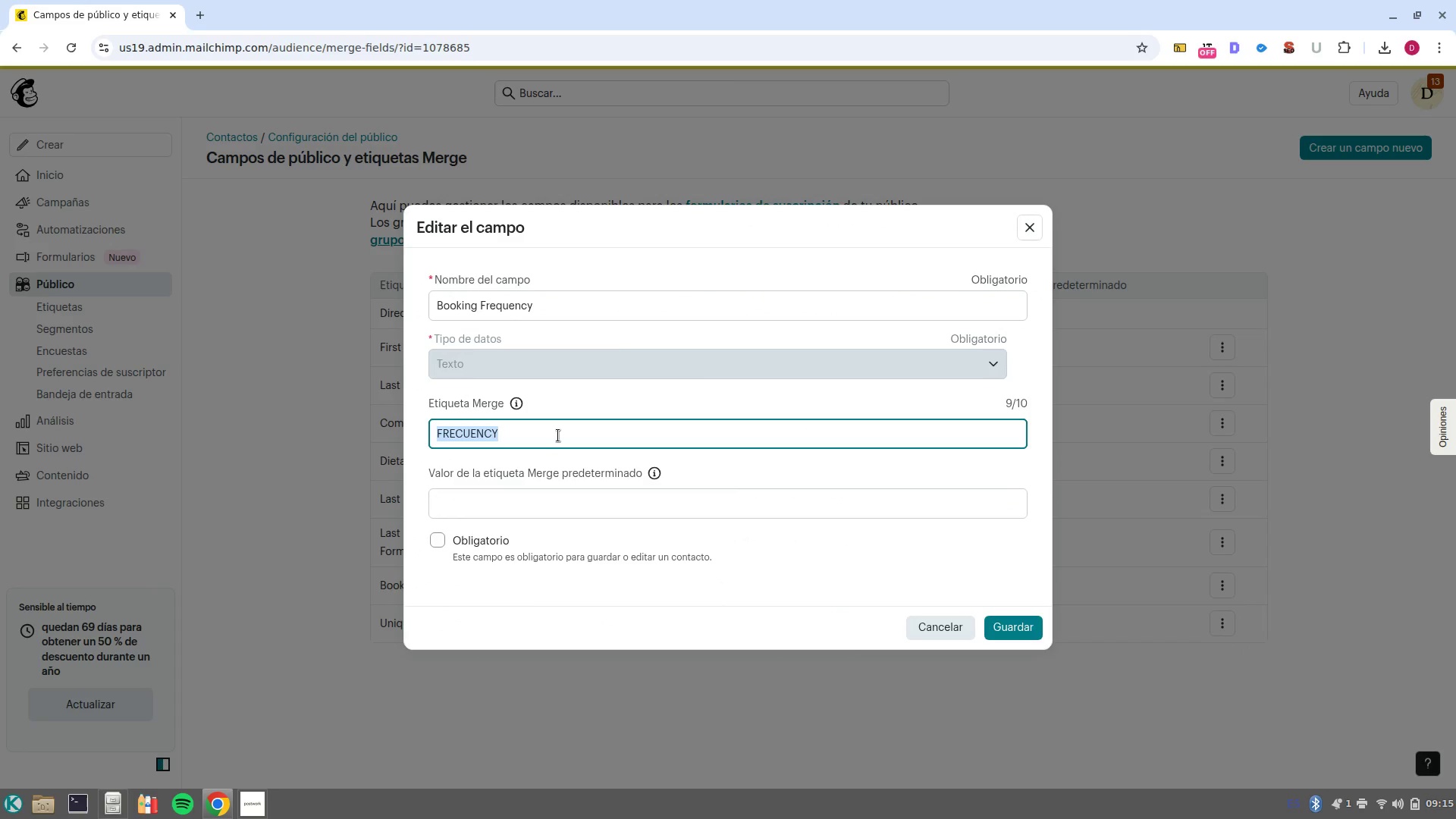 
type(frequency)
 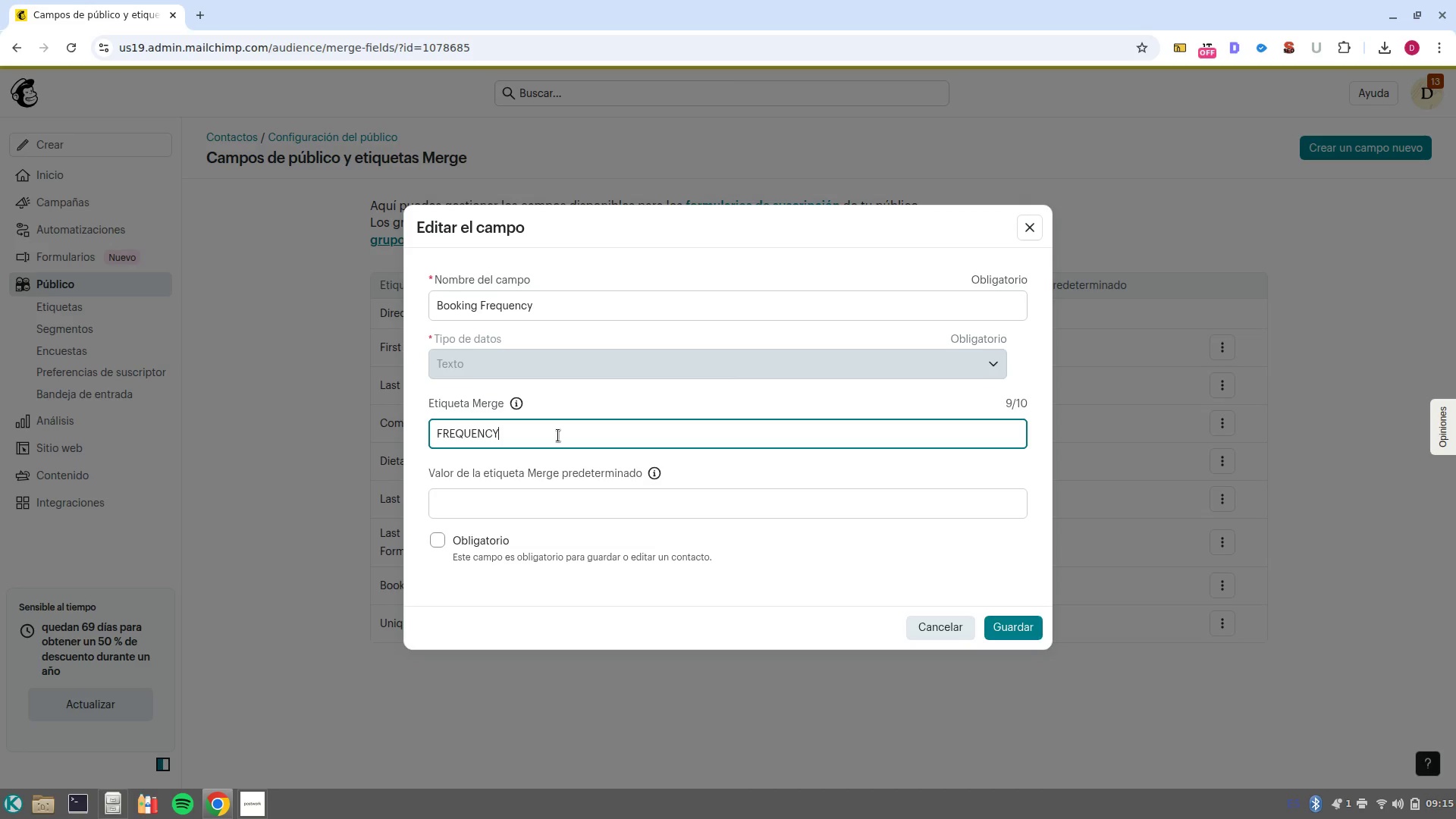 
key(Enter)
 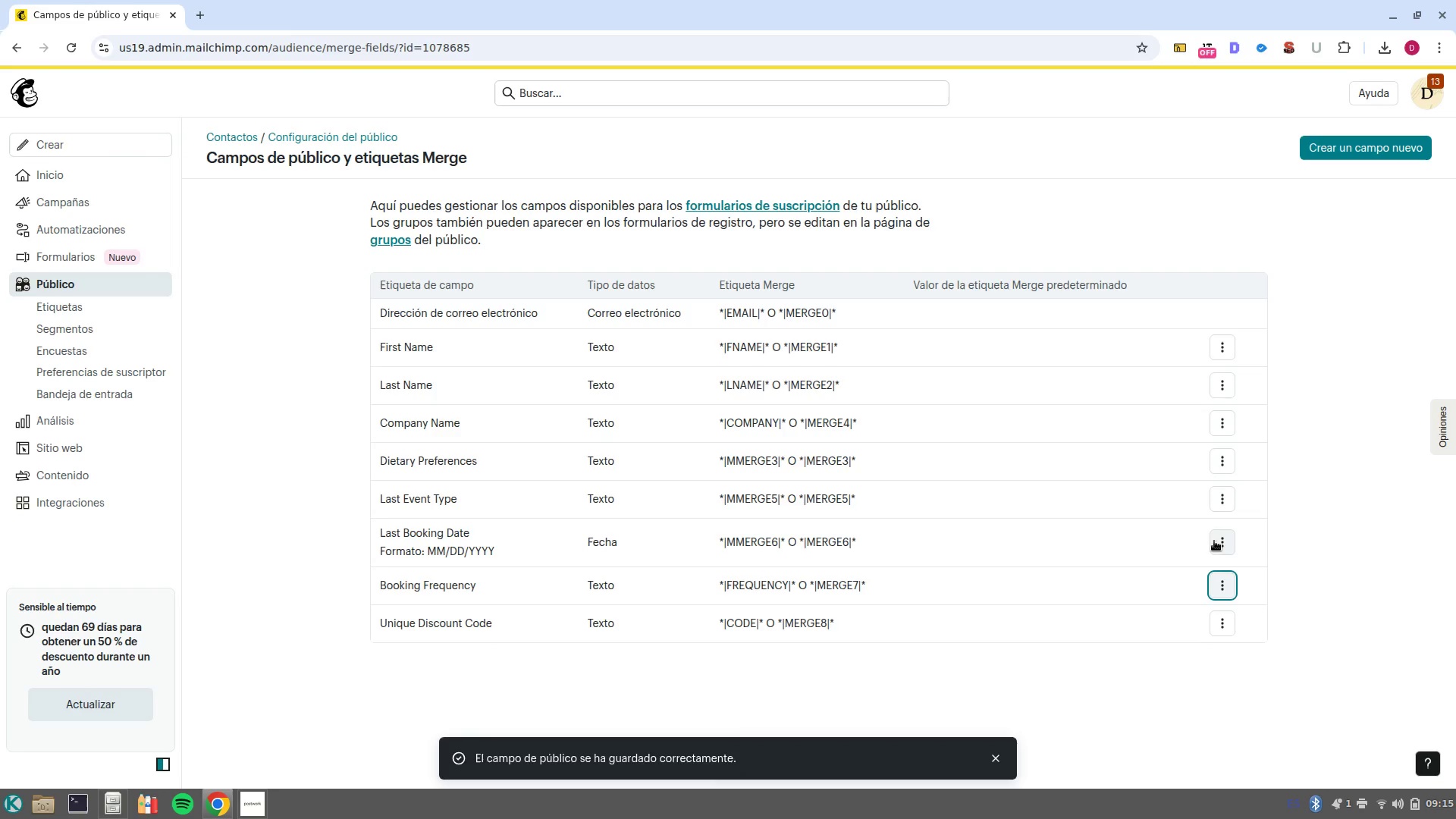 
wait(5.45)
 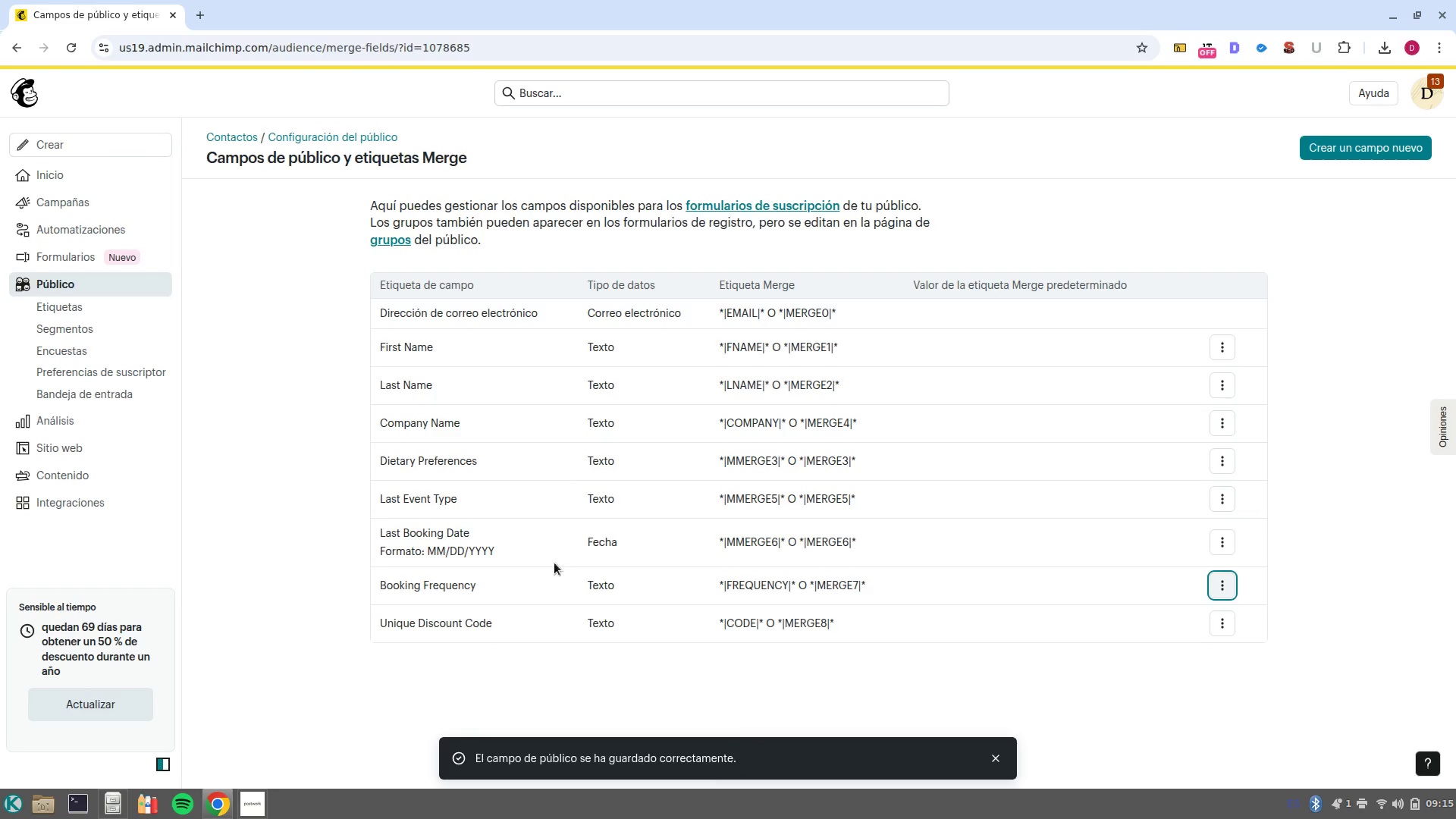 
left_click([1223, 544])
 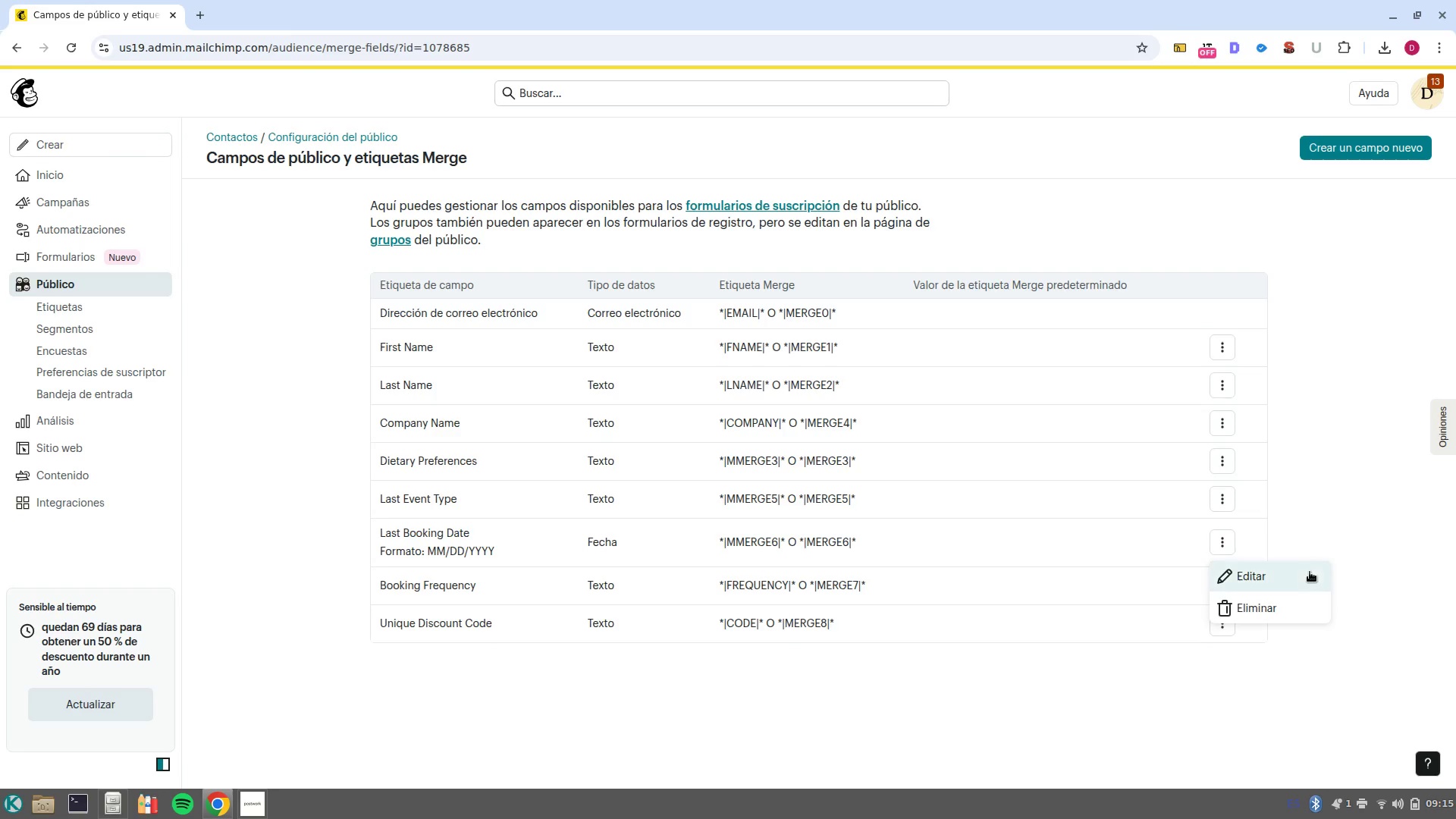 
left_click([1307, 578])
 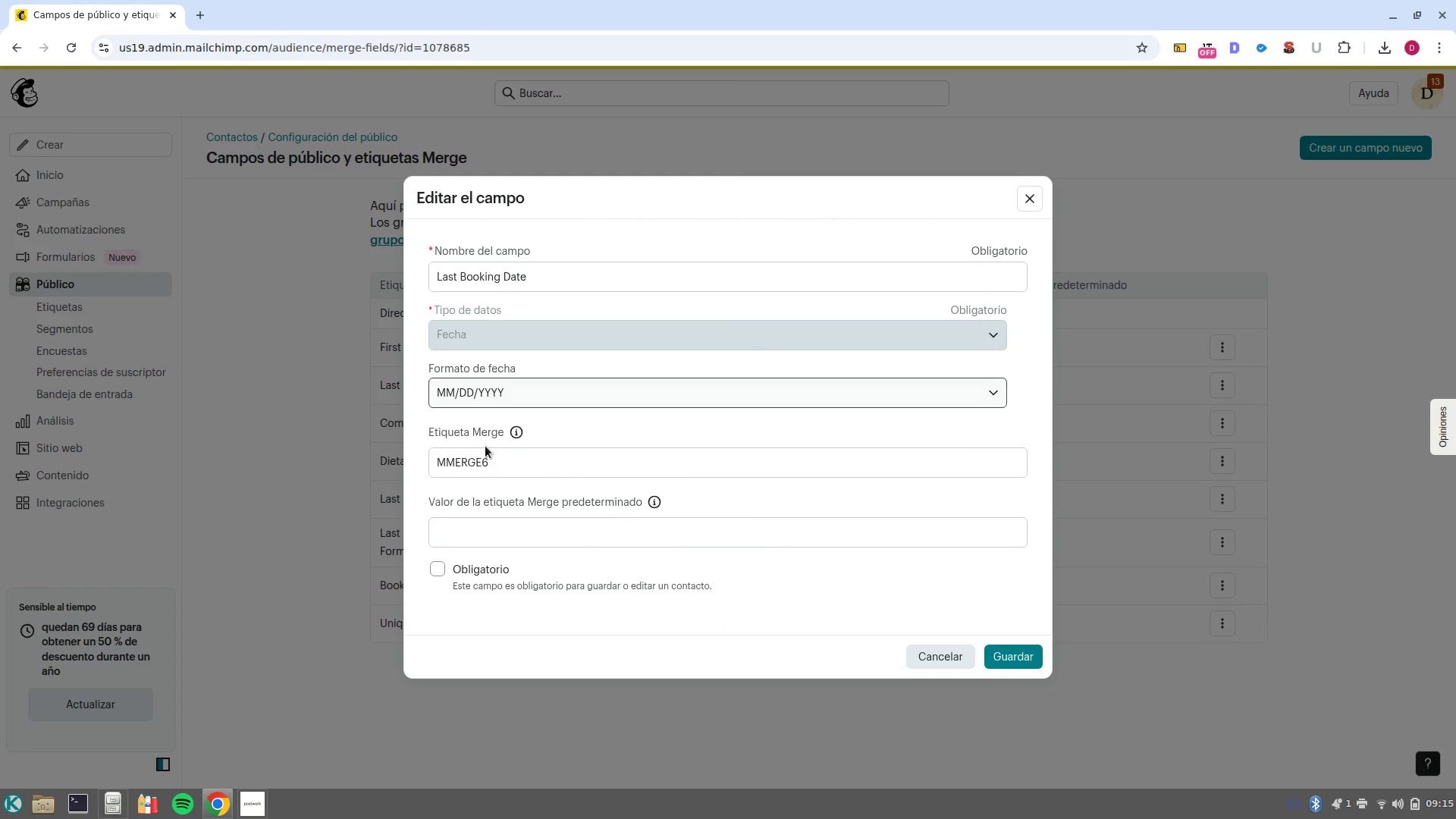 
left_click([482, 471])
 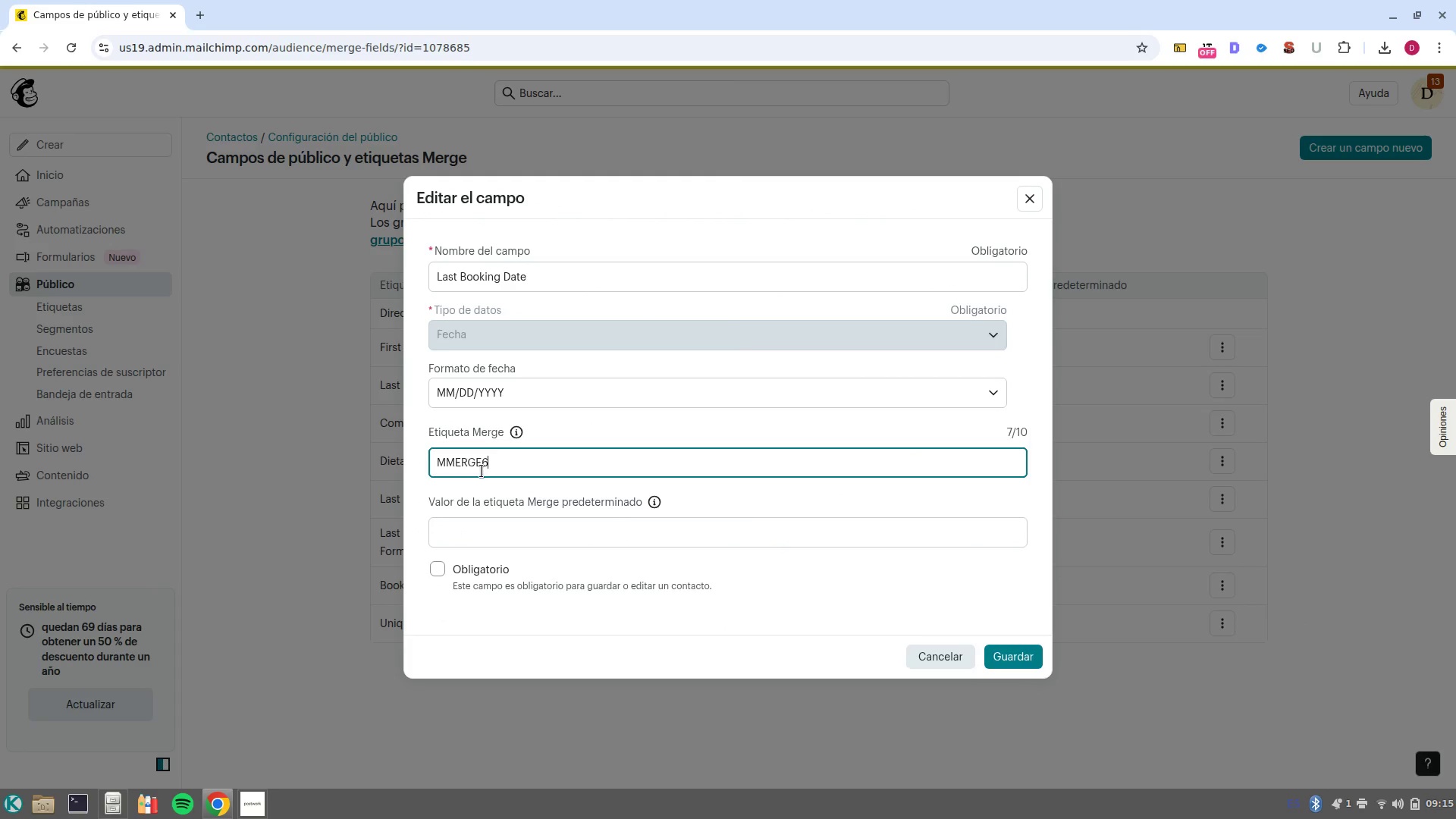 
left_click([482, 471])
 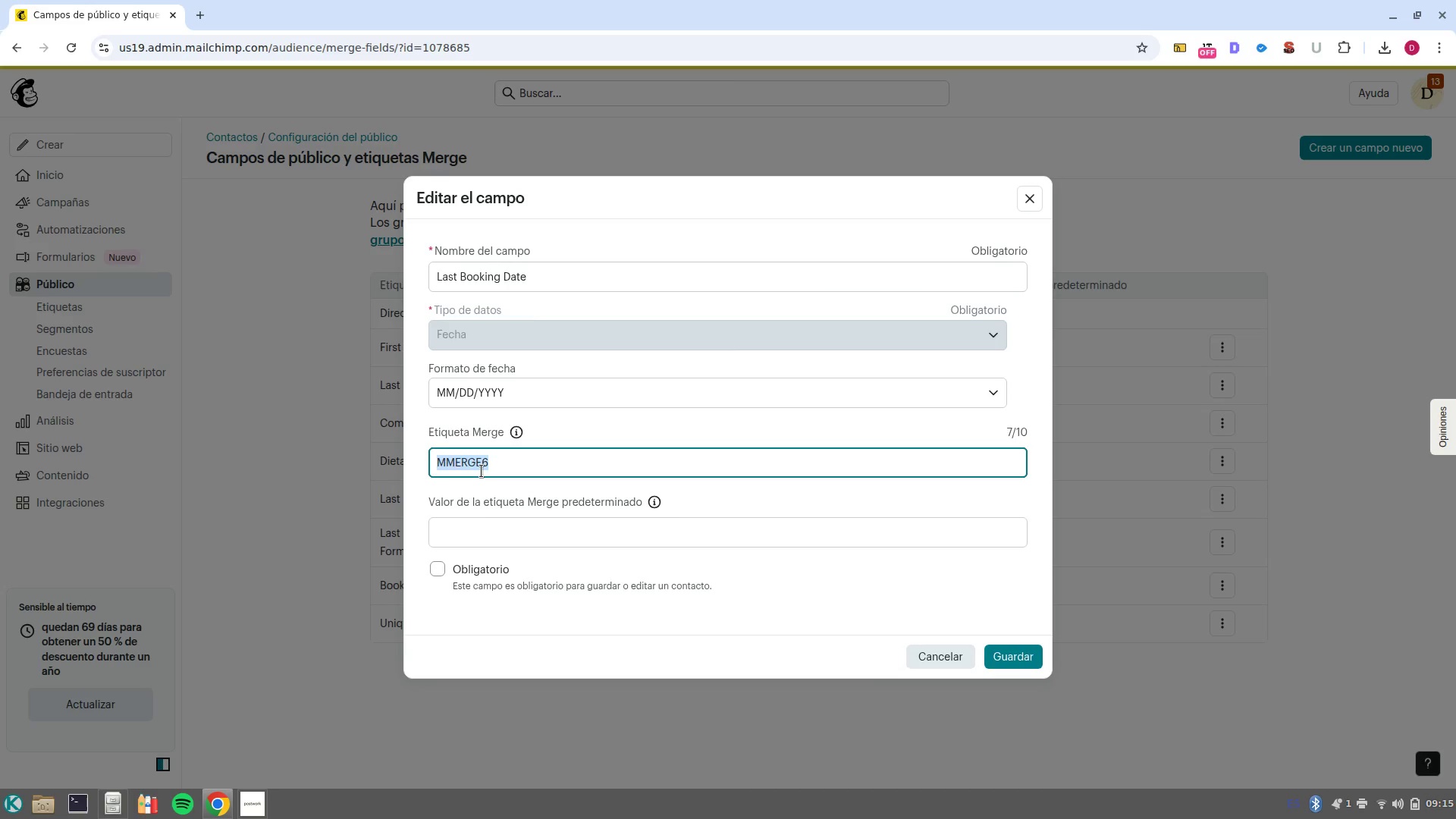 
type(date)
key(NumpadEnter)
 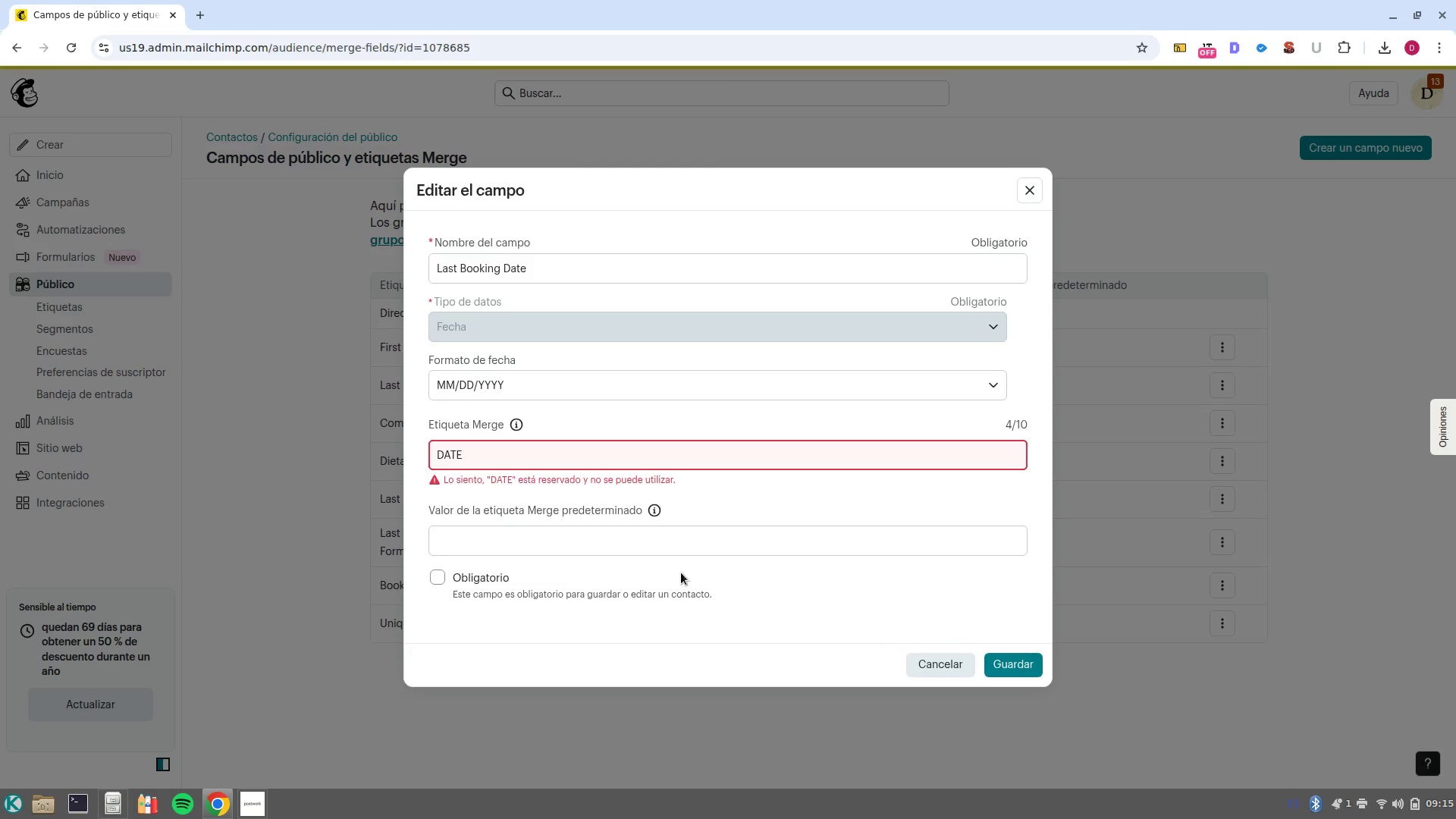 
left_click([949, 664])
 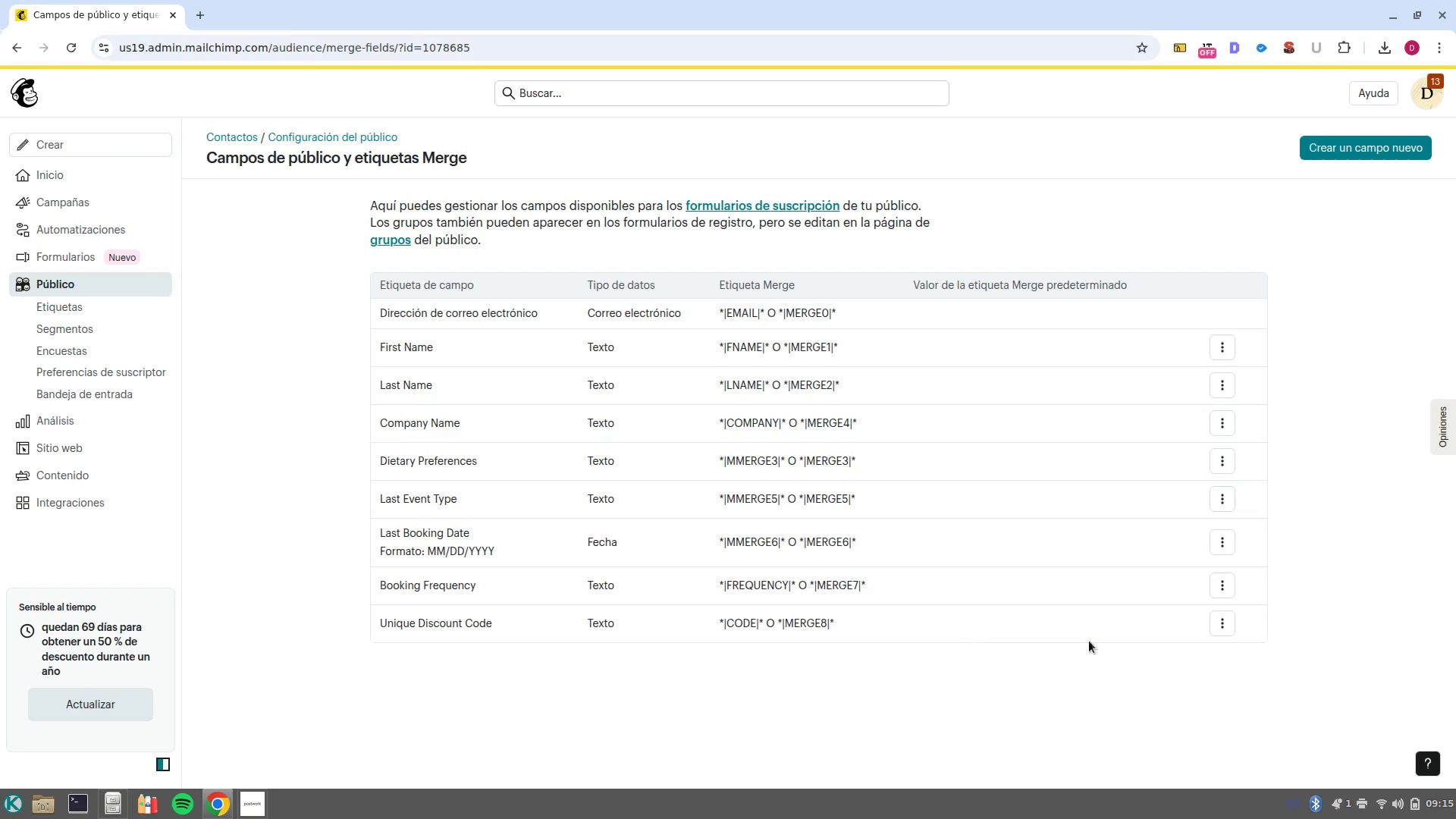 
left_click([1223, 548])
 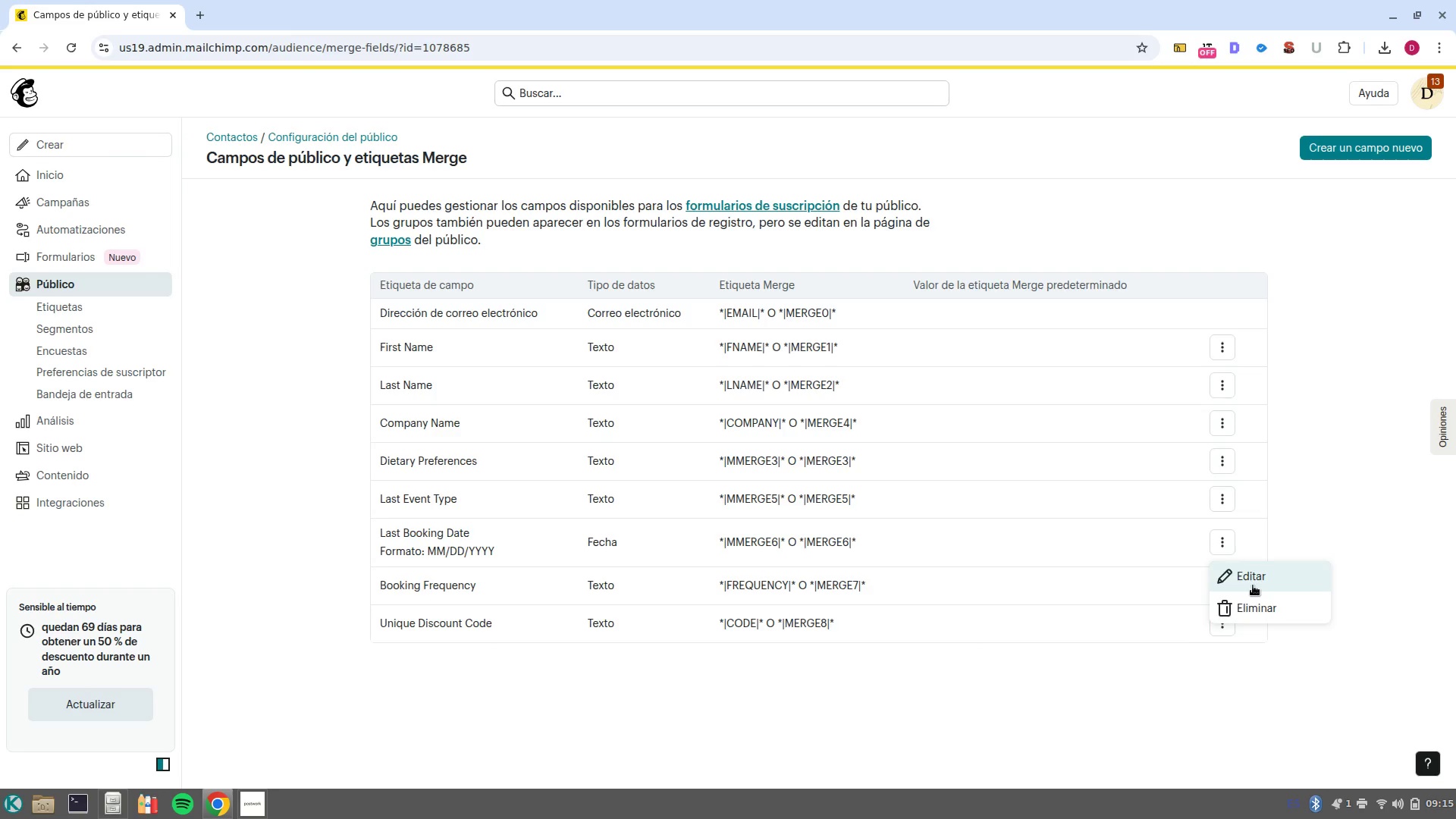 
left_click([1254, 584])
 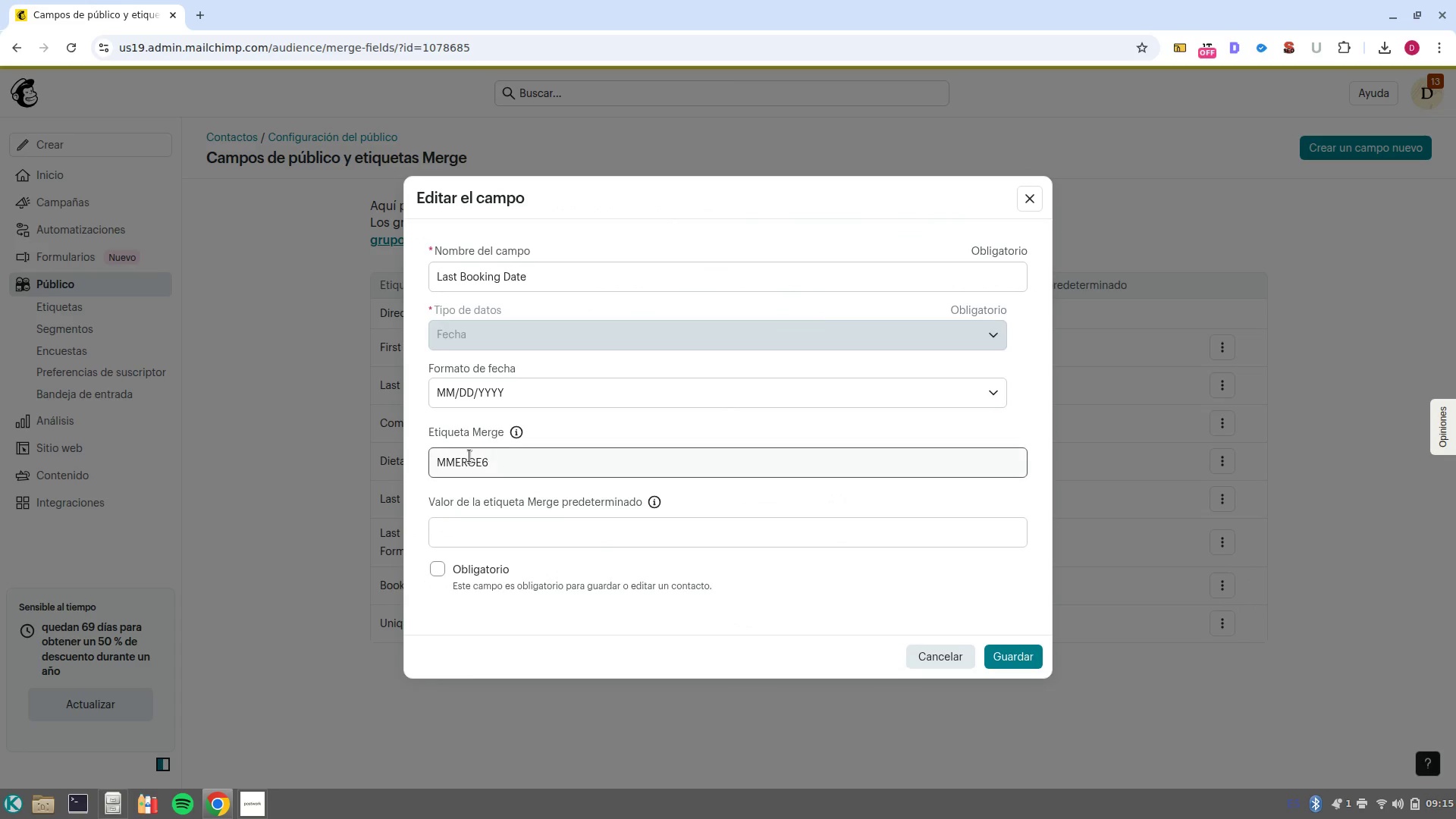 
double_click([469, 456])
 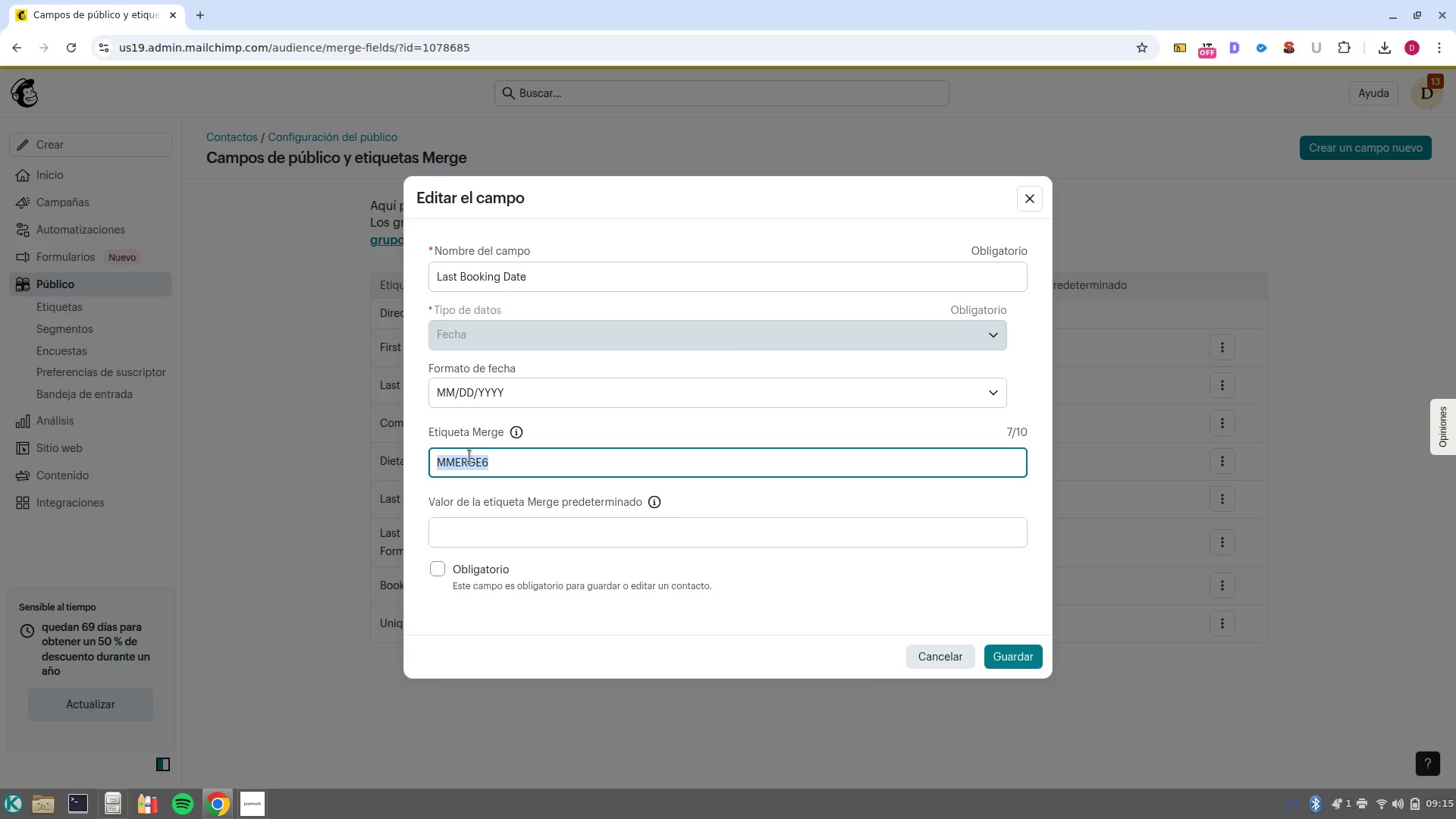 
type(booking)
key(NumpadEnter)
 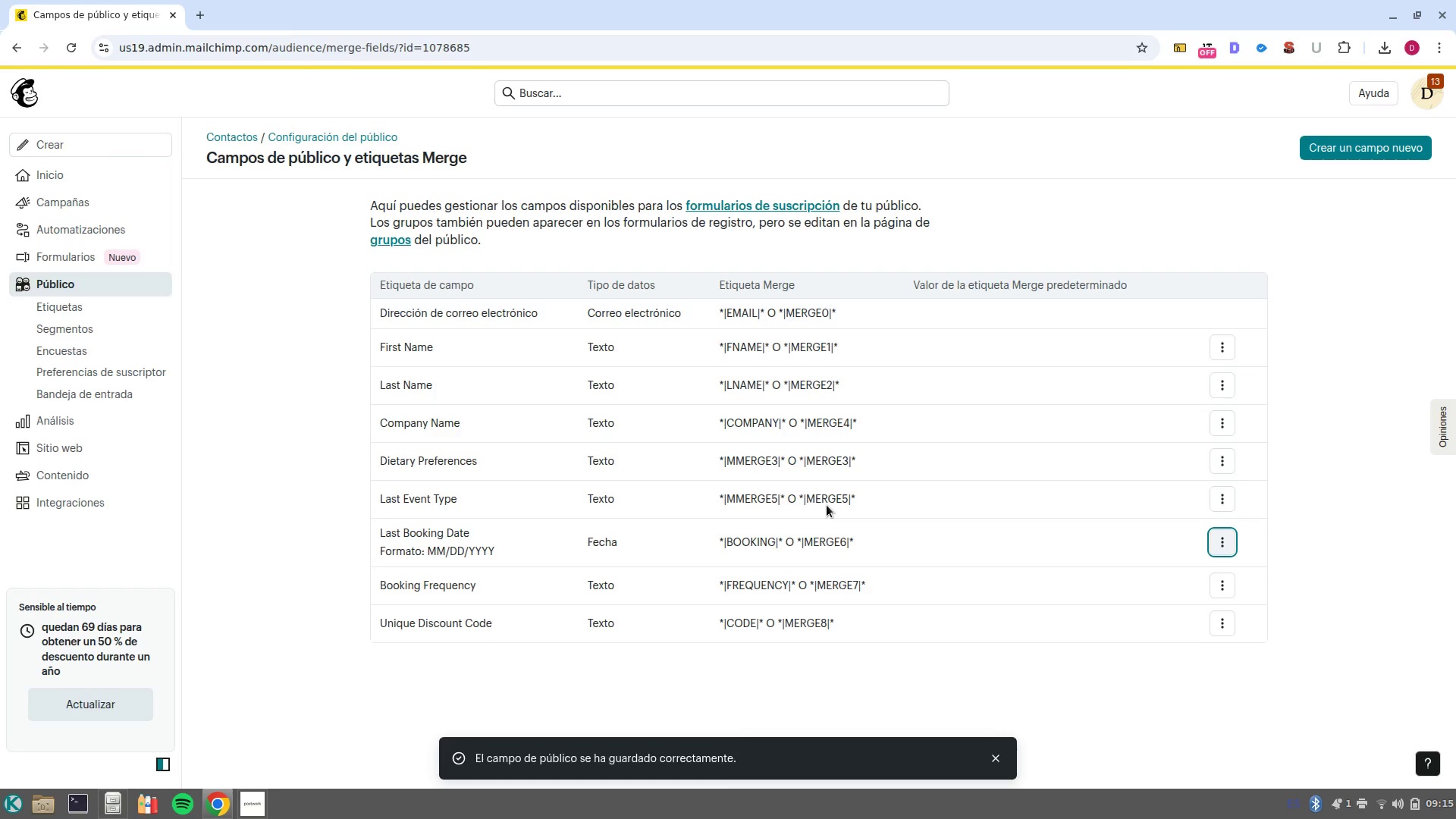 
wait(5.0)
 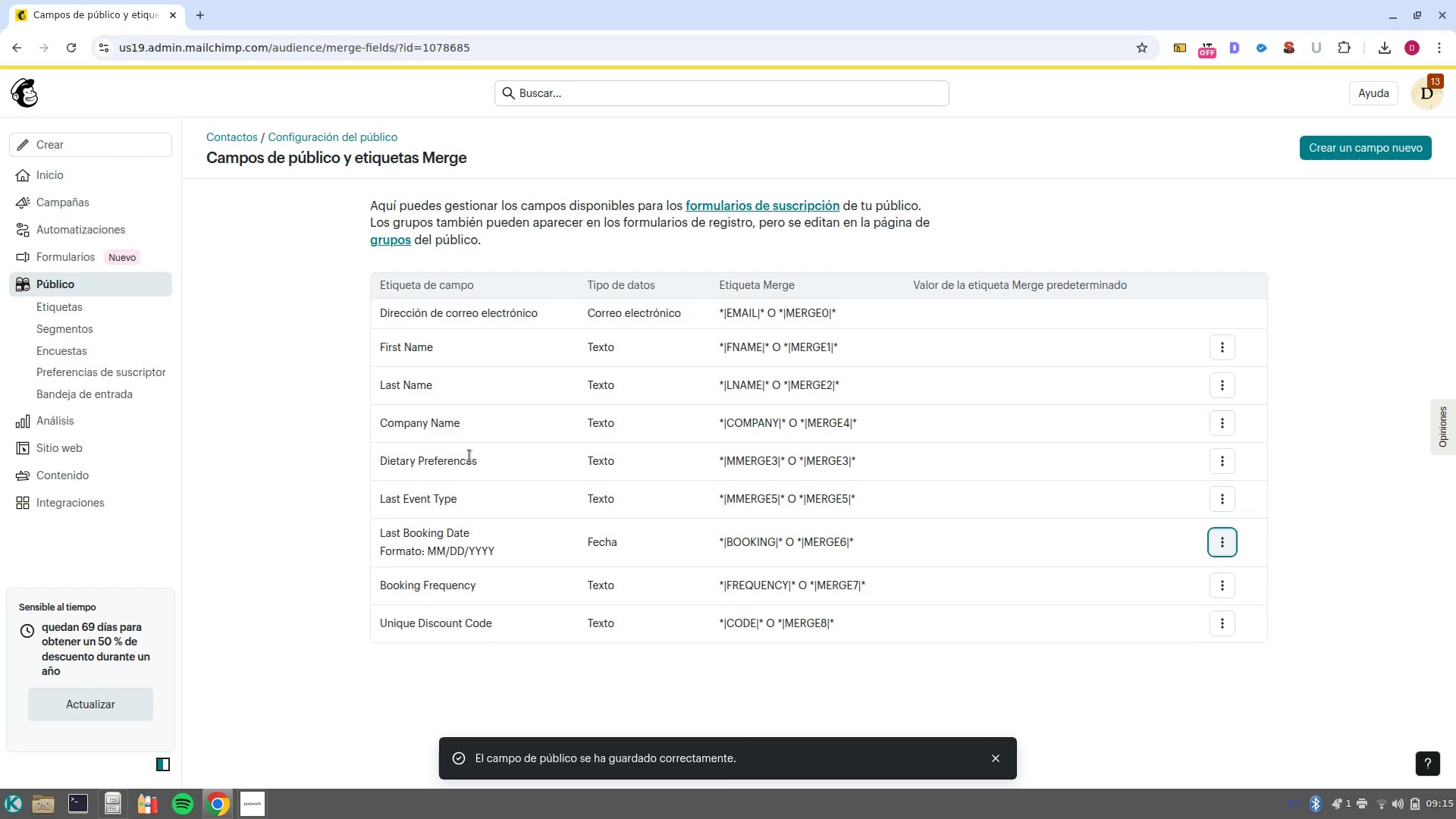 
left_click([1231, 499])
 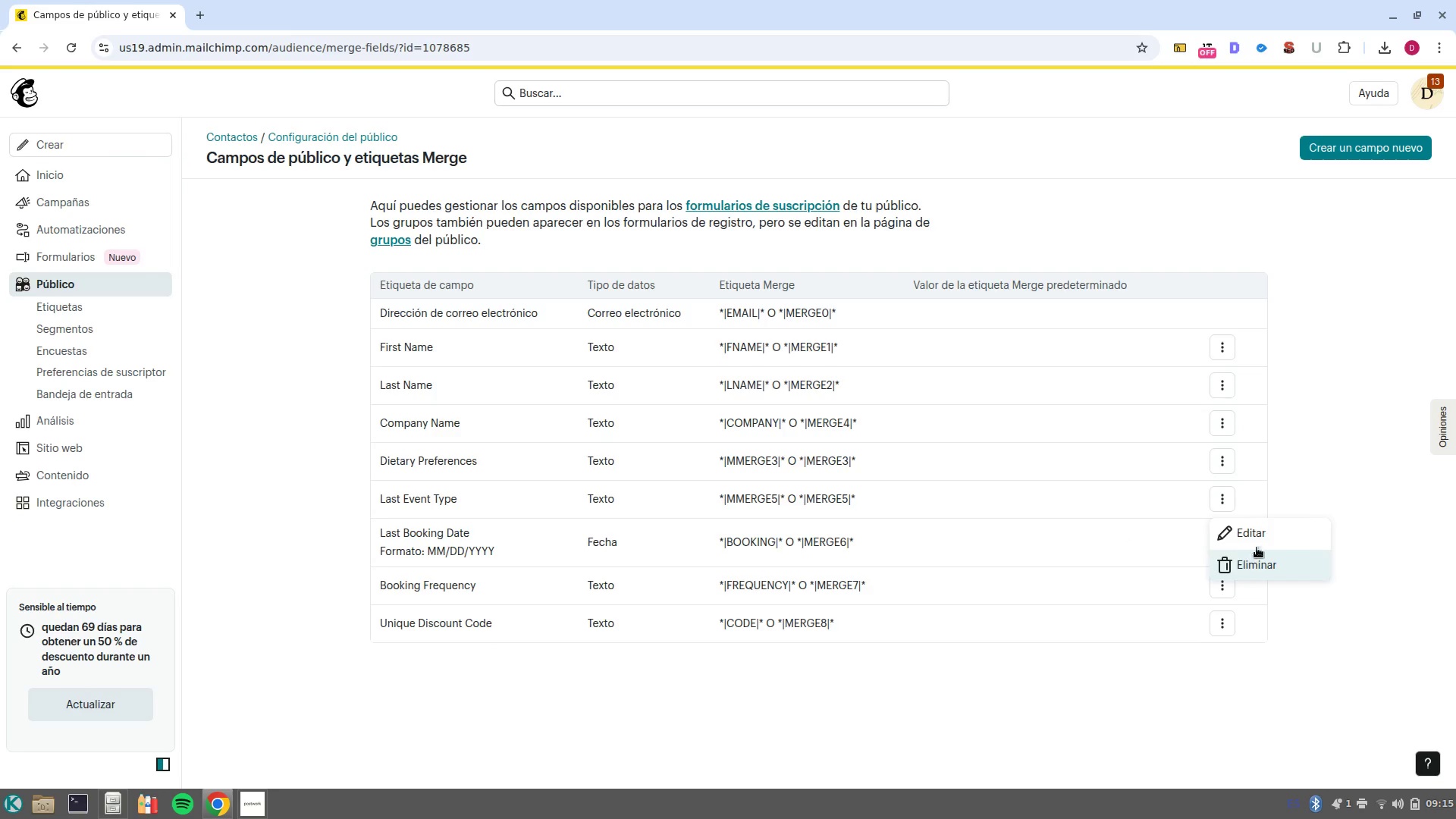 
left_click([1258, 541])
 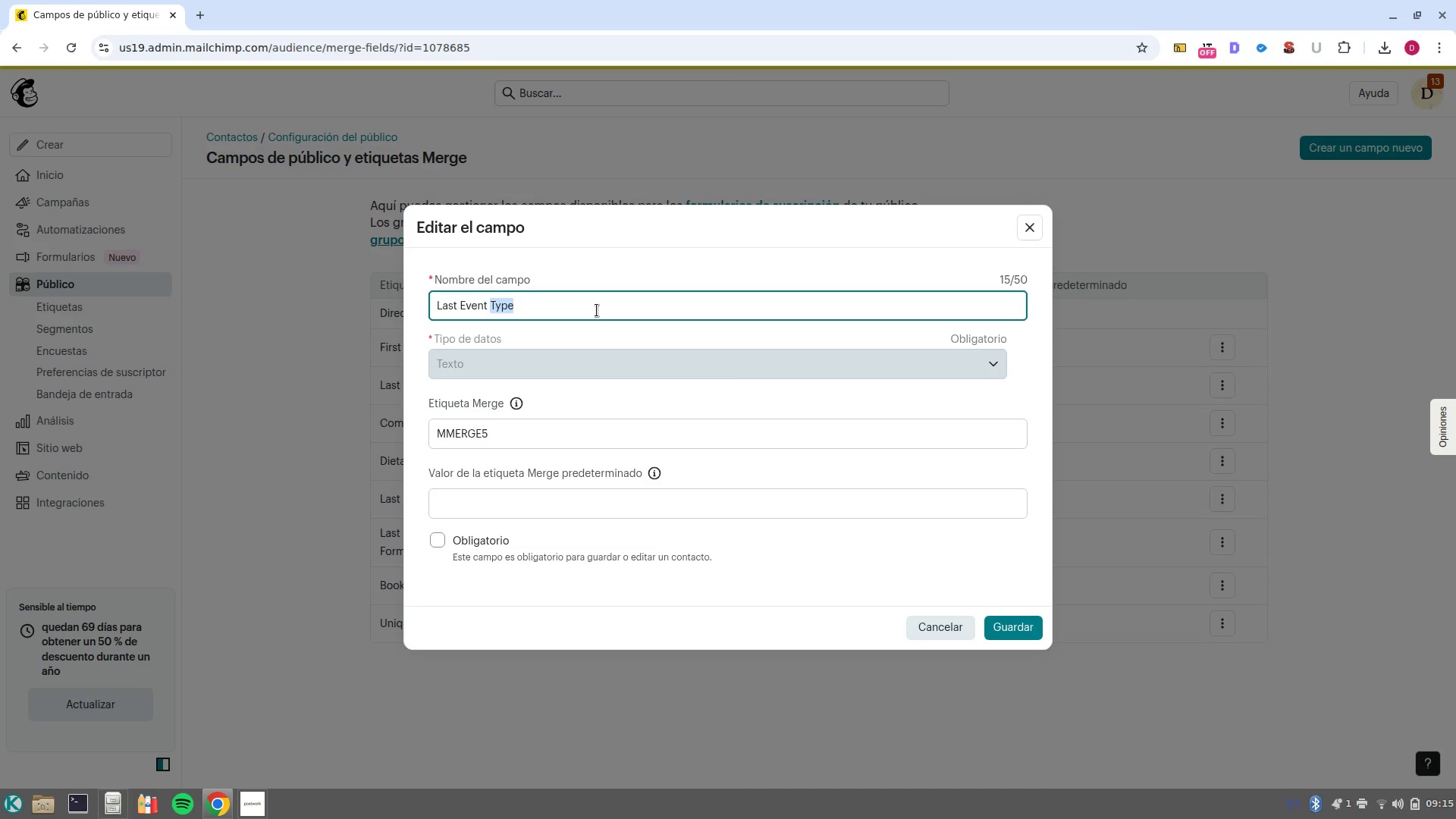 
type(event)
key(NumpadEnter)
 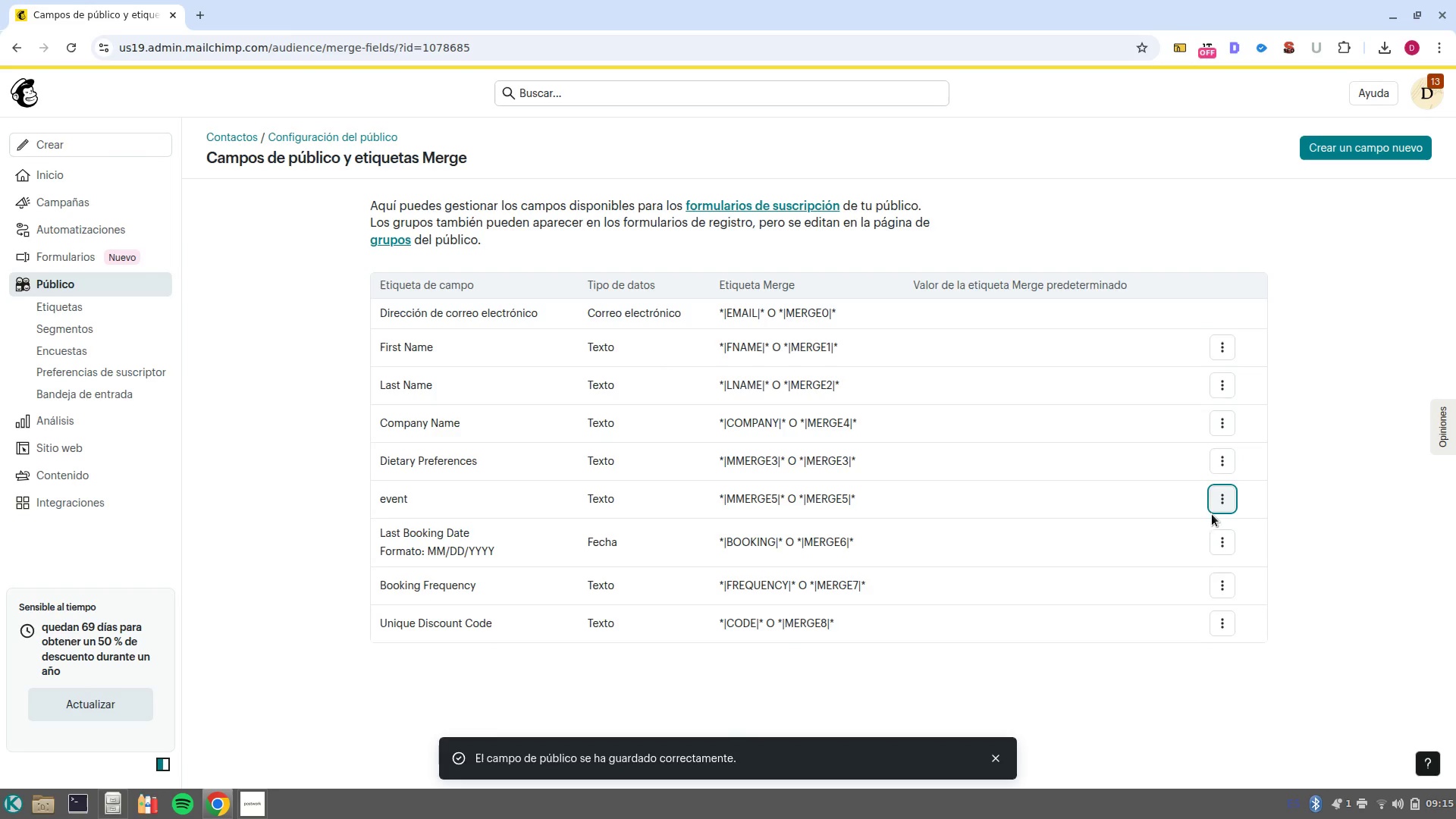 
left_click([1219, 500])
 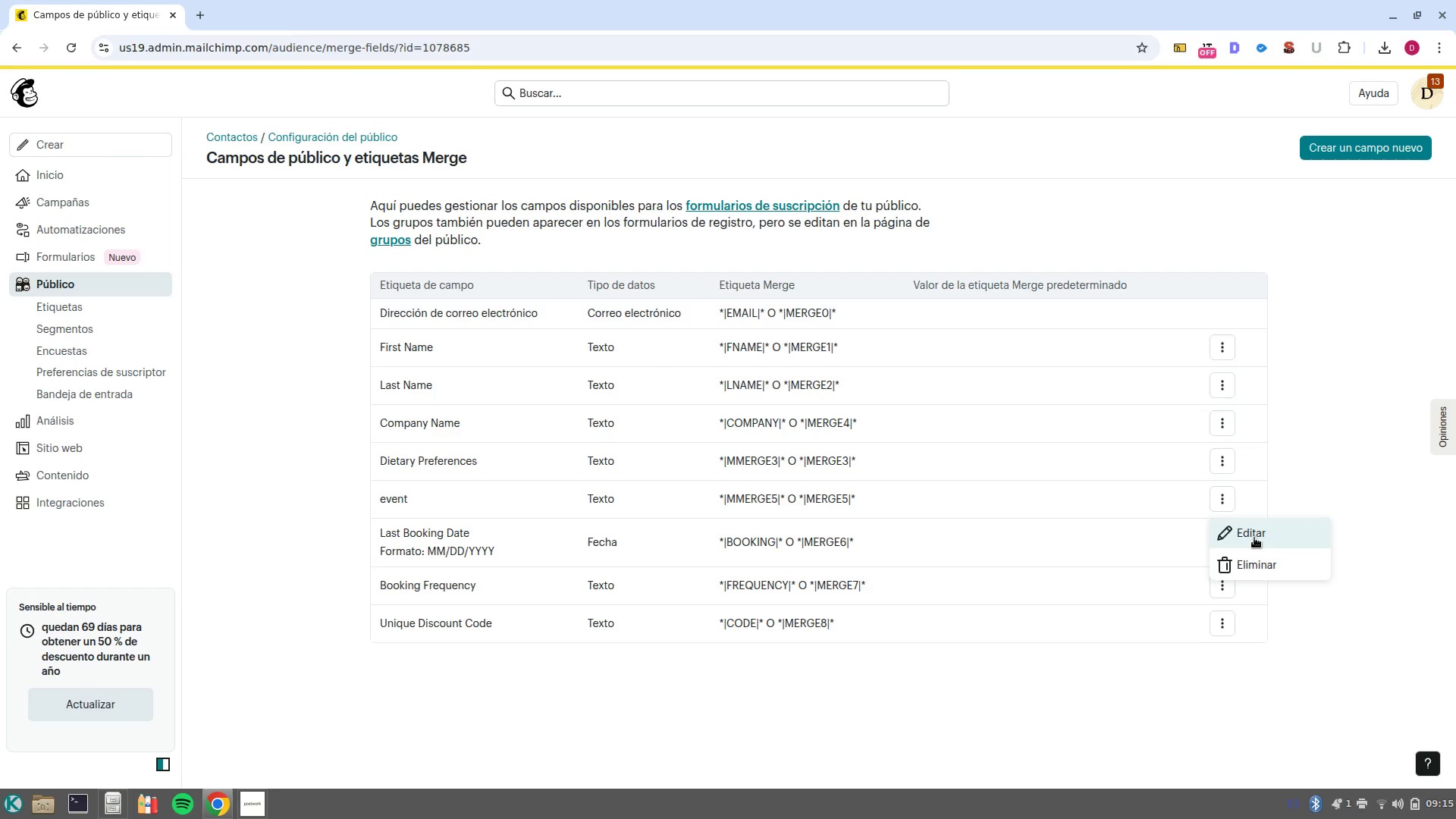 
left_click([1254, 538])
 